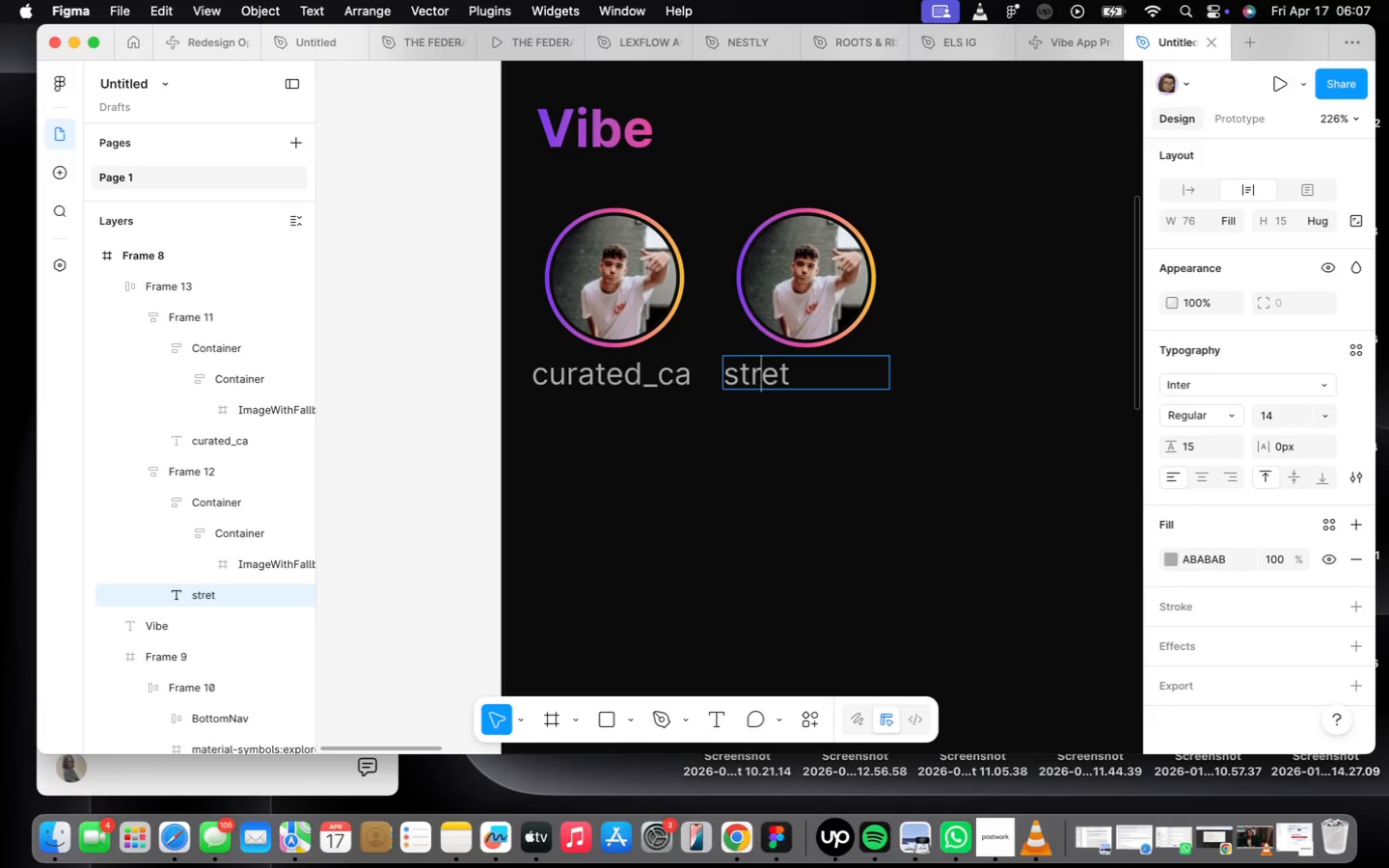 
key(Backspace)
 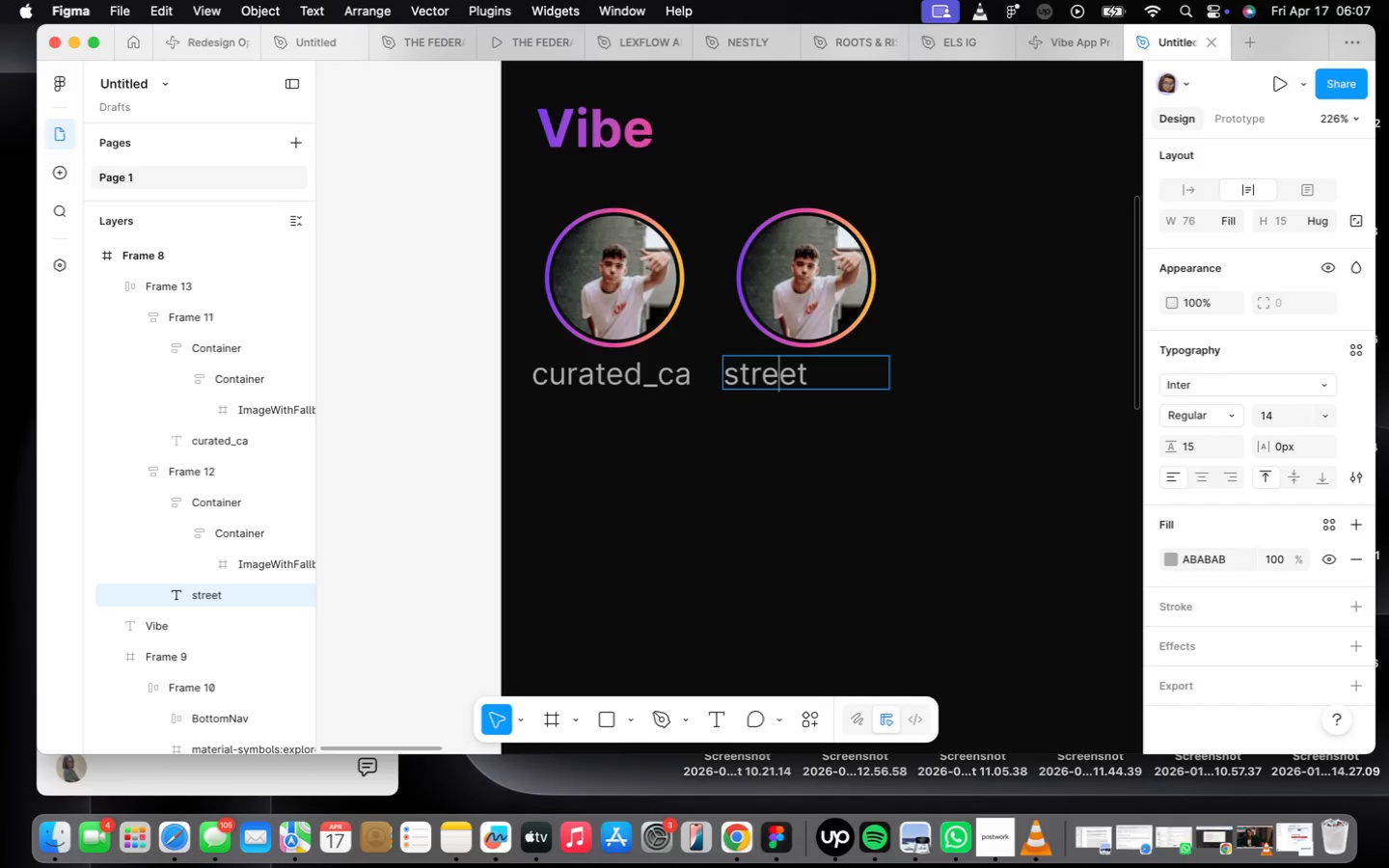 
key(E)
 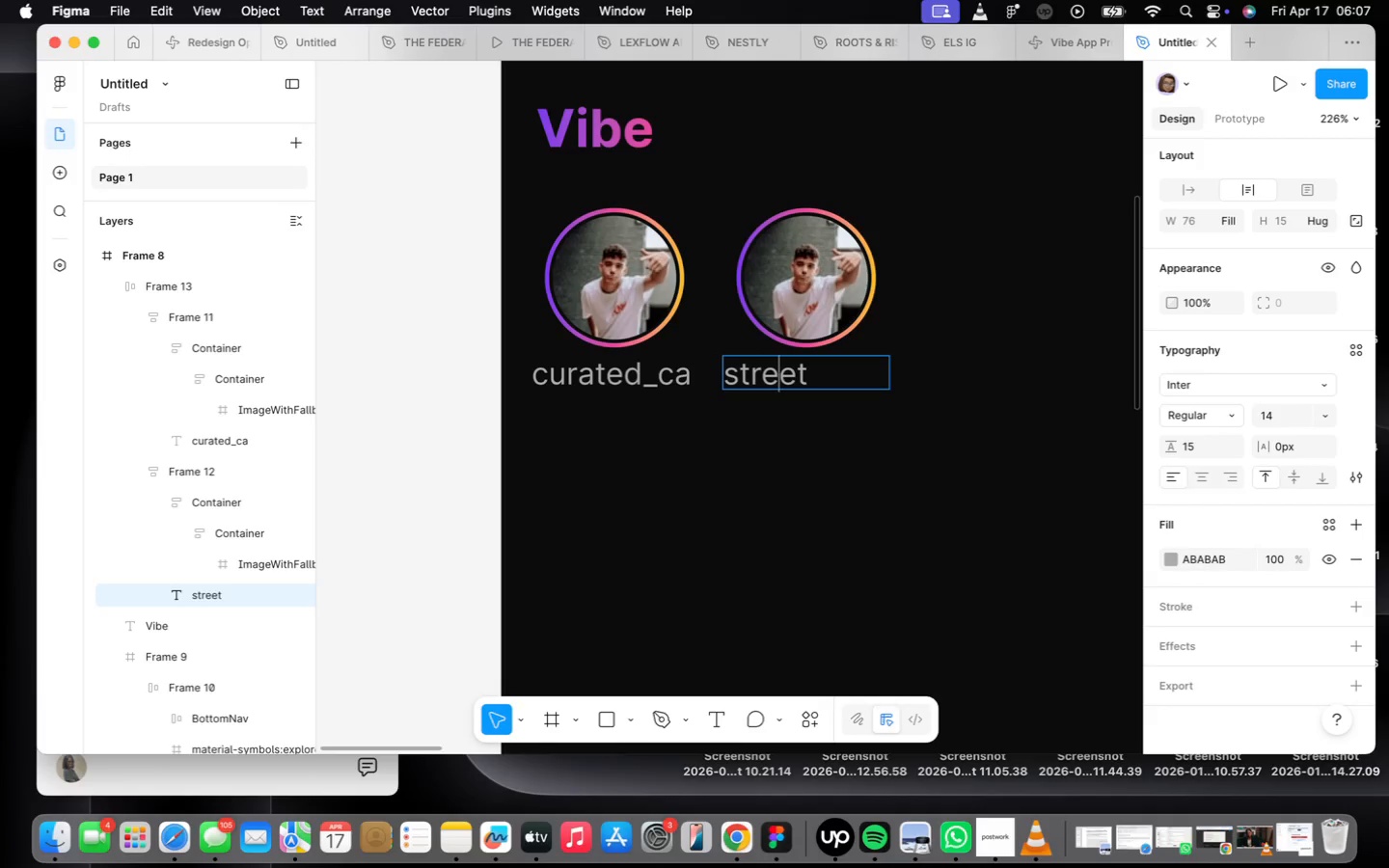 
key(ArrowRight)
 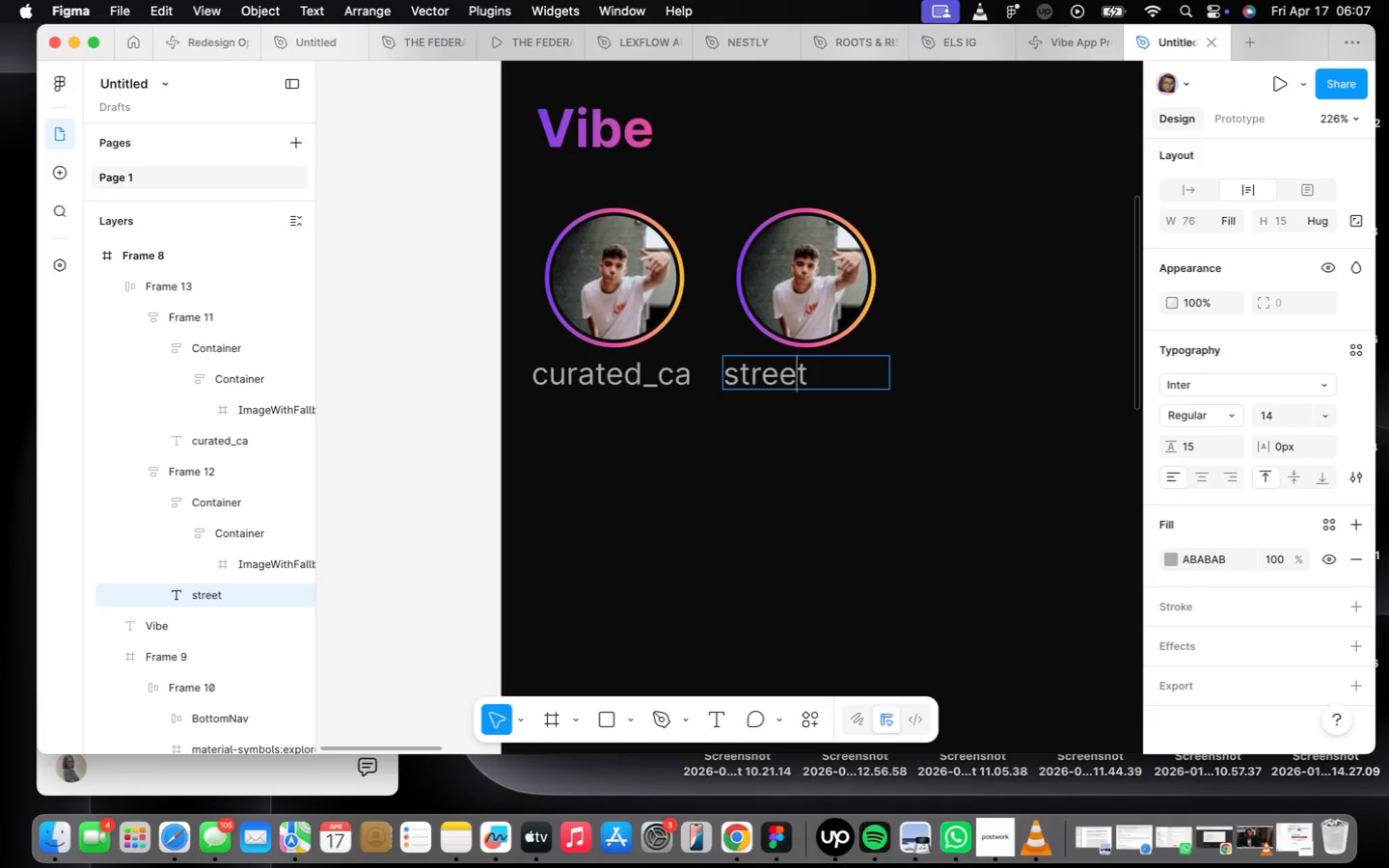 
key(ArrowRight)
 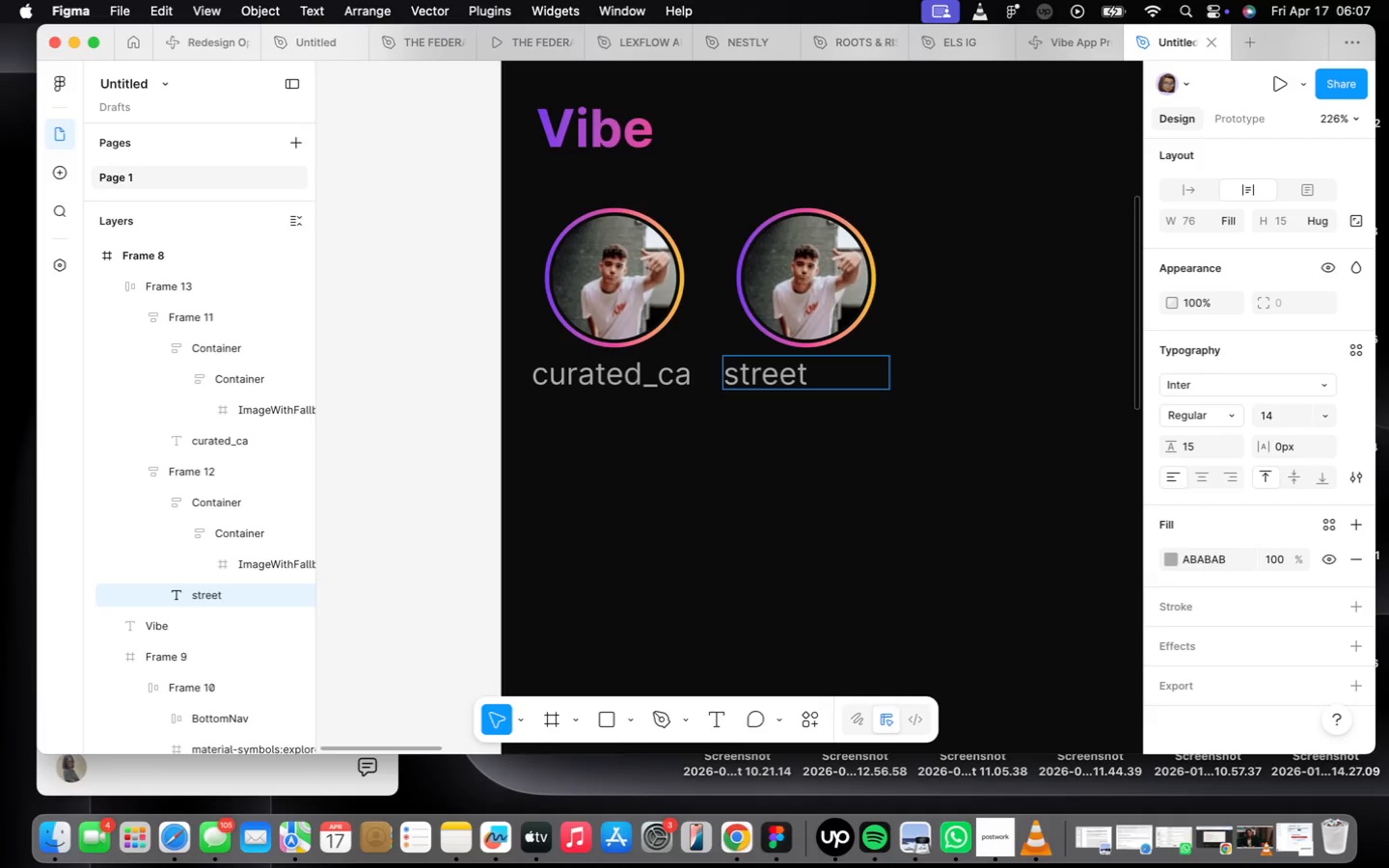 
type(vibes)
 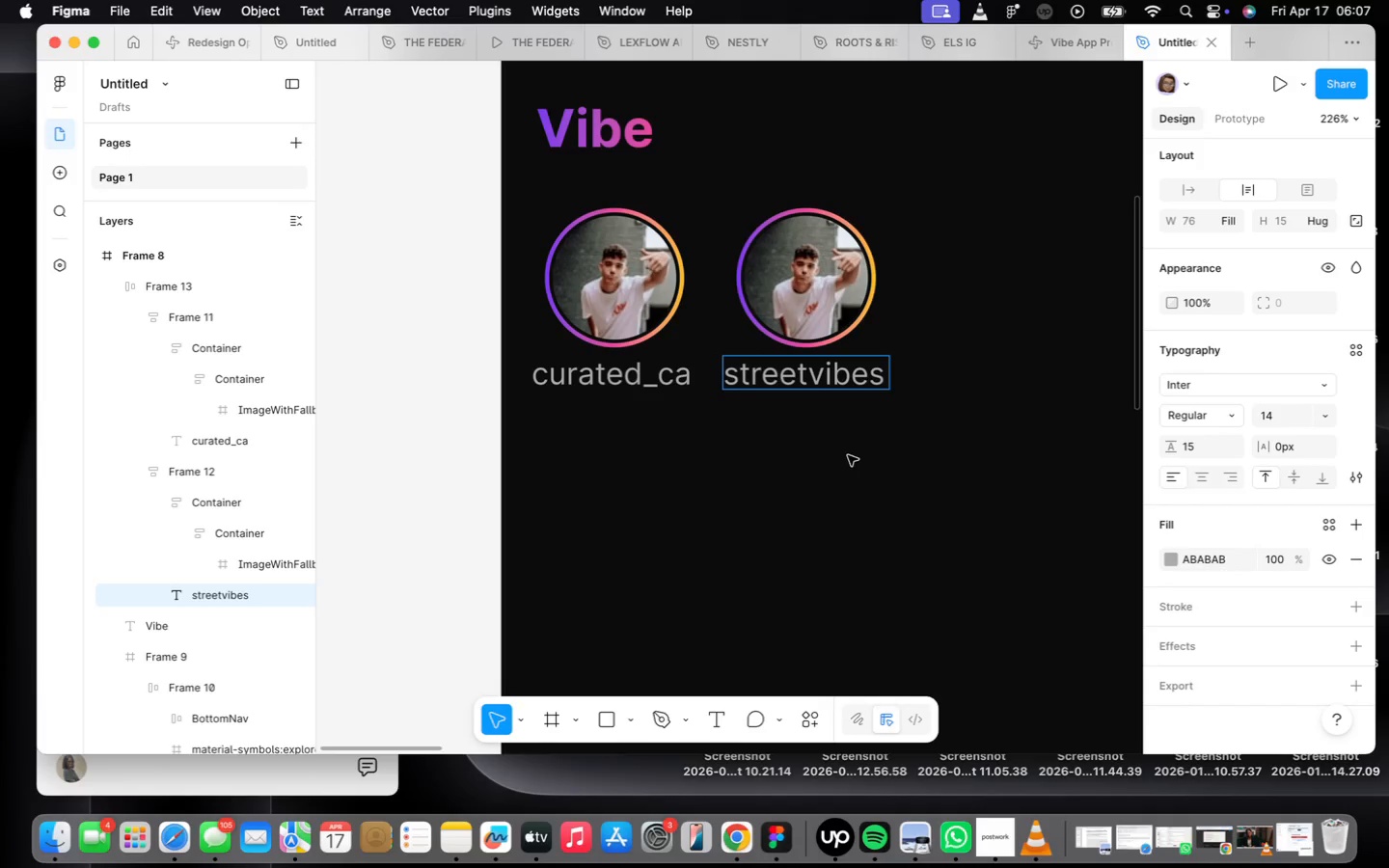 
left_click([1038, 444])
 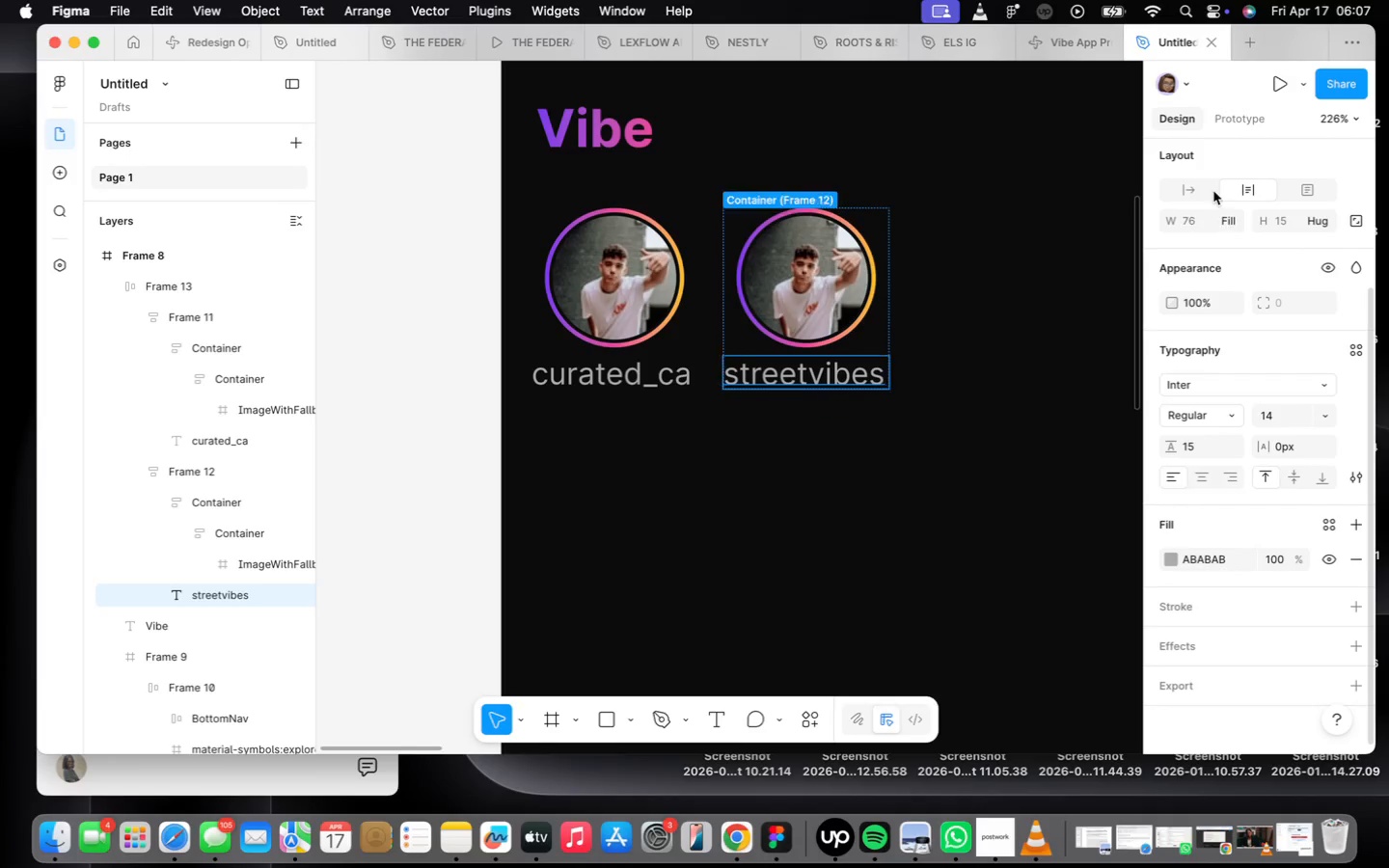 
left_click([1205, 185])
 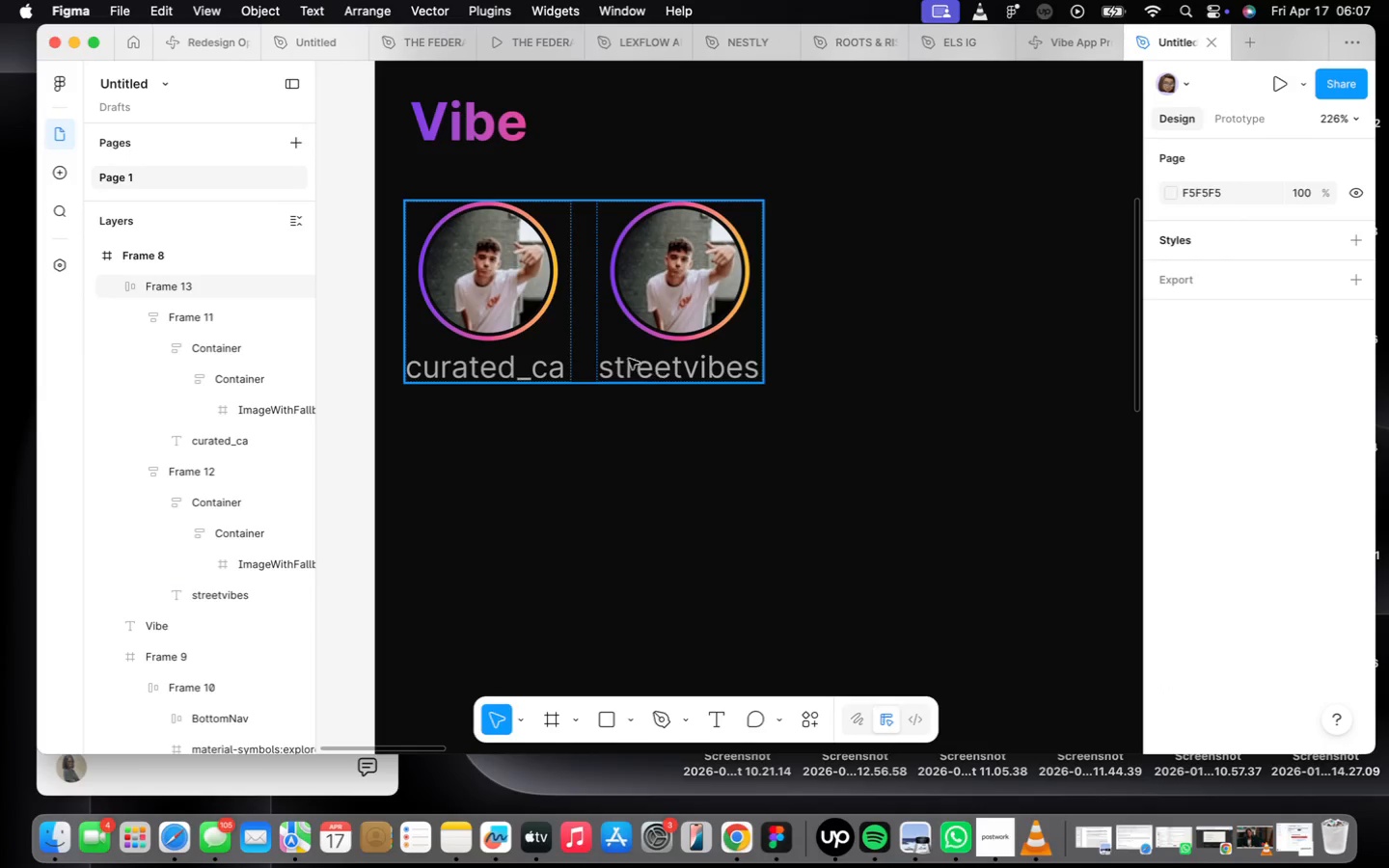 
key(Meta+CommandLeft)
 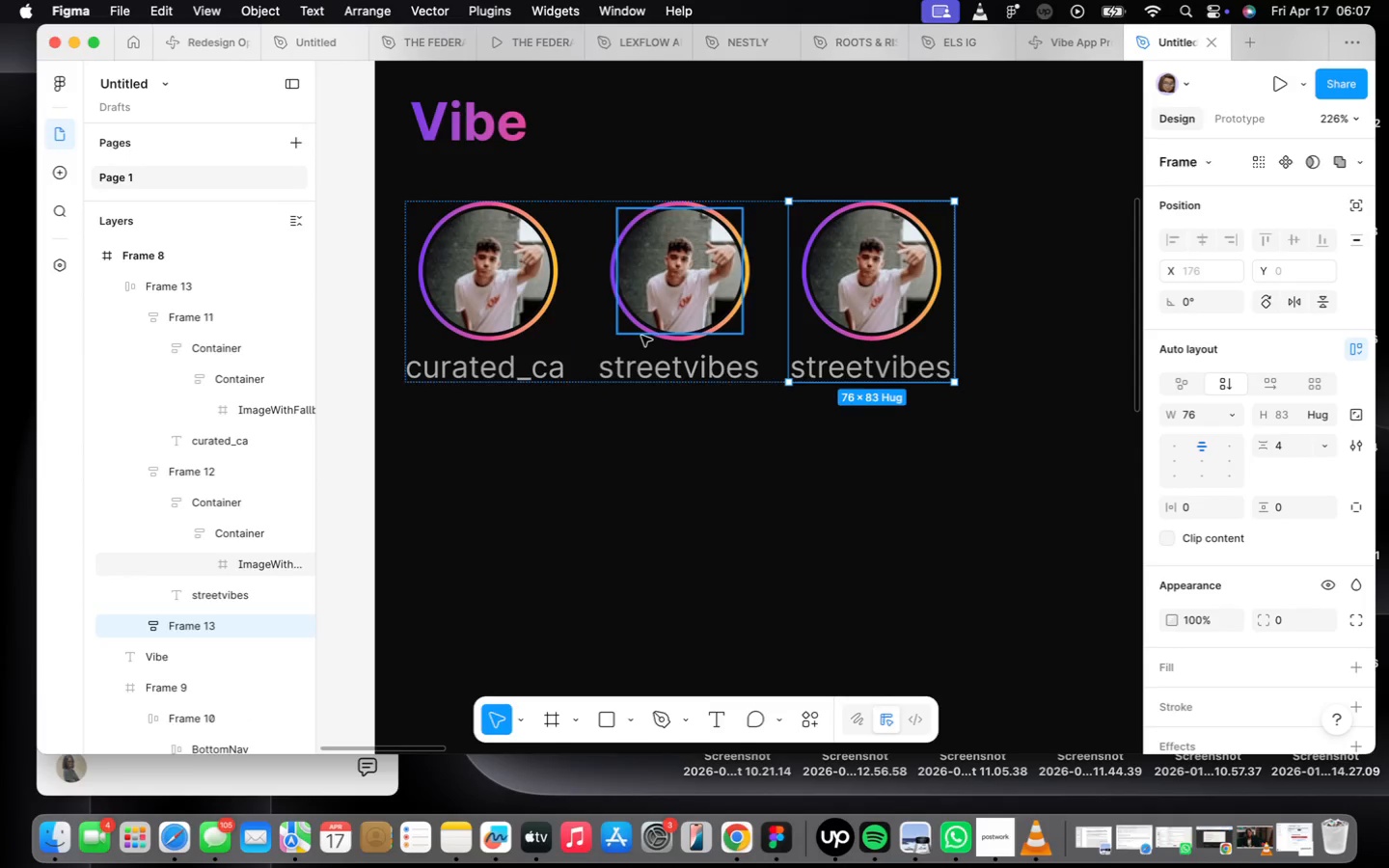 
key(Meta+D)
 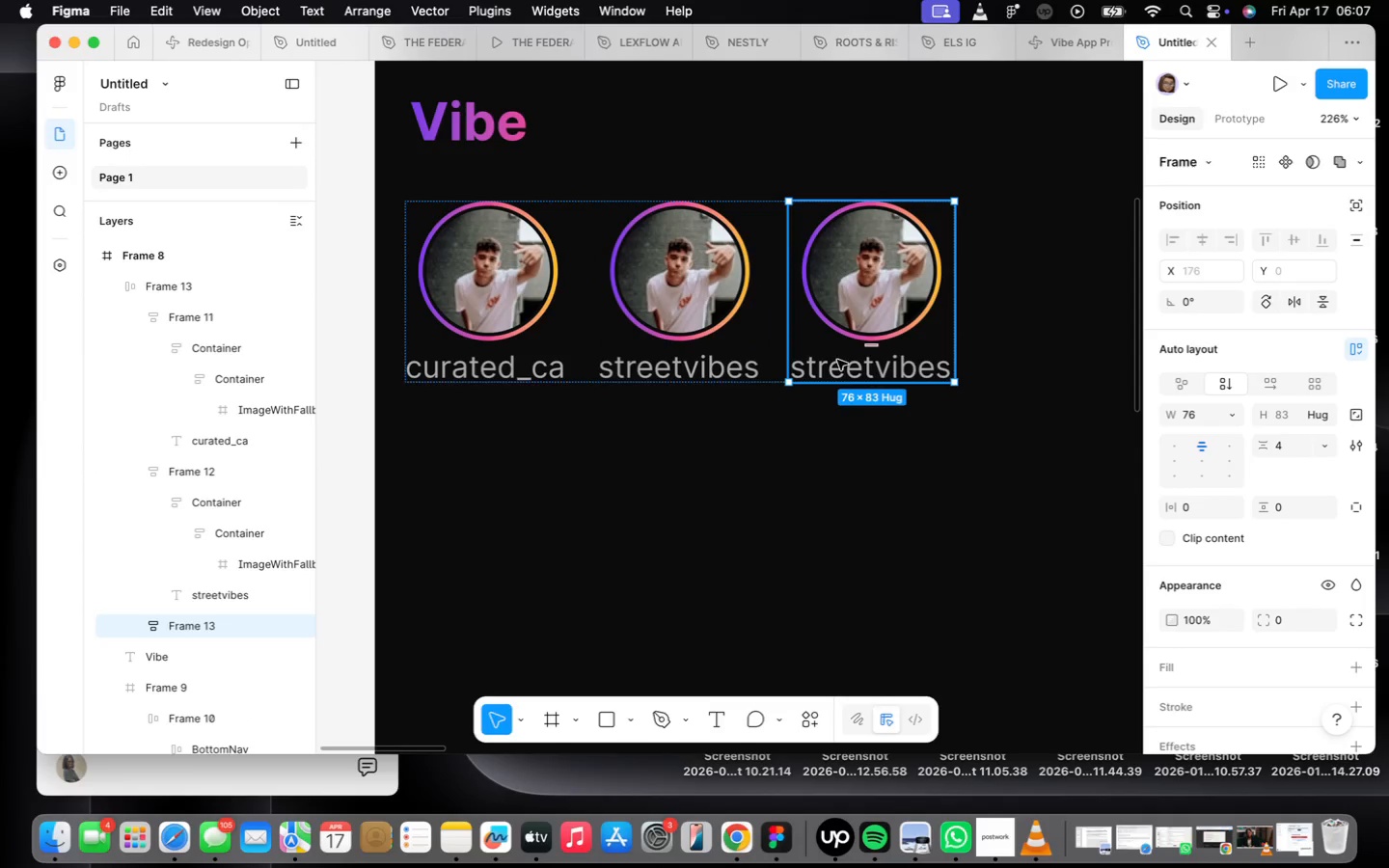 
double_click([836, 365])
 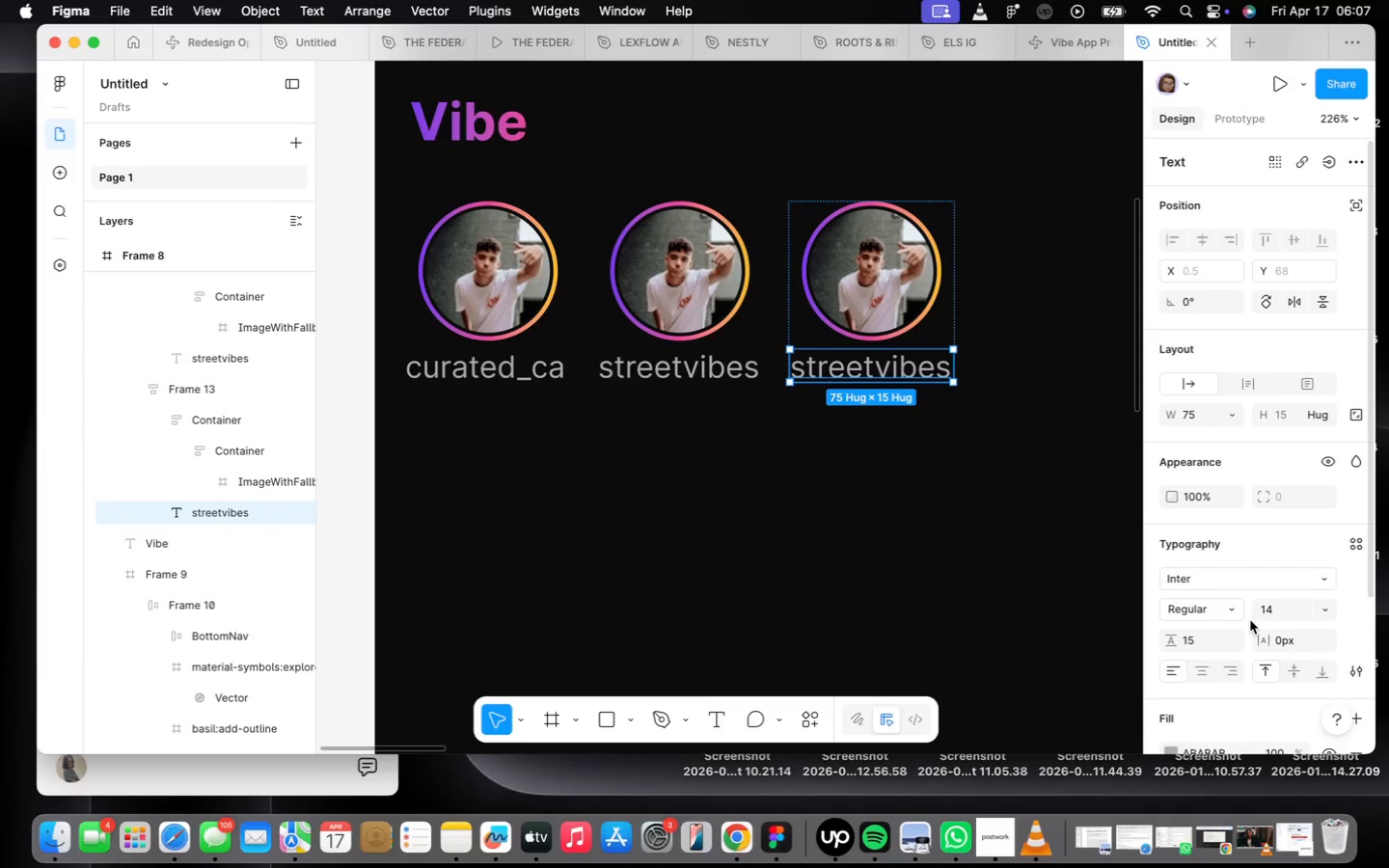 
left_click([1205, 673])
 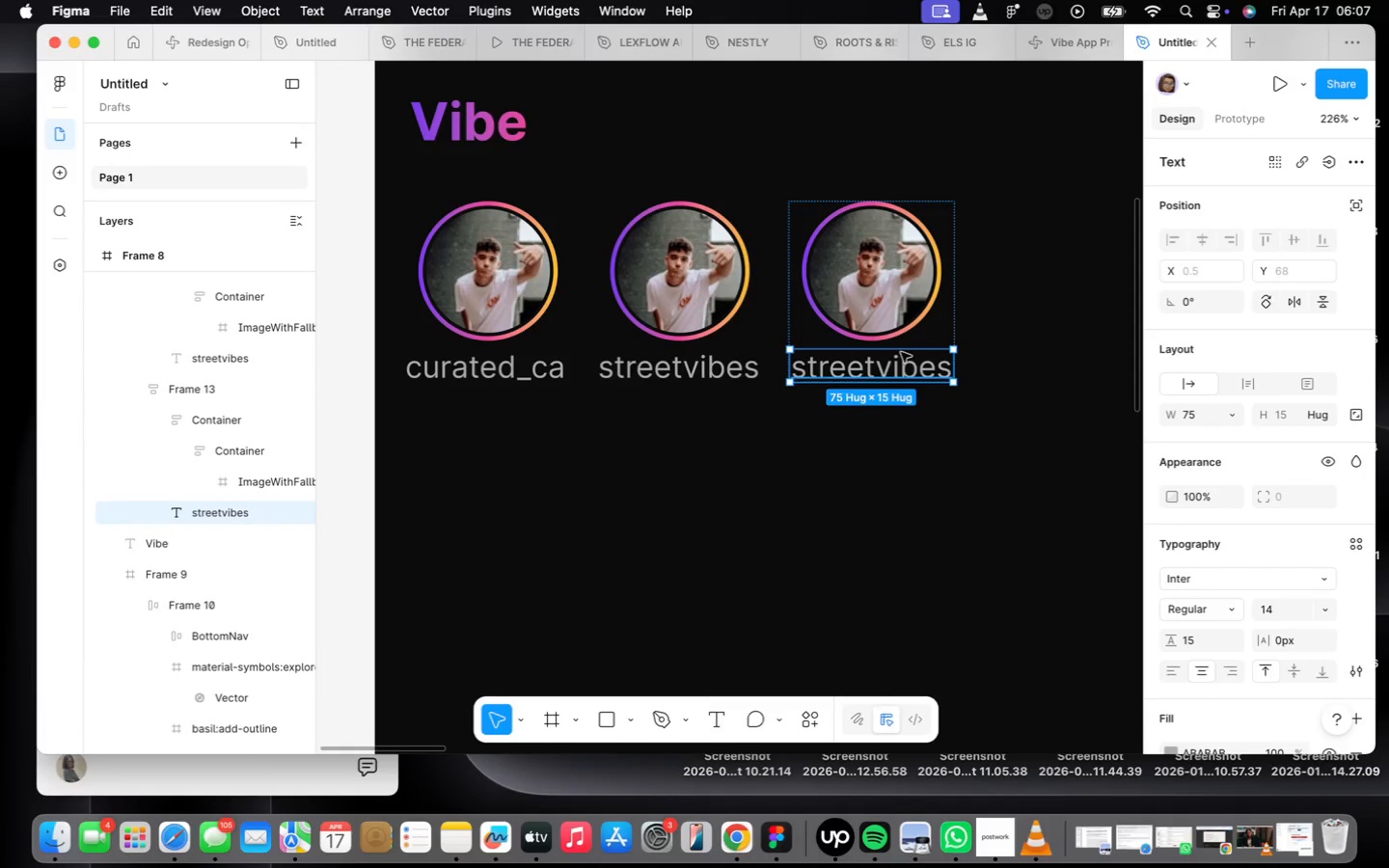 
left_click([893, 344])
 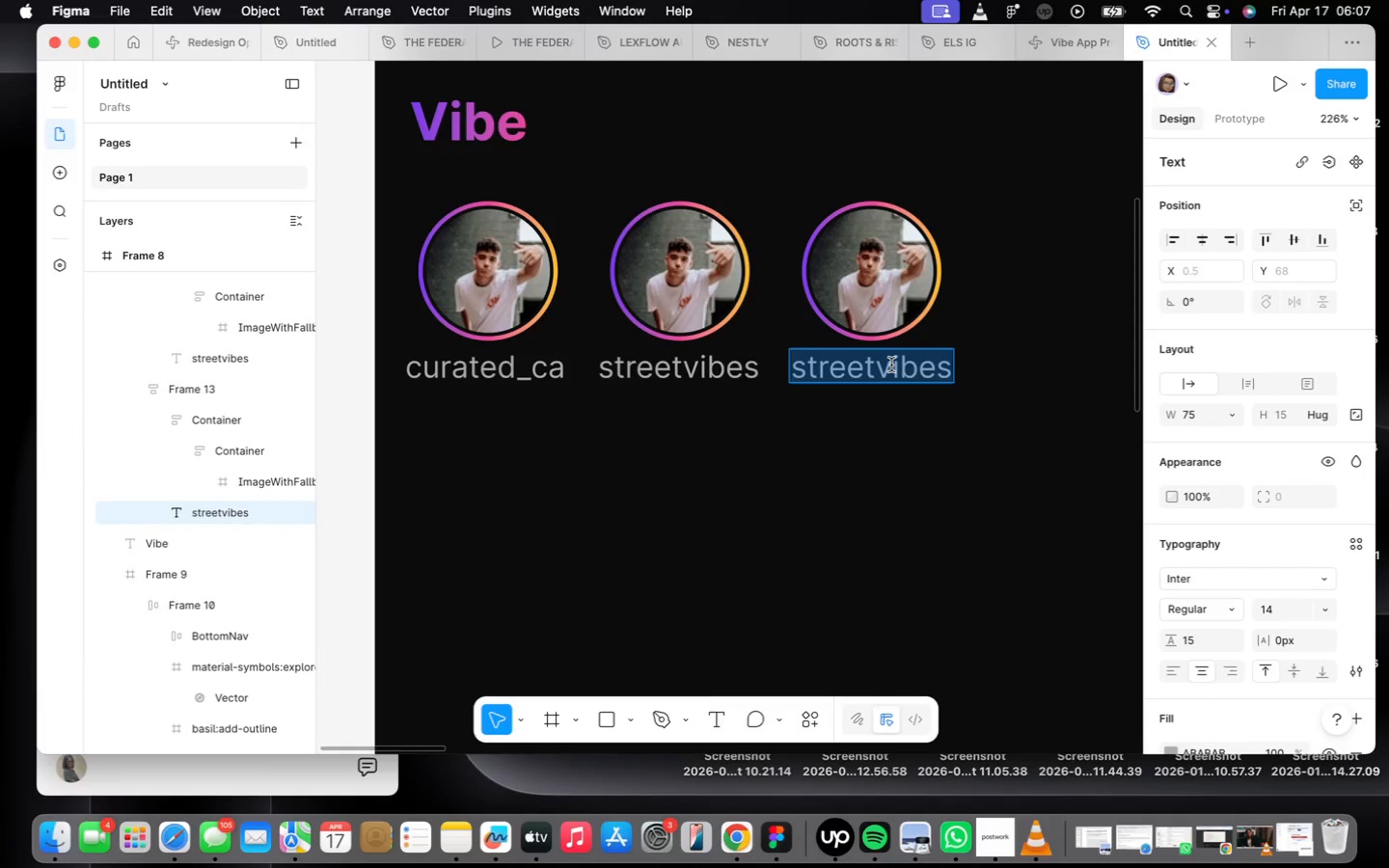 
type(urbanlegen)
 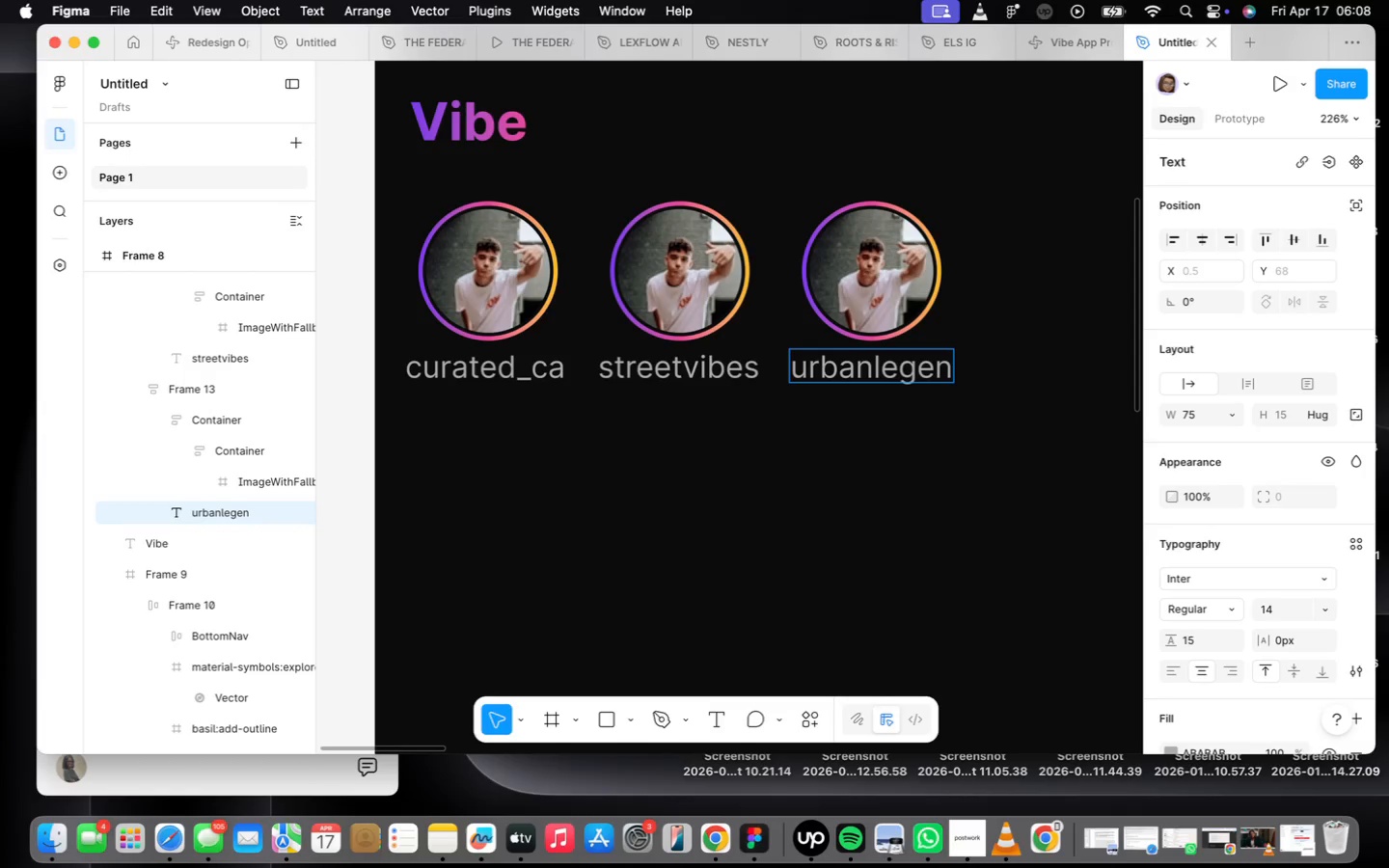 
wait(33.13)
 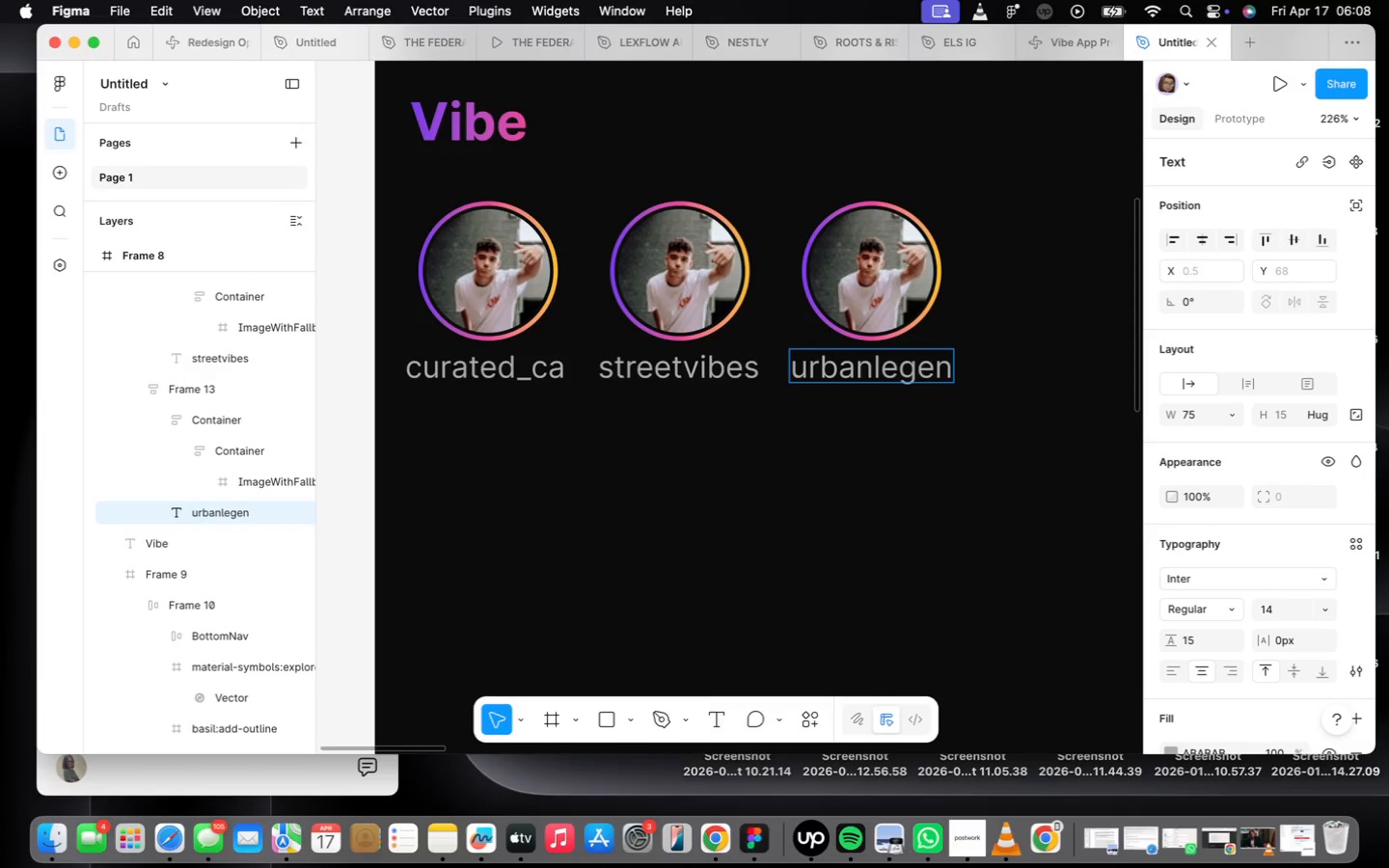 
left_click_drag(start_coordinate=[916, 468], to_coordinate=[921, 472])
 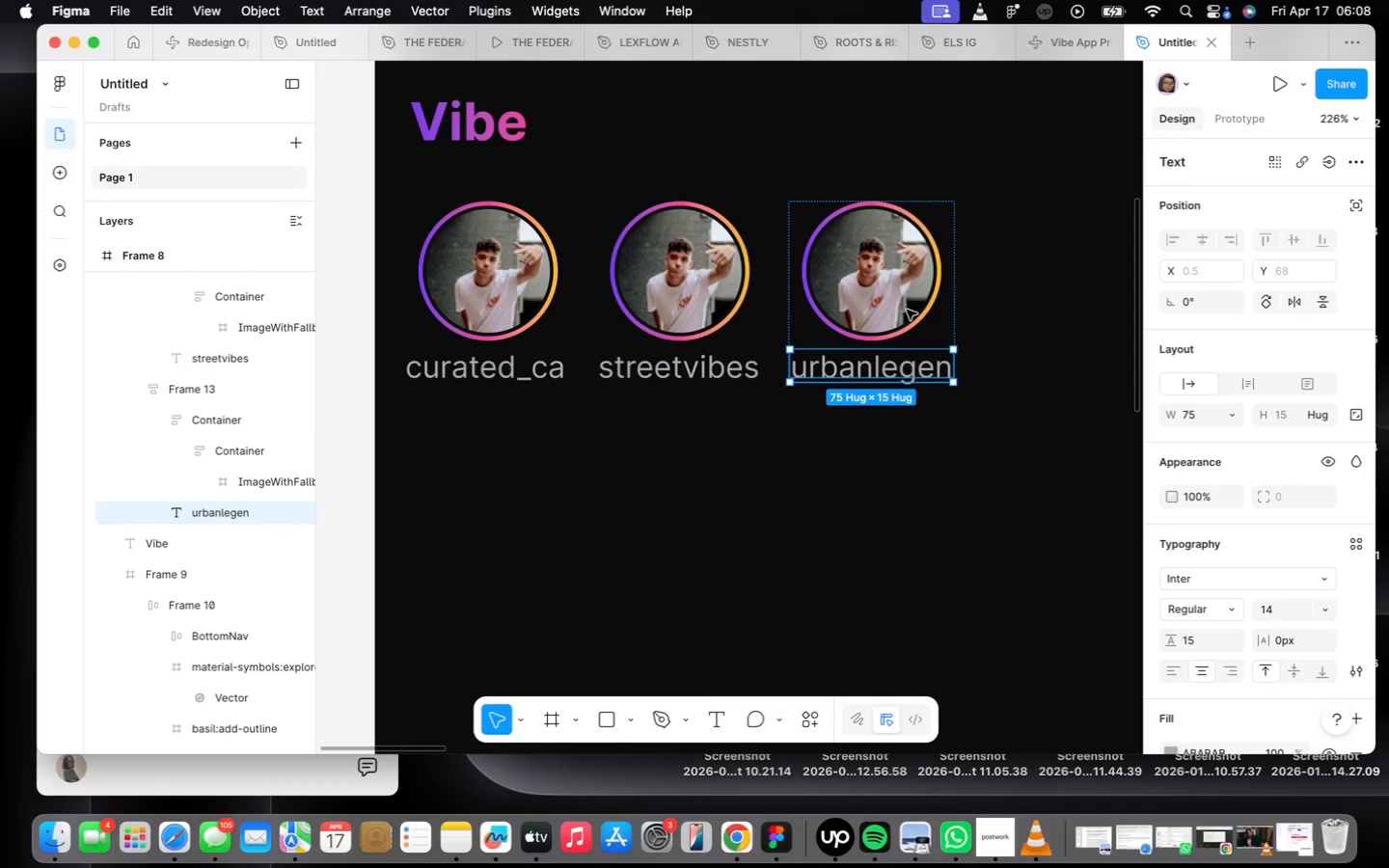 
left_click([900, 267])
 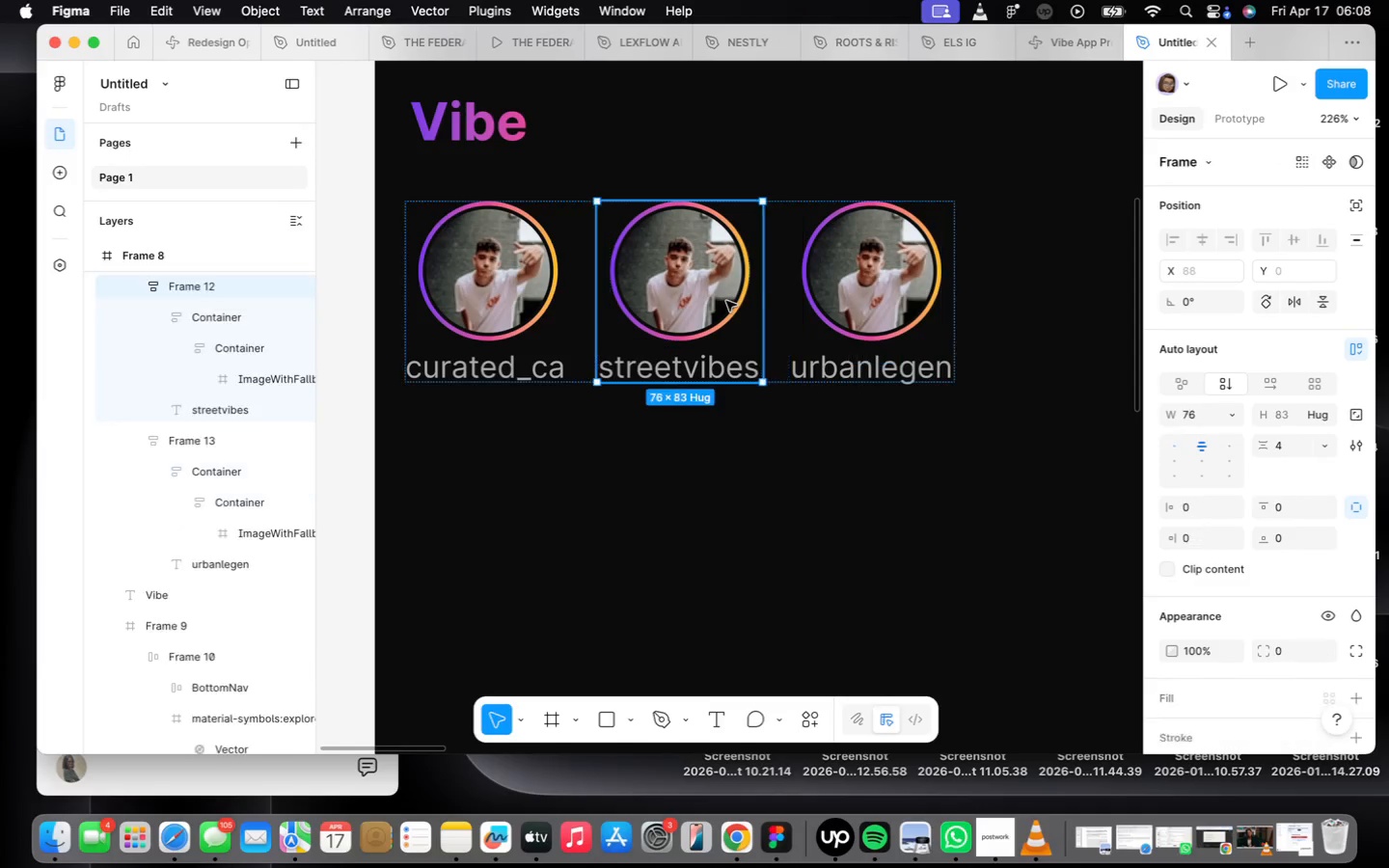 
double_click([880, 299])
 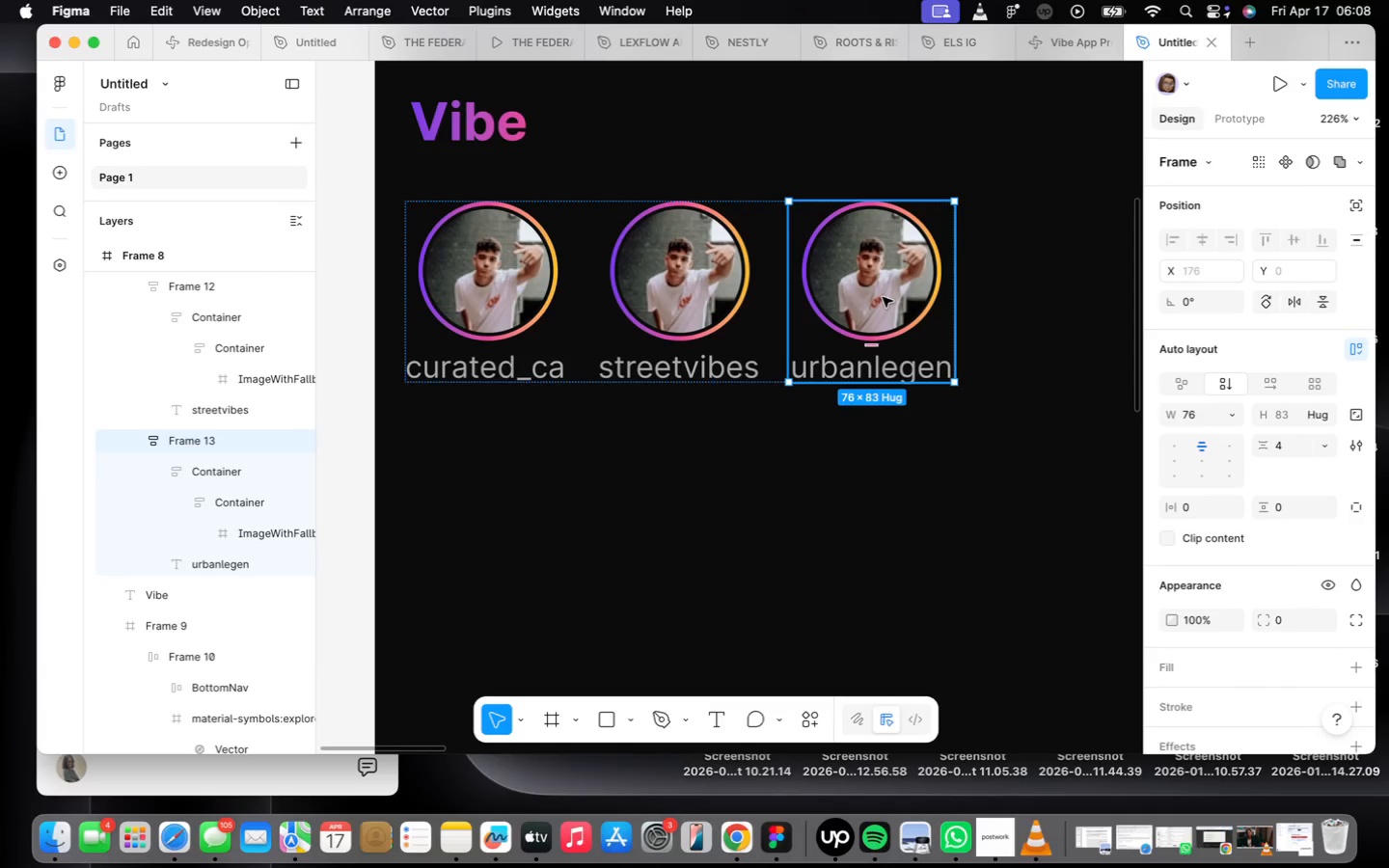 
key(Meta+CommandLeft)
 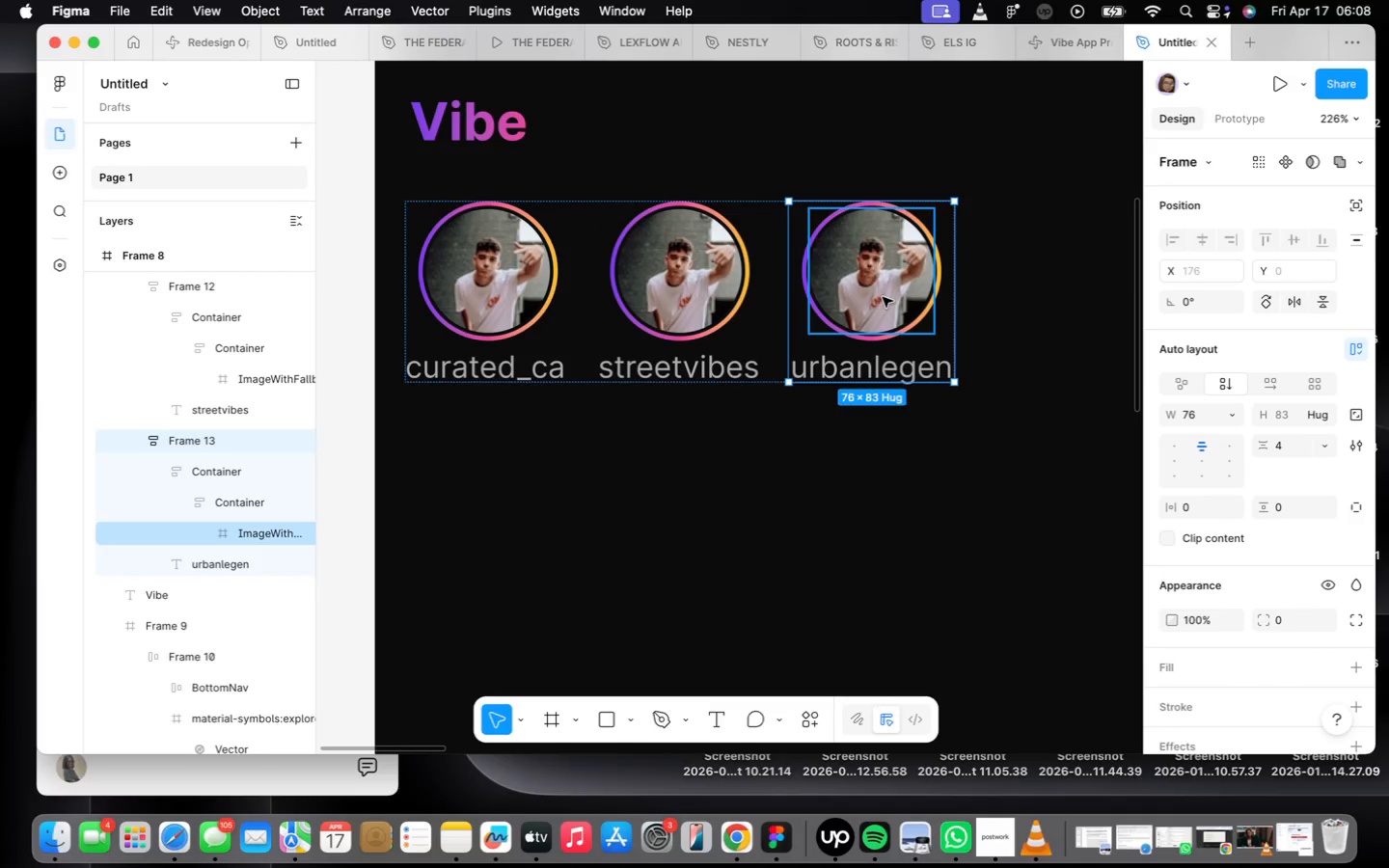 
key(Meta+D)
 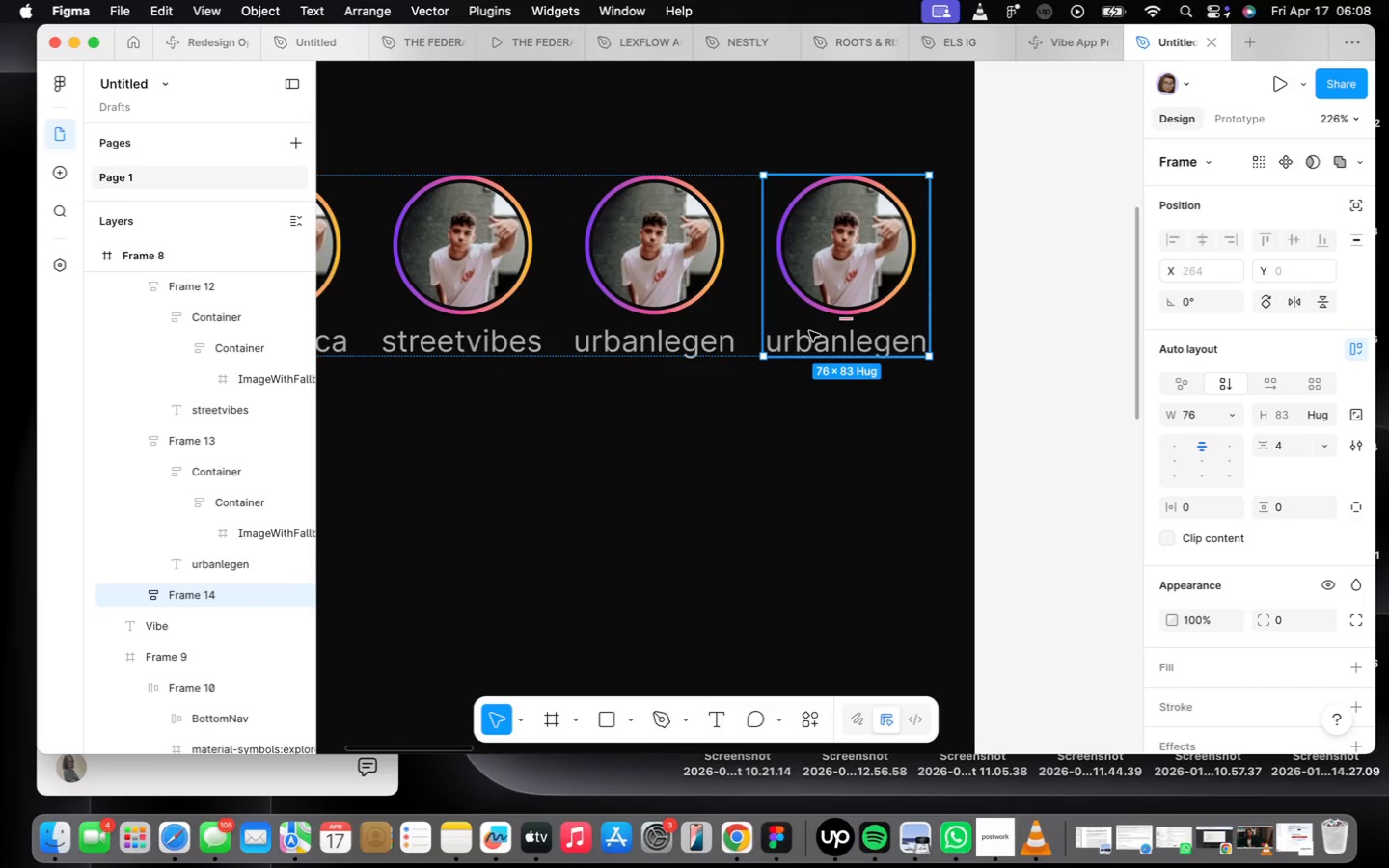 
double_click([810, 342])
 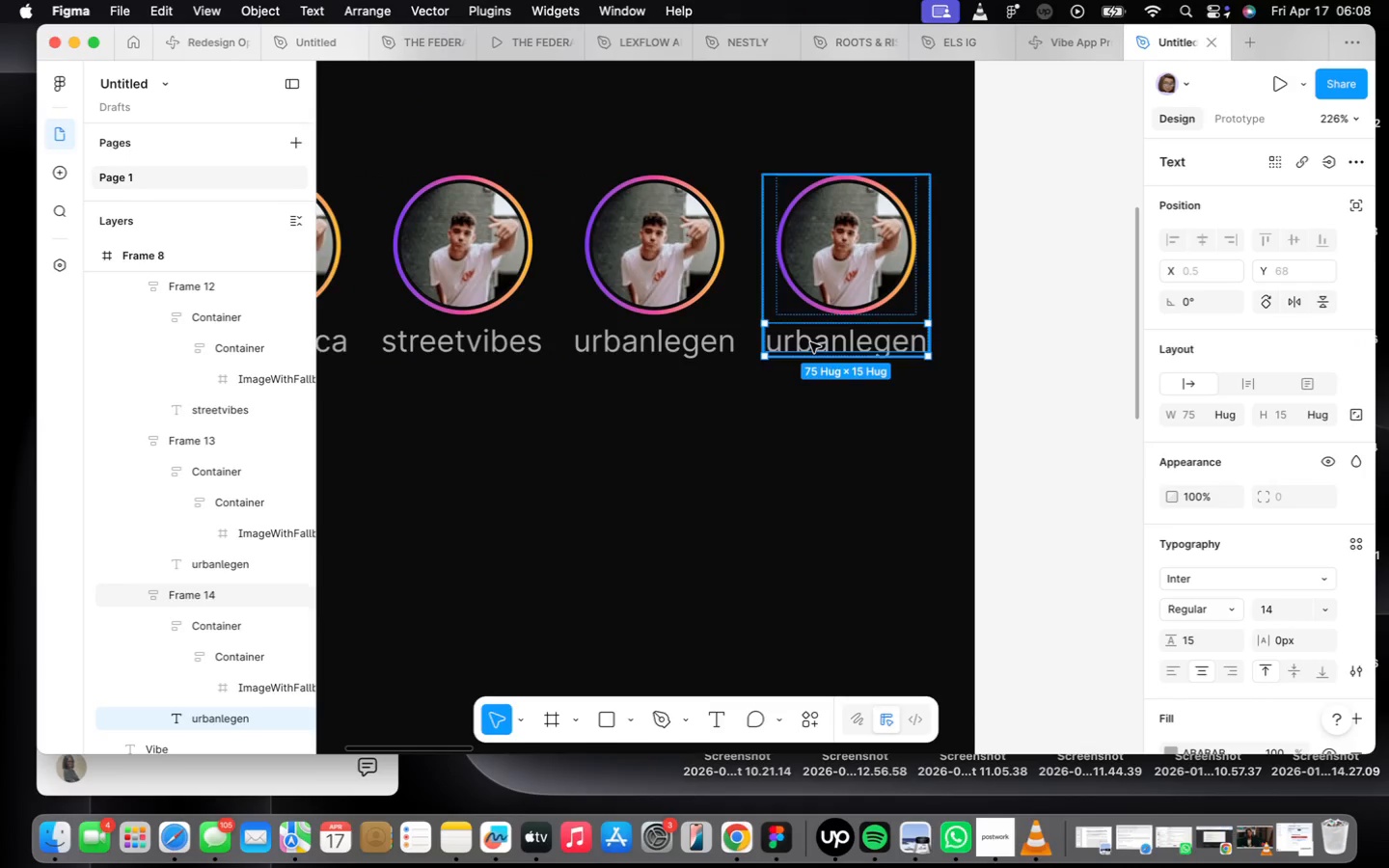 
triple_click([810, 342])
 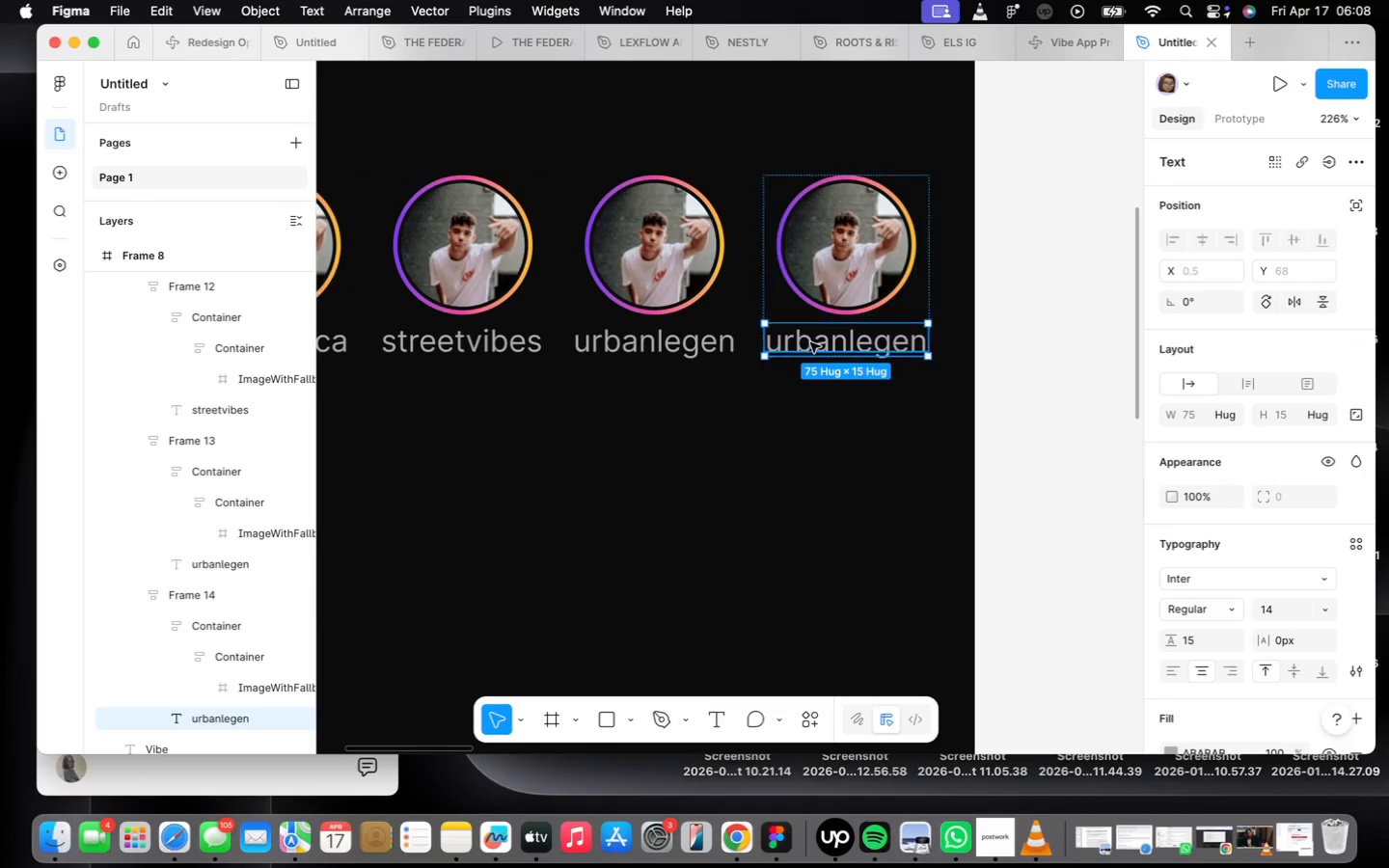 
triple_click([810, 342])
 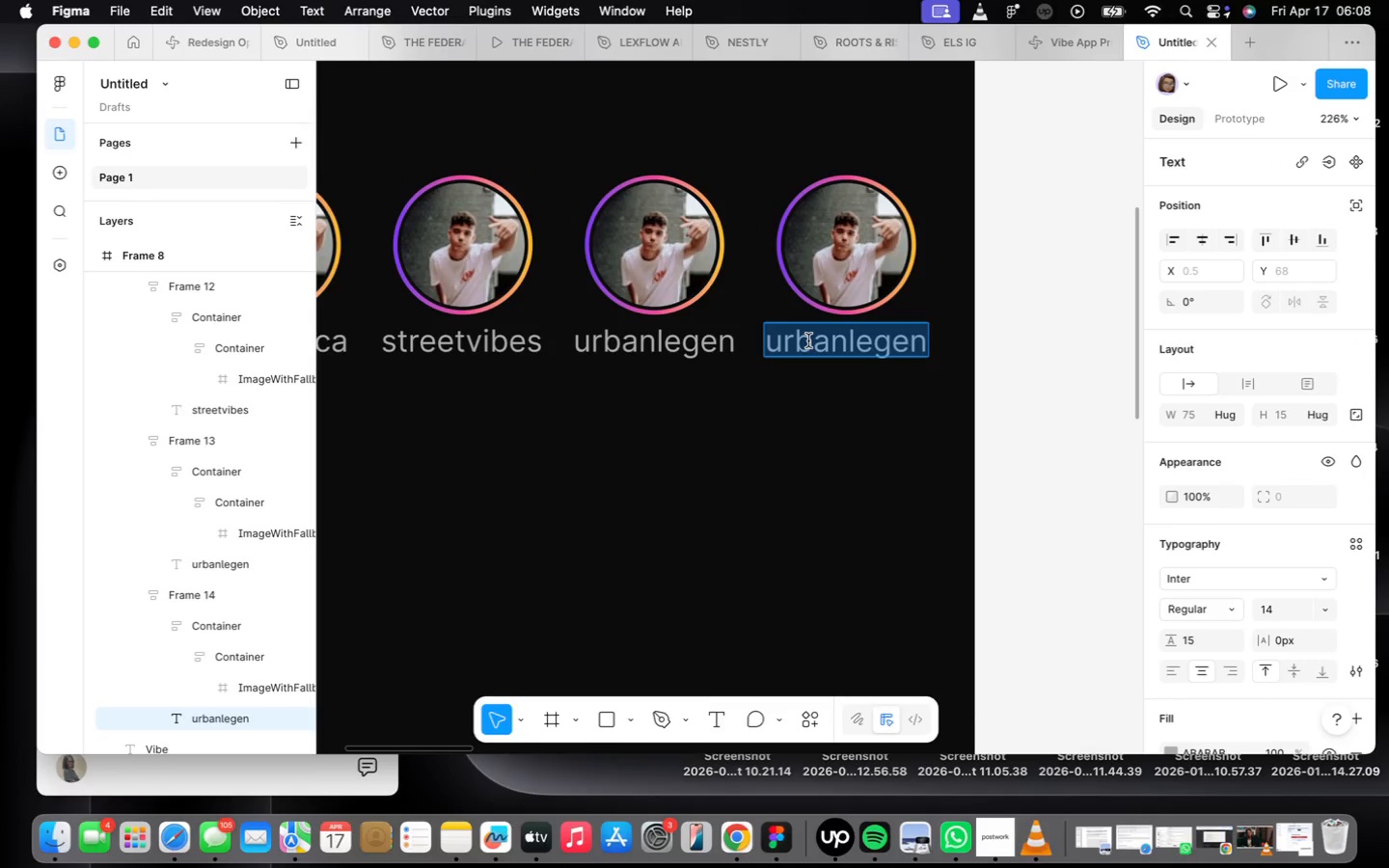 
key(Backspace)
type(hypebeast)
 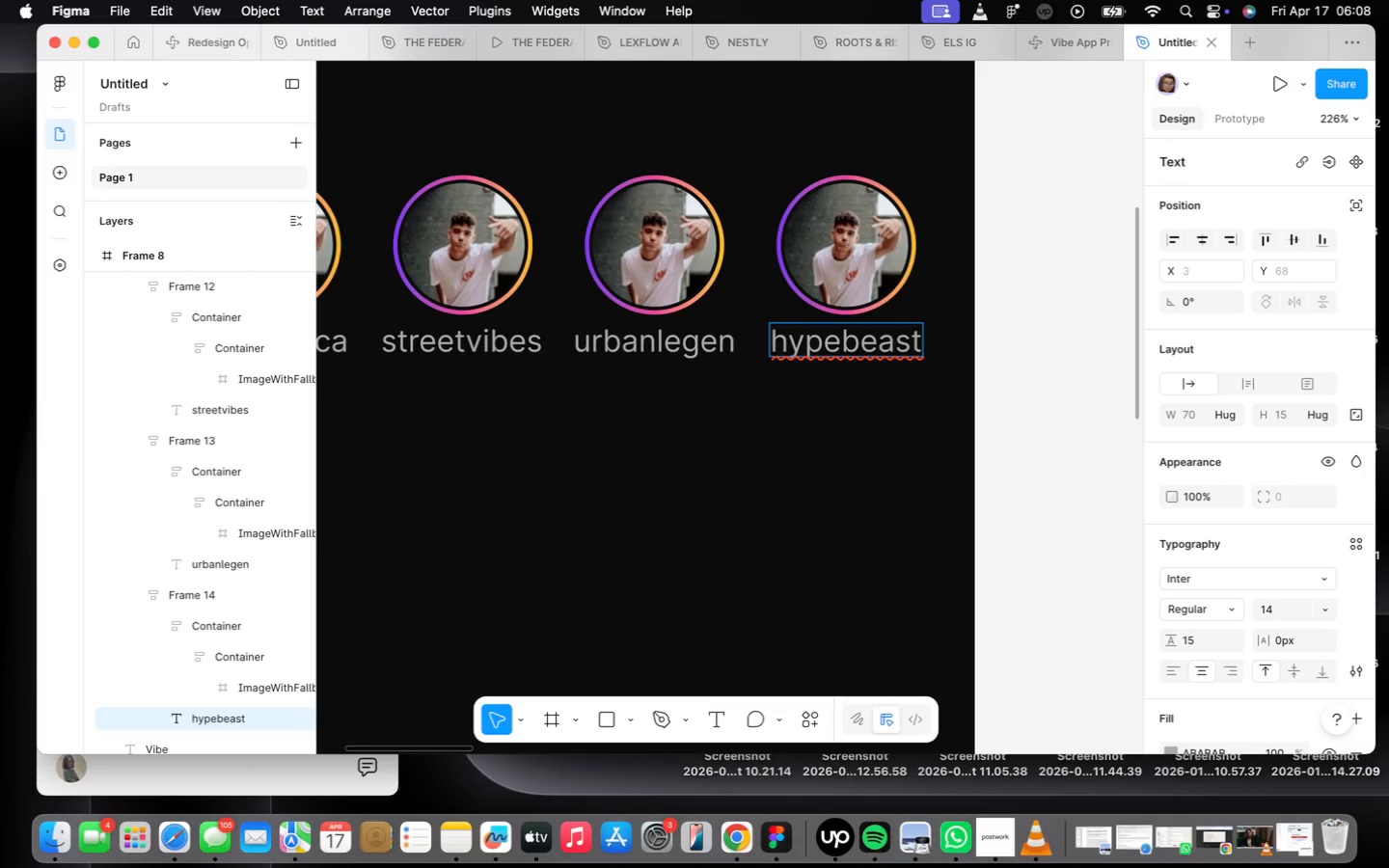 
double_click([863, 346])
 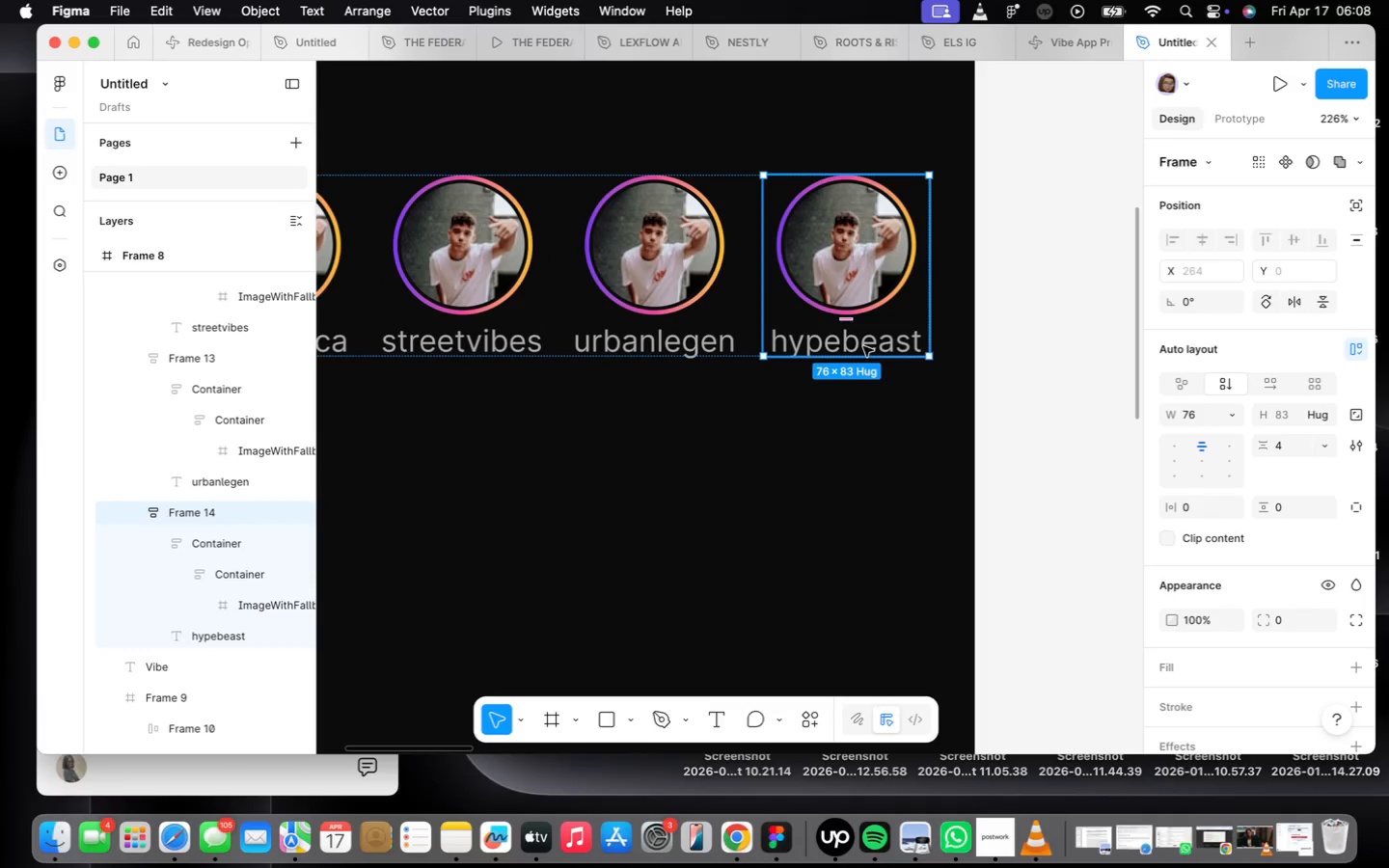 
key(Meta+CommandLeft)
 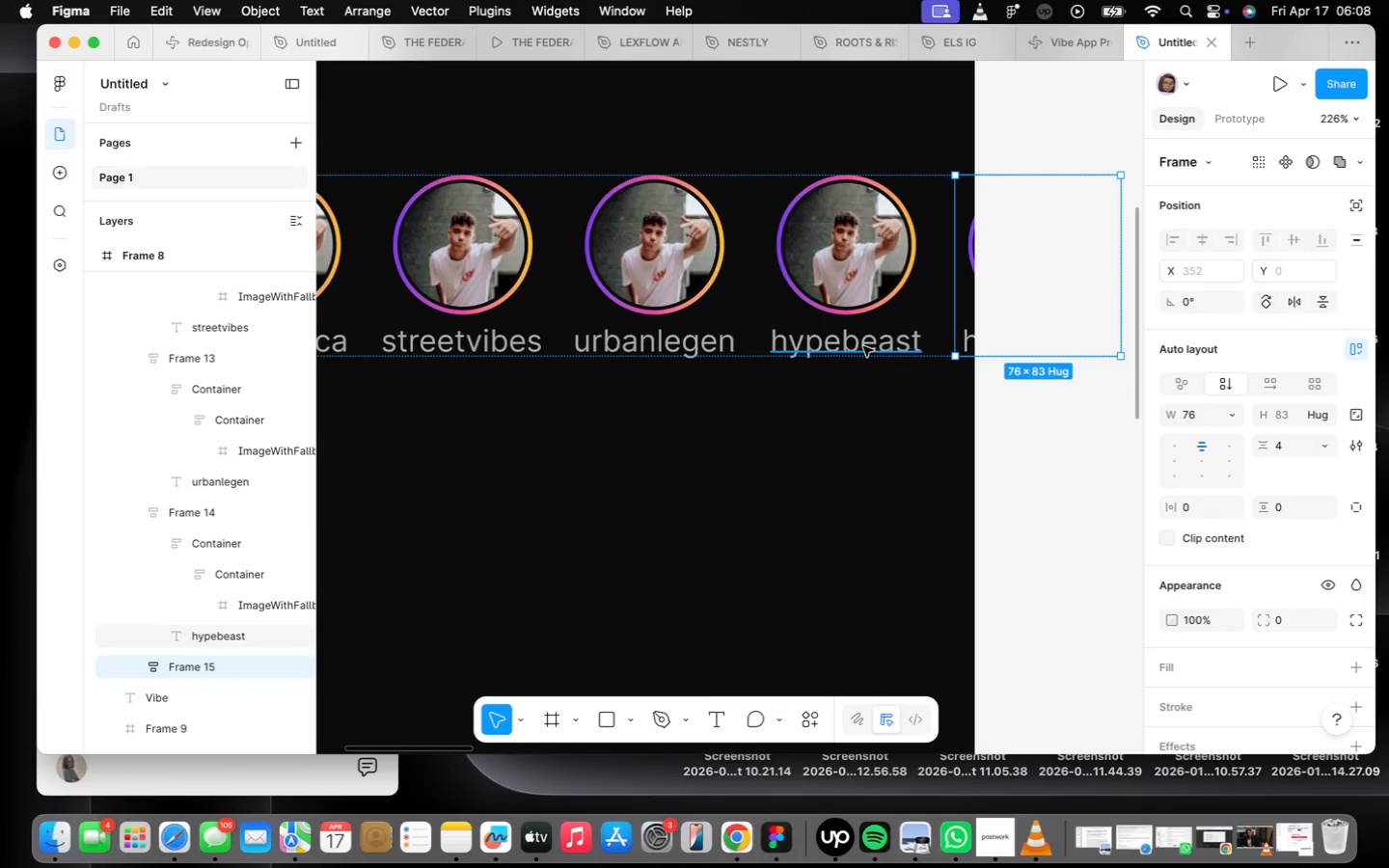 
key(Meta+D)
 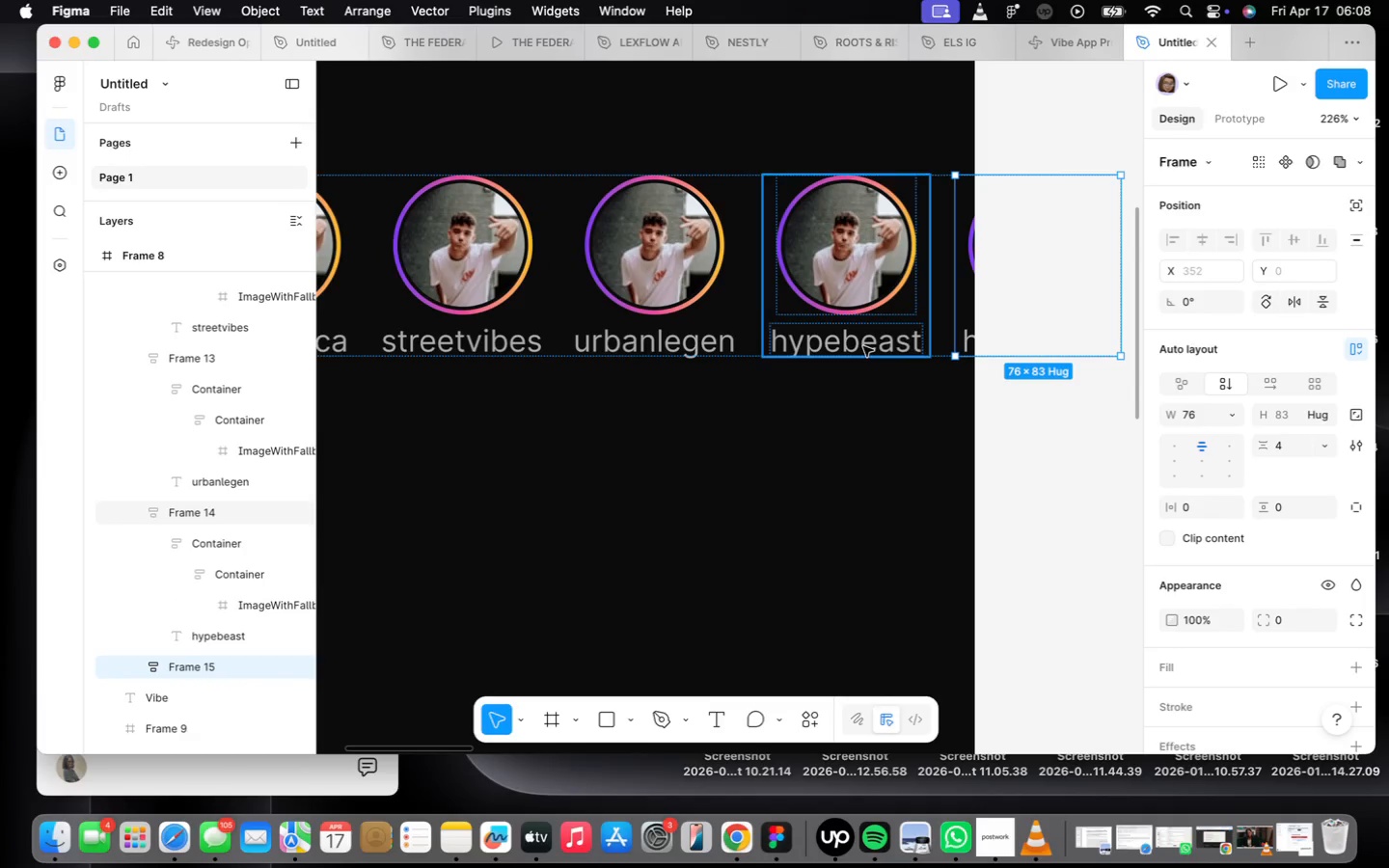 
left_click([936, 426])
 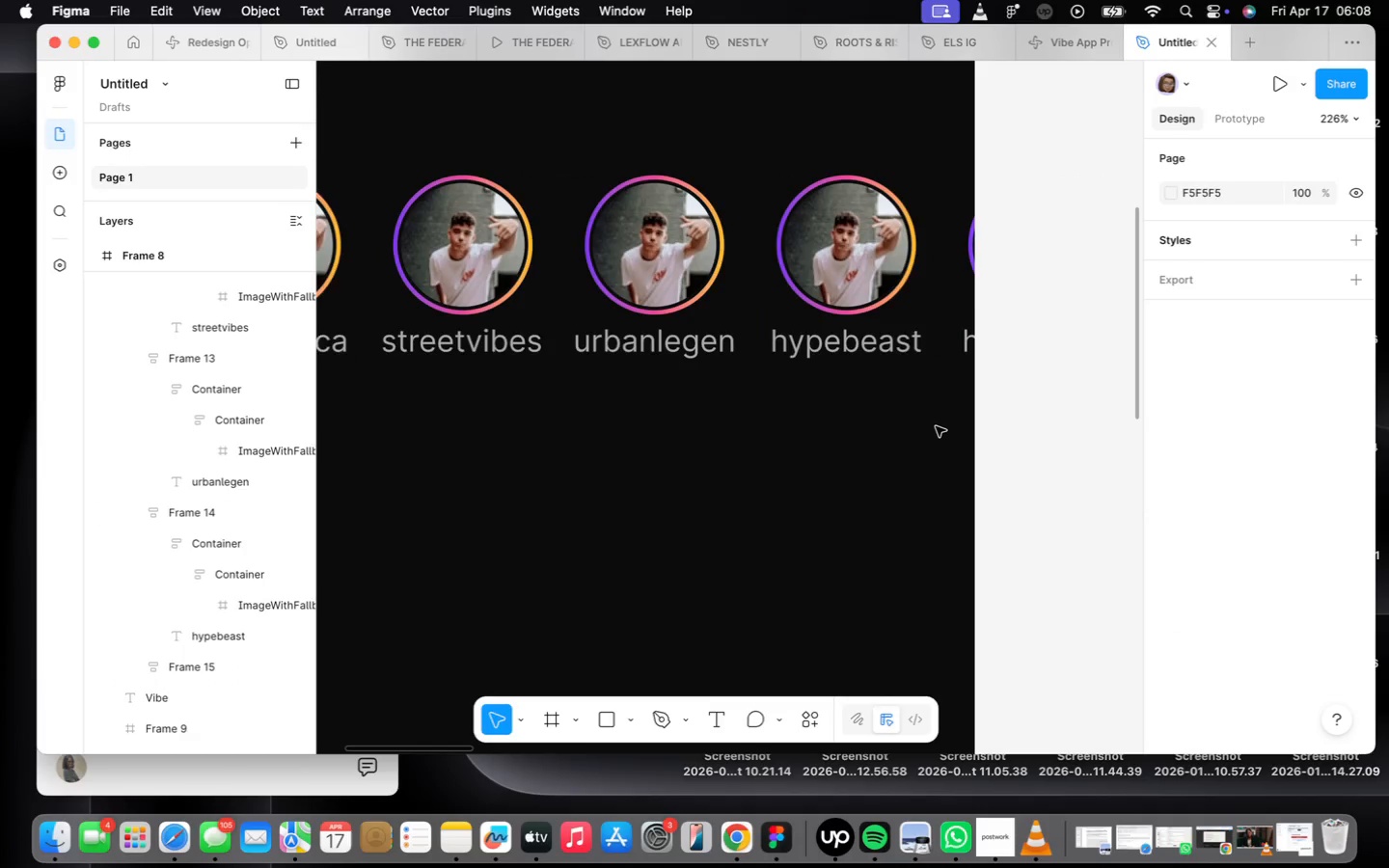 
scroll: coordinate [937, 426], scroll_direction: down, amount: 16.0
 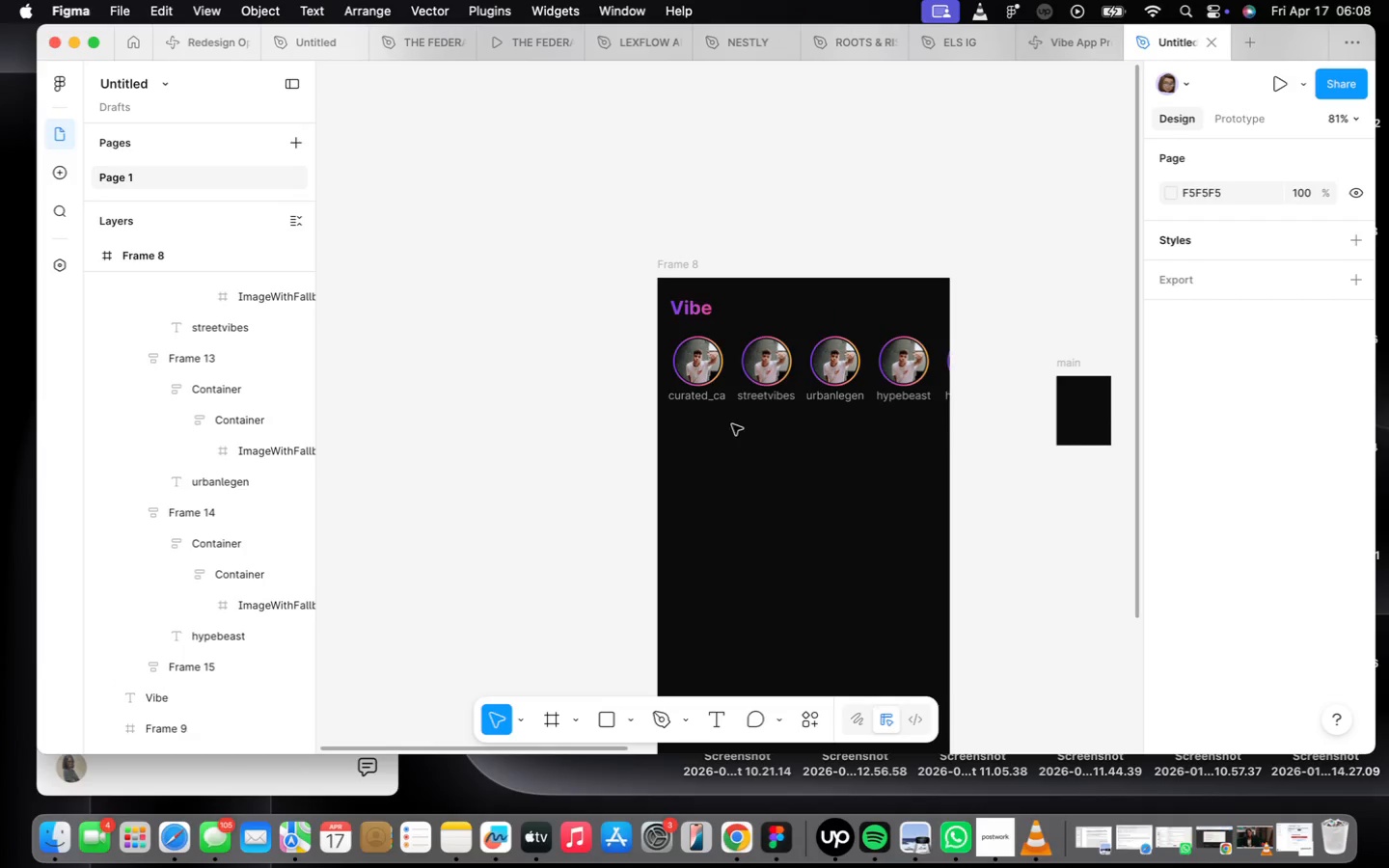 
scroll: coordinate [734, 420], scroll_direction: up, amount: 2.0
 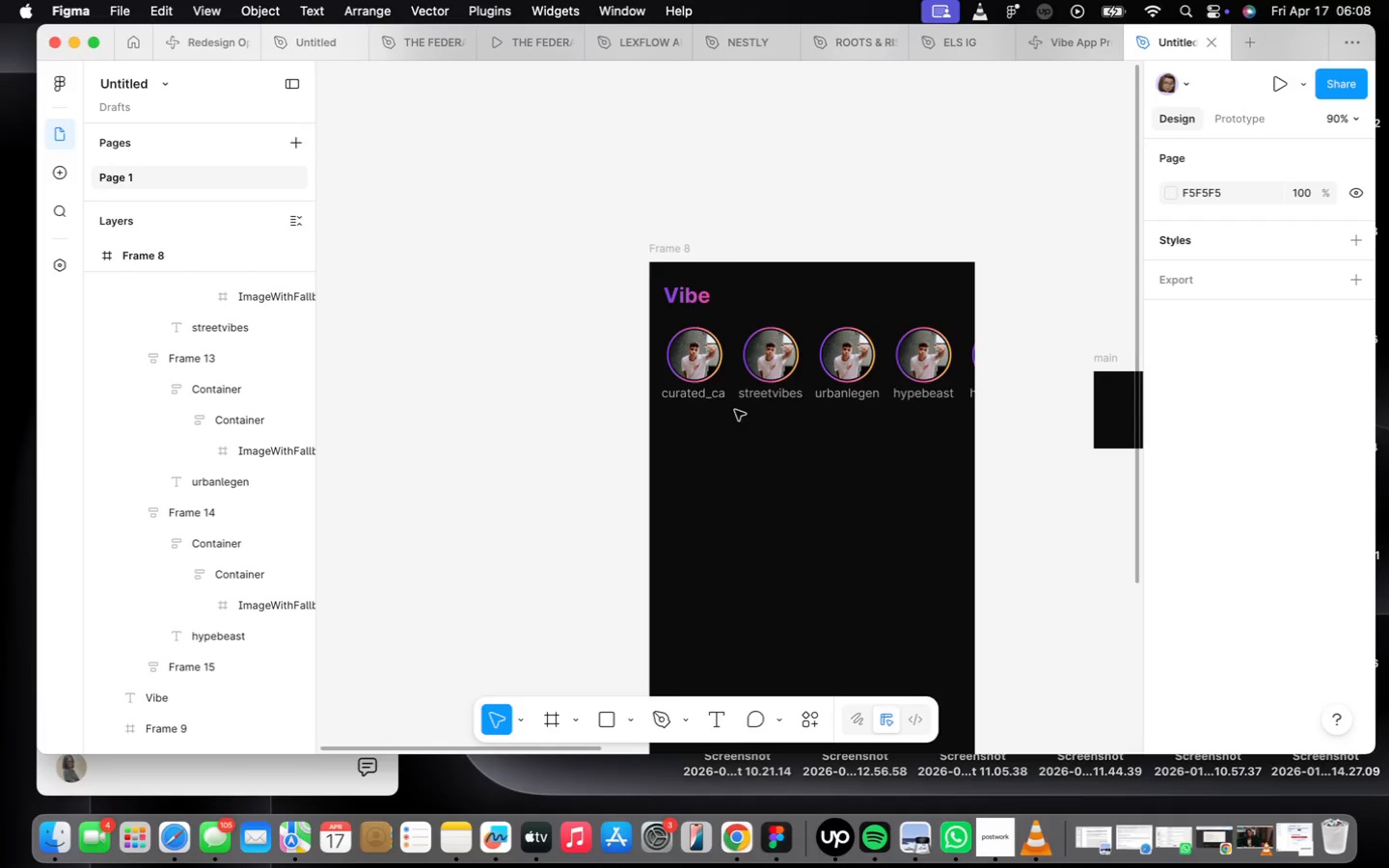 
left_click([776, 367])
 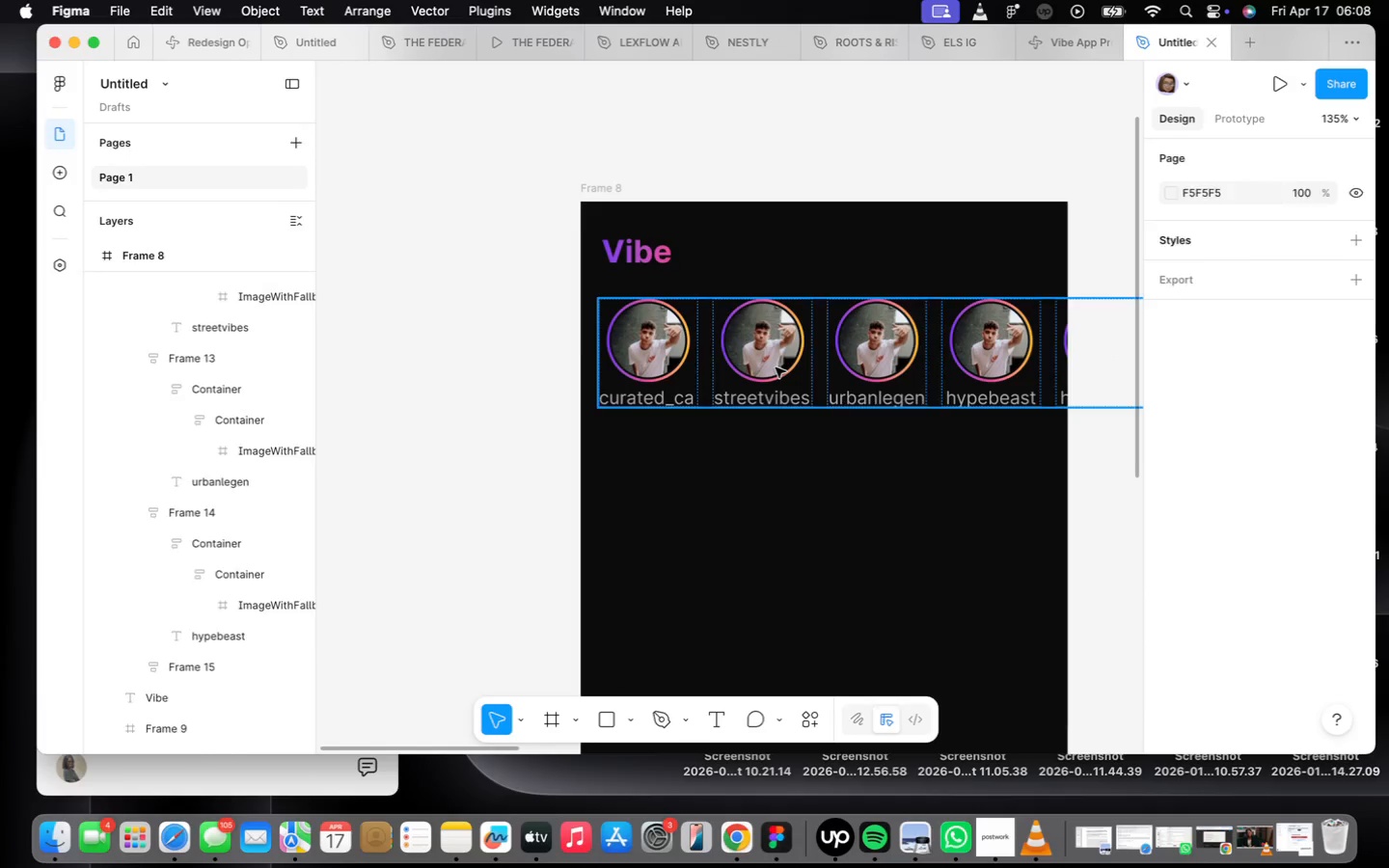 
scroll: coordinate [786, 384], scroll_direction: up, amount: 4.0
 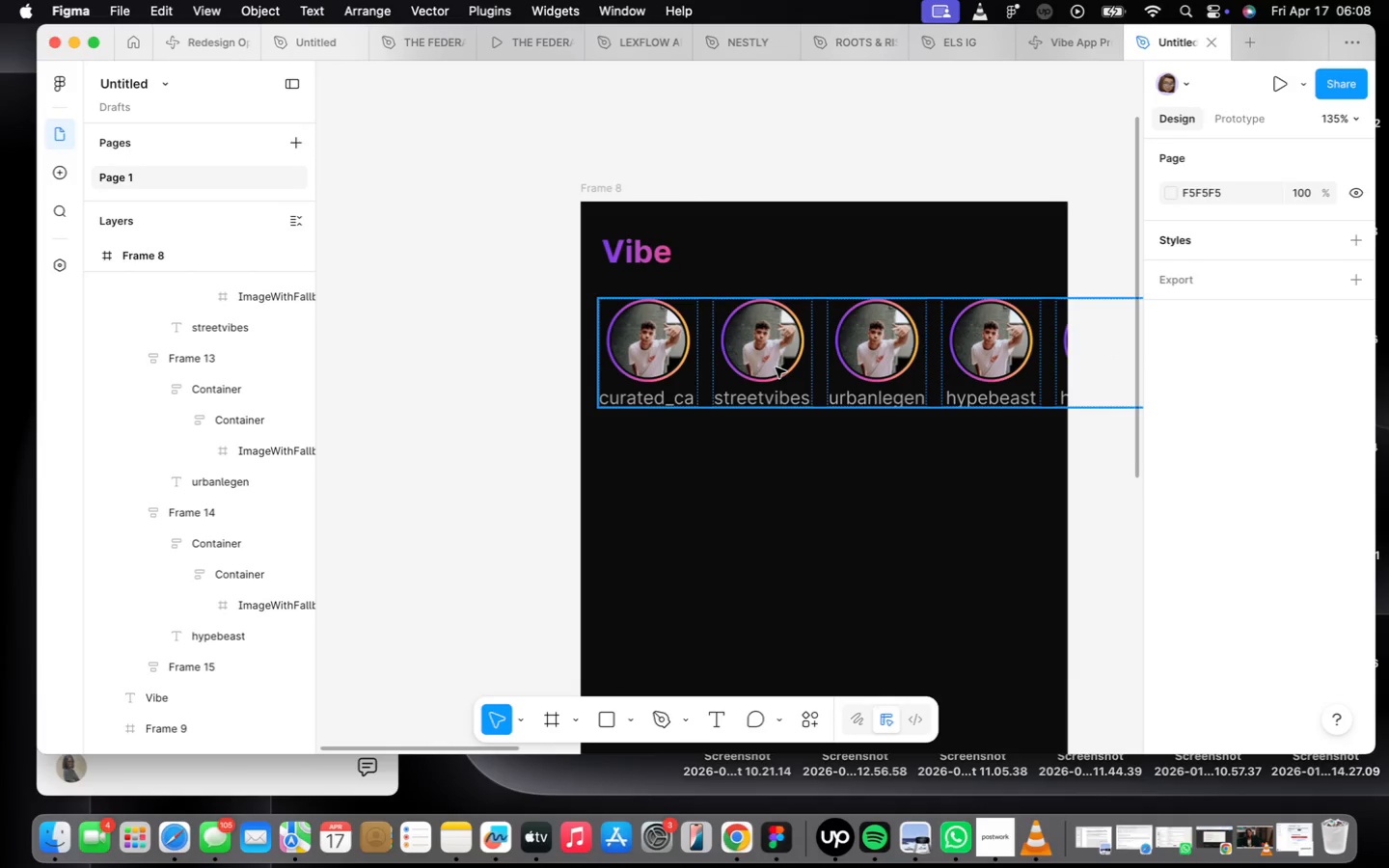 
double_click([776, 367])
 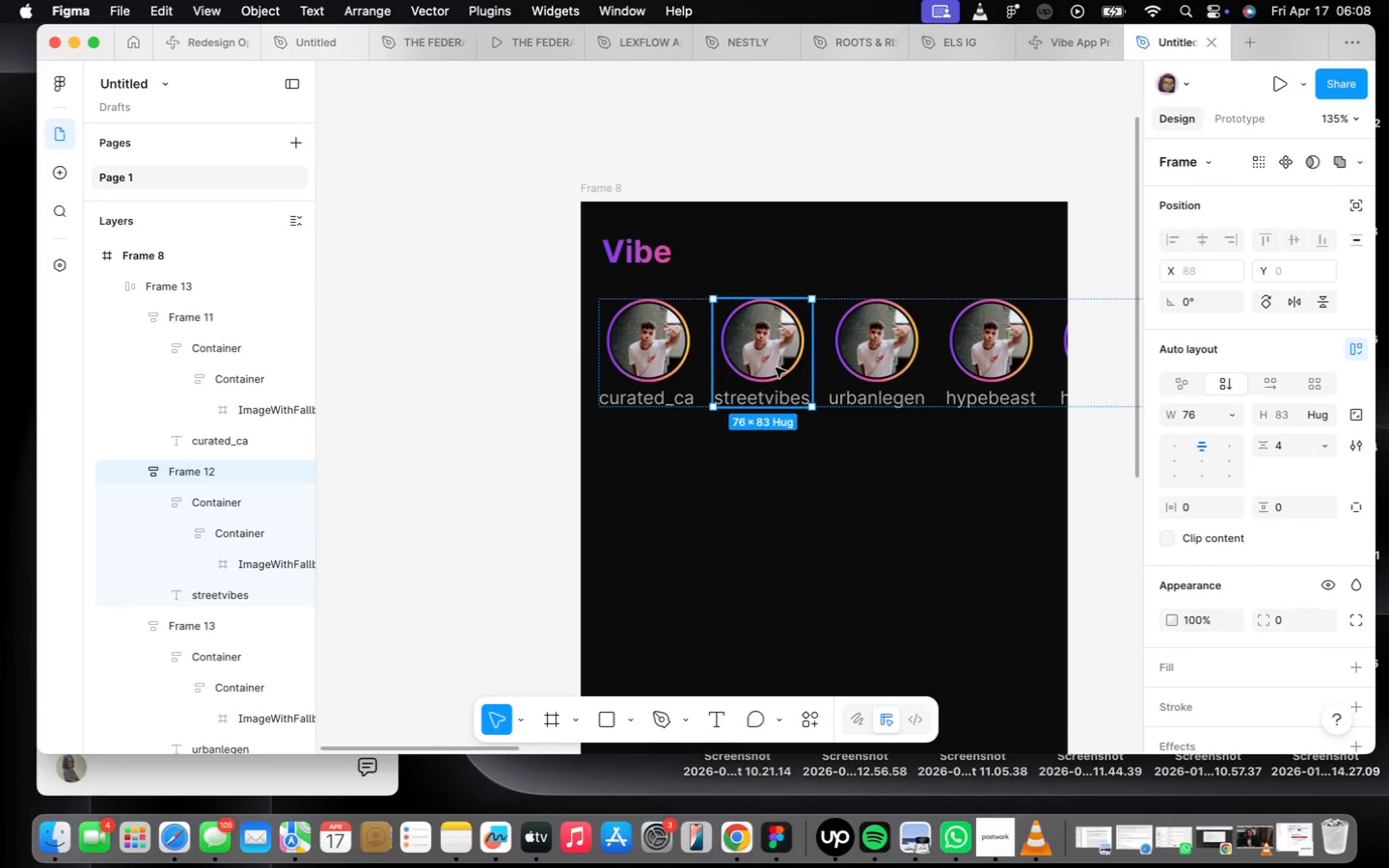 
triple_click([776, 367])
 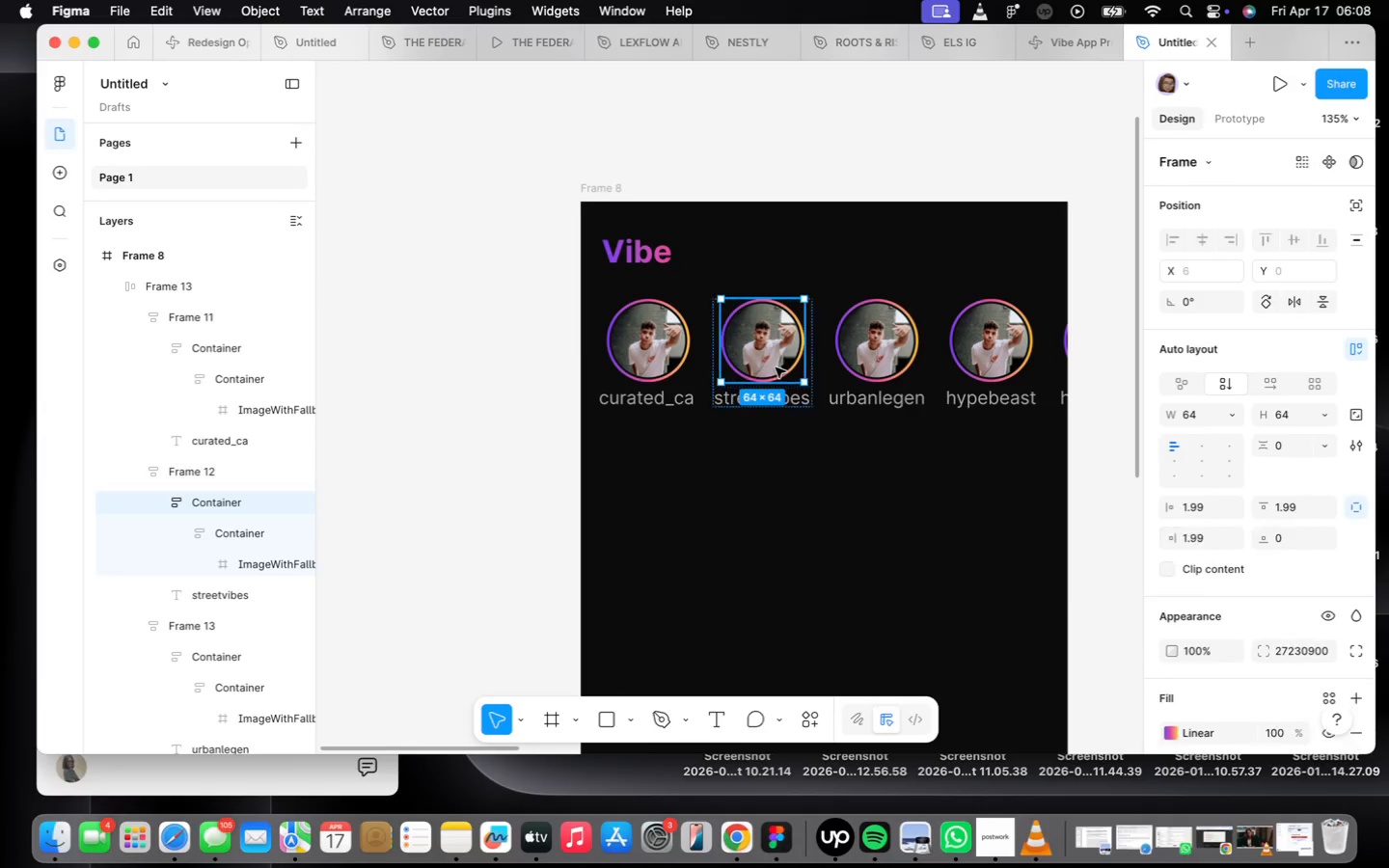 
triple_click([776, 367])
 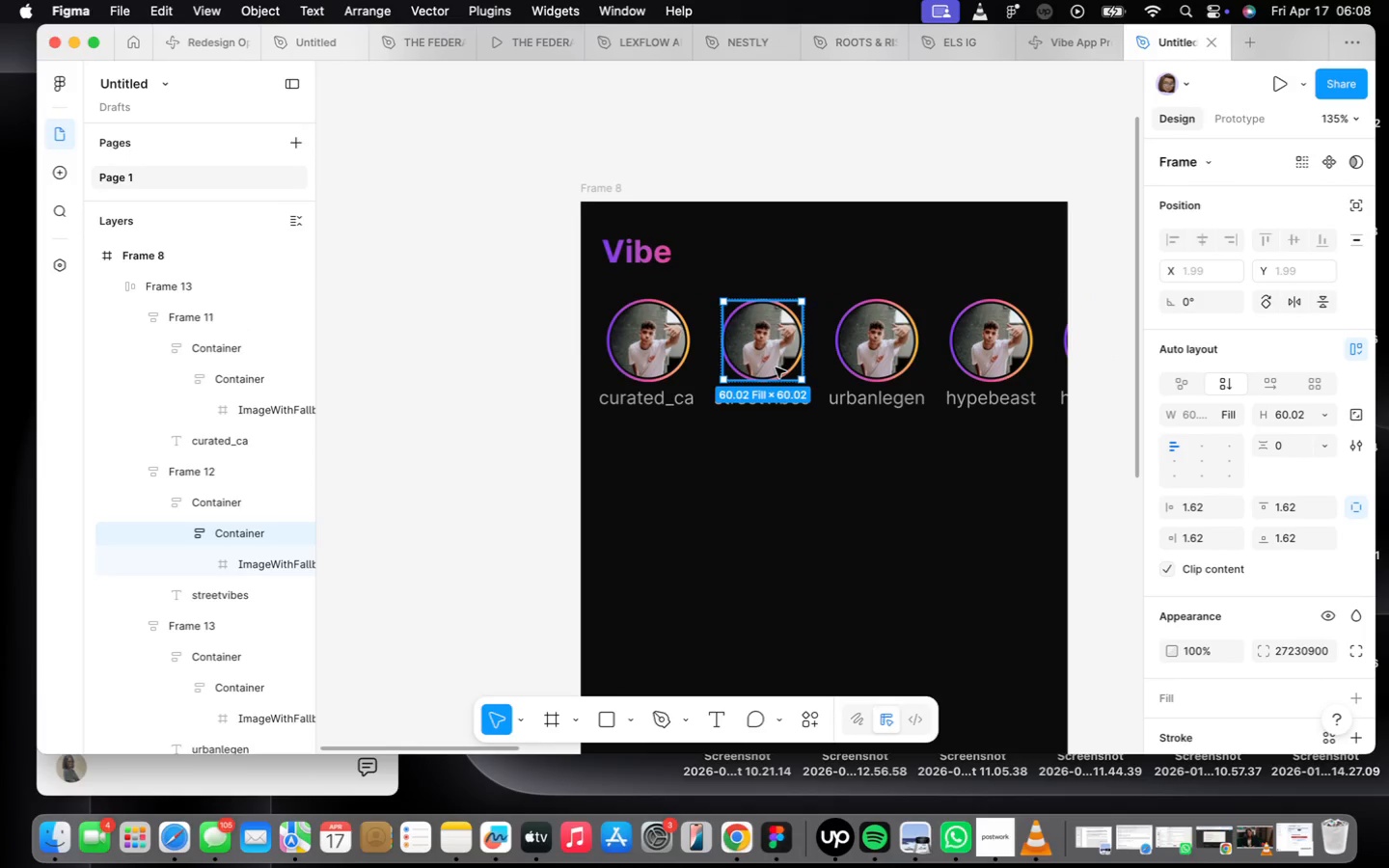 
left_click([776, 367])
 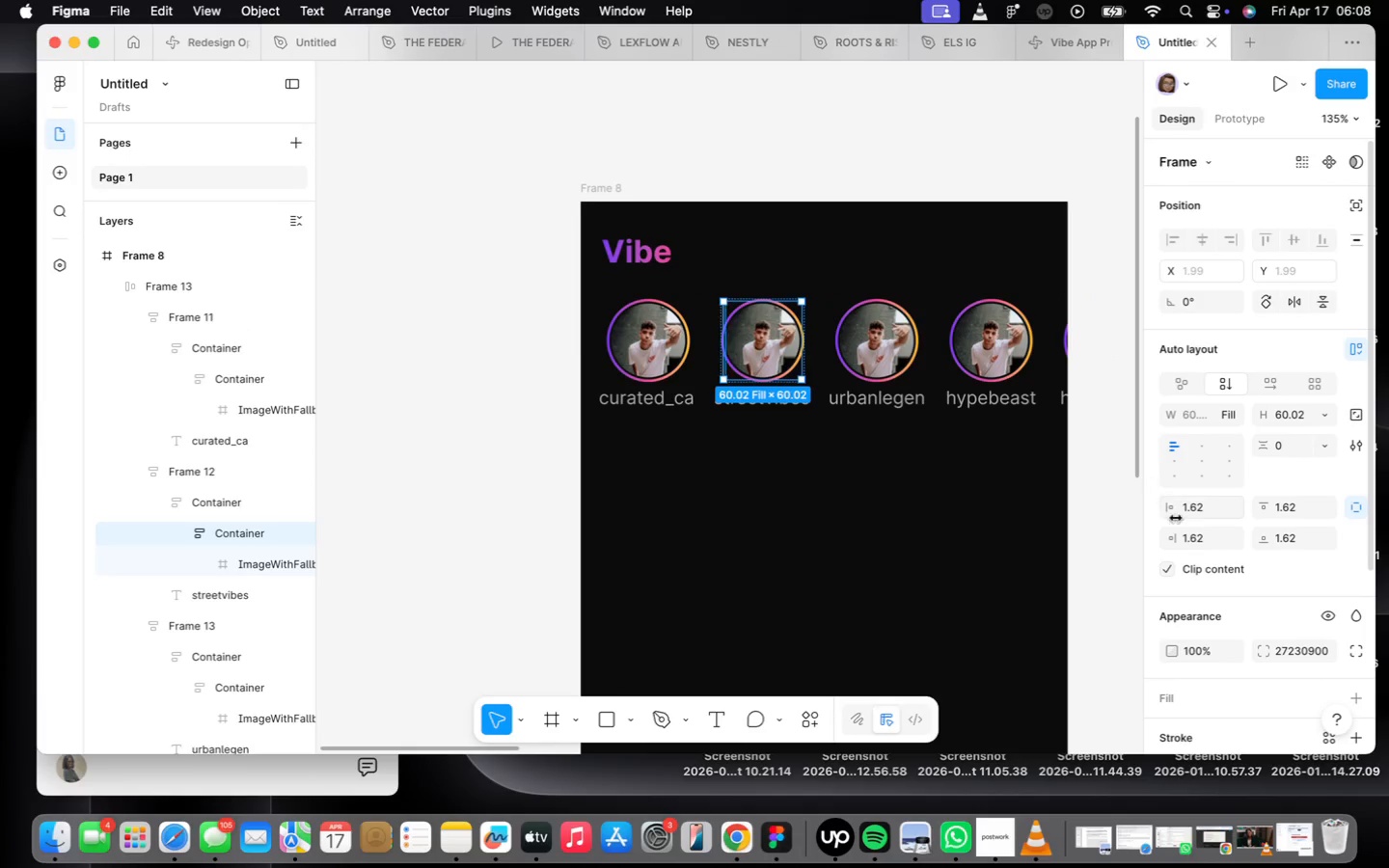 
scroll: coordinate [1193, 519], scroll_direction: down, amount: 15.0
 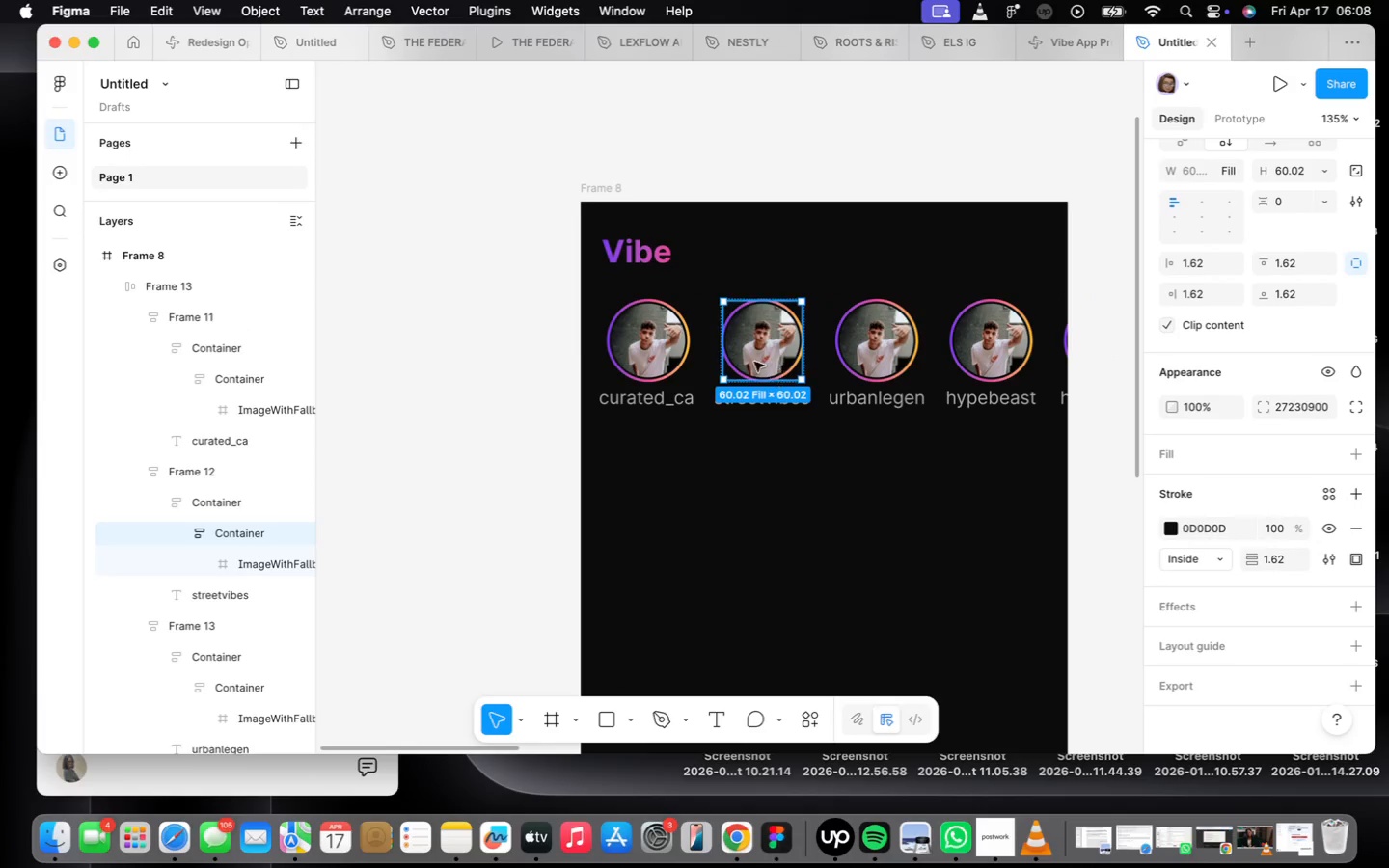 
double_click([758, 351])
 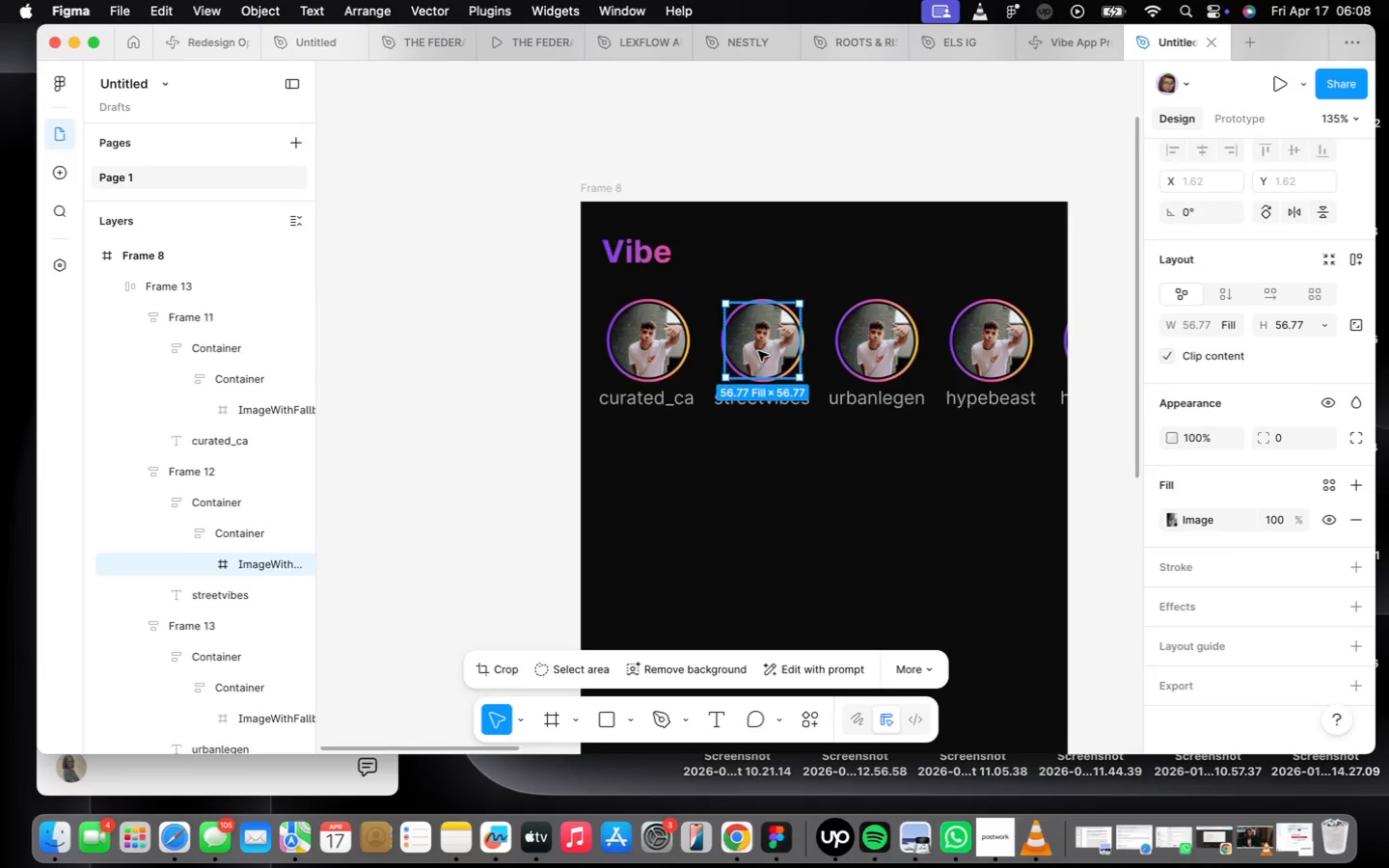 
scroll: coordinate [758, 351], scroll_direction: up, amount: 5.0
 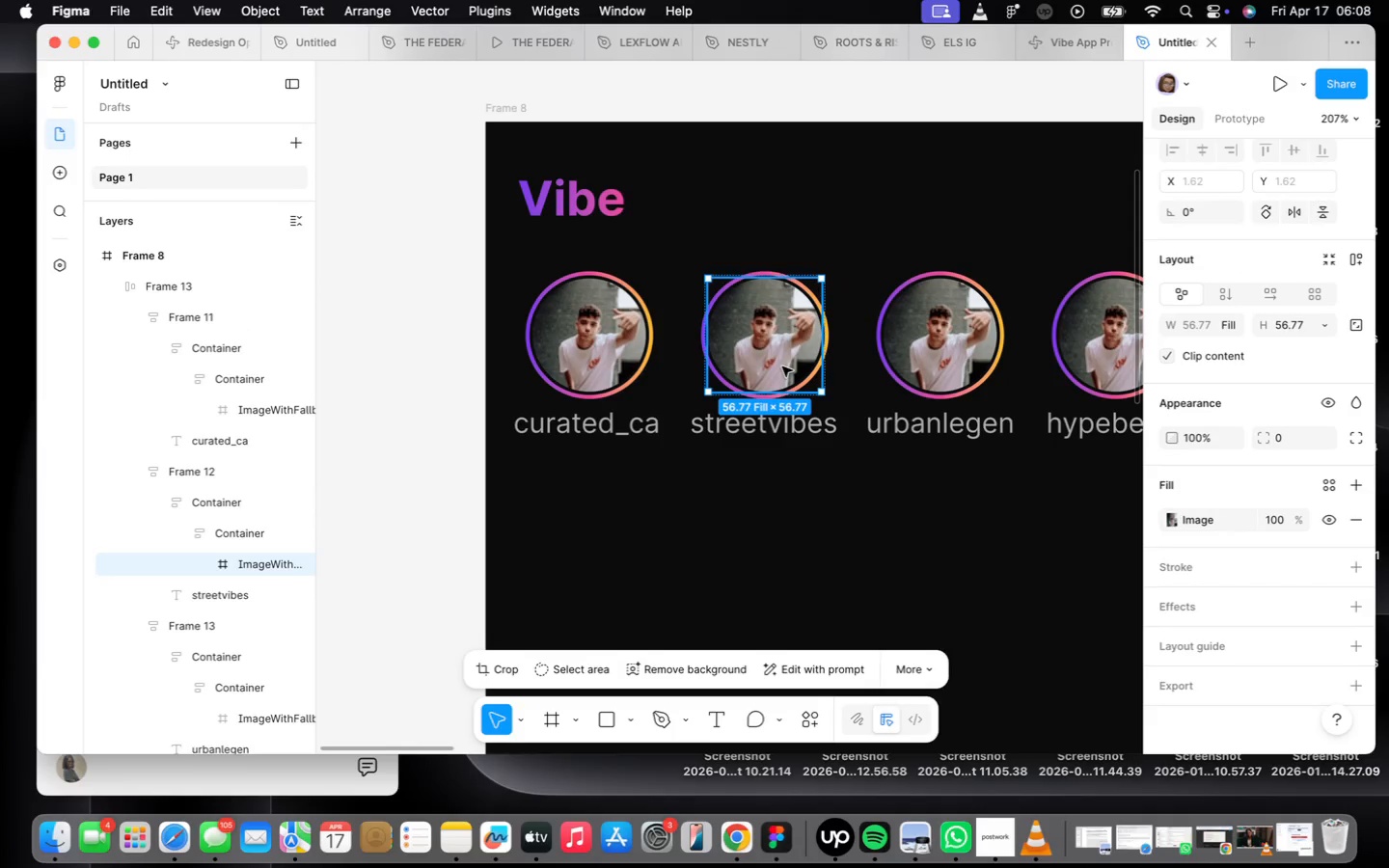 
right_click([783, 366])
 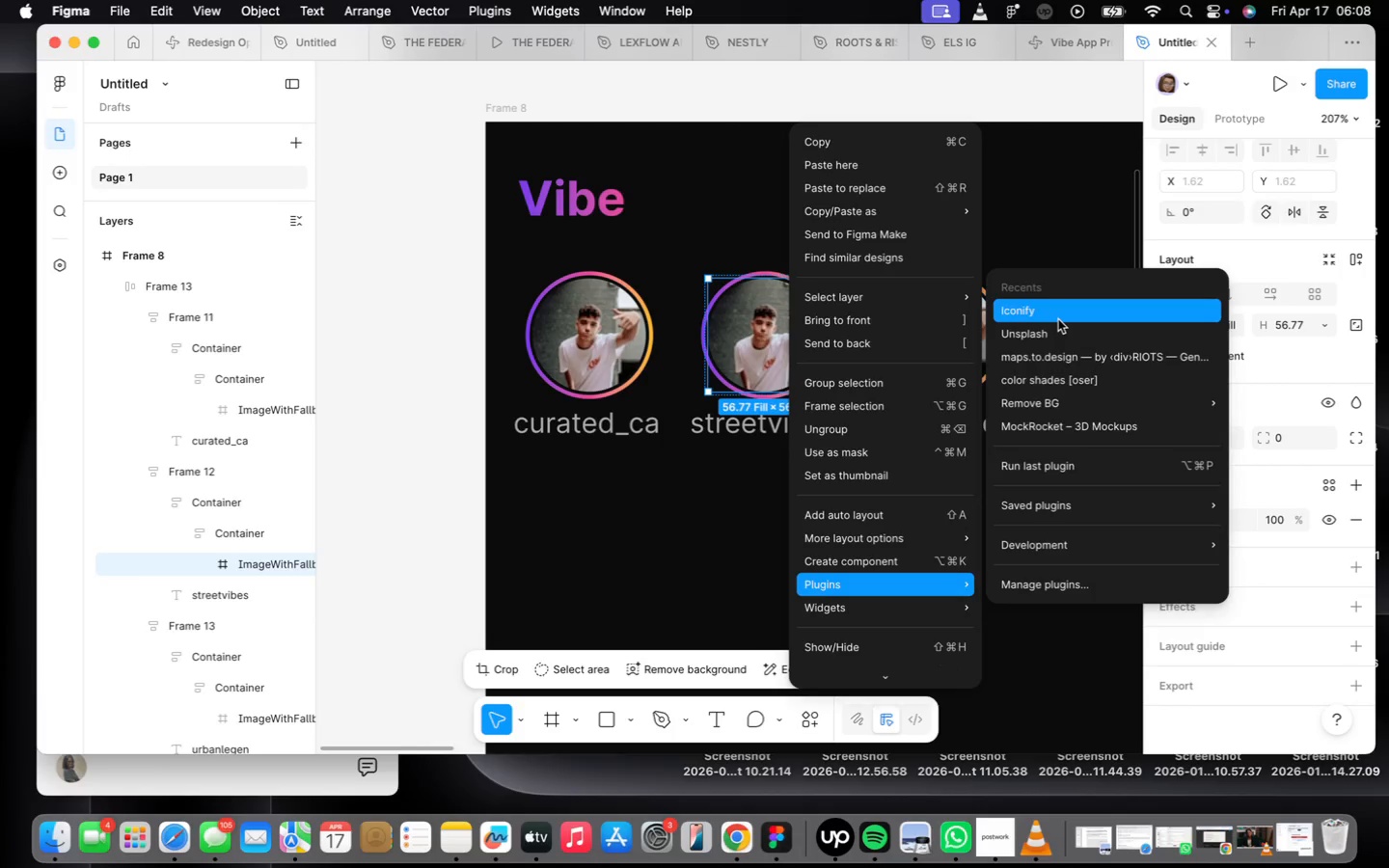 
left_click([1054, 330])
 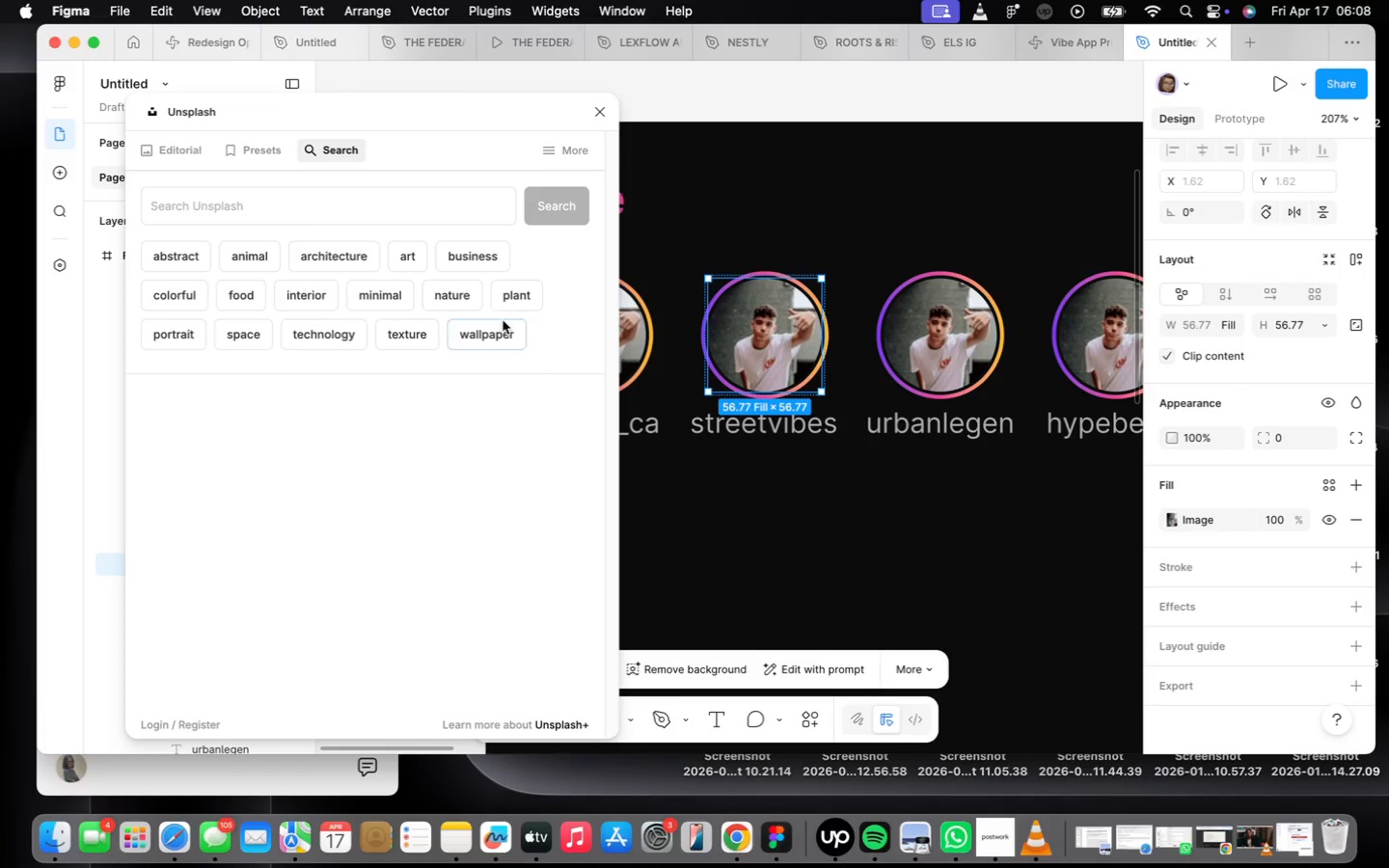 
wait(6.23)
 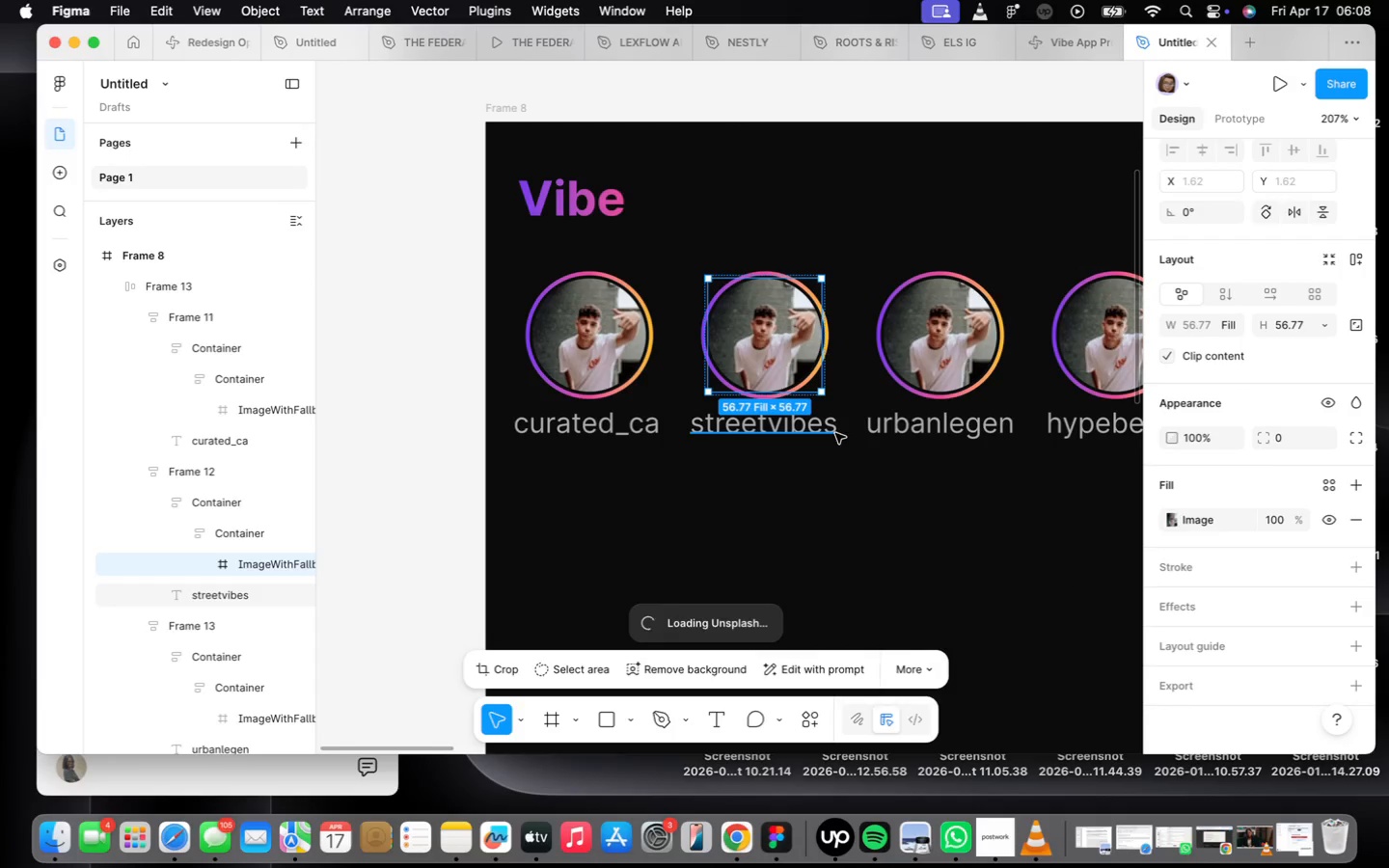 
type(woman walking)
 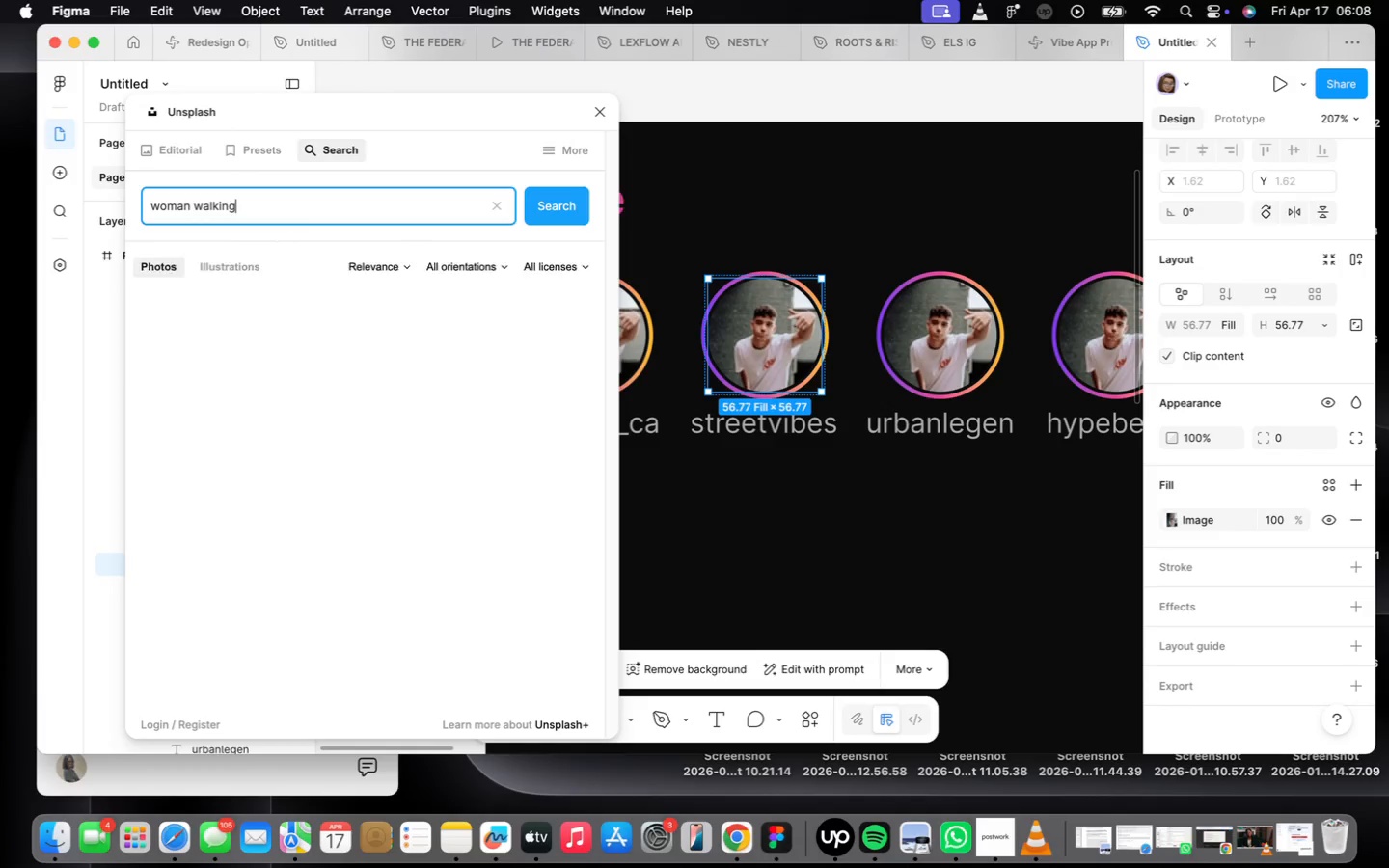 
key(Enter)
 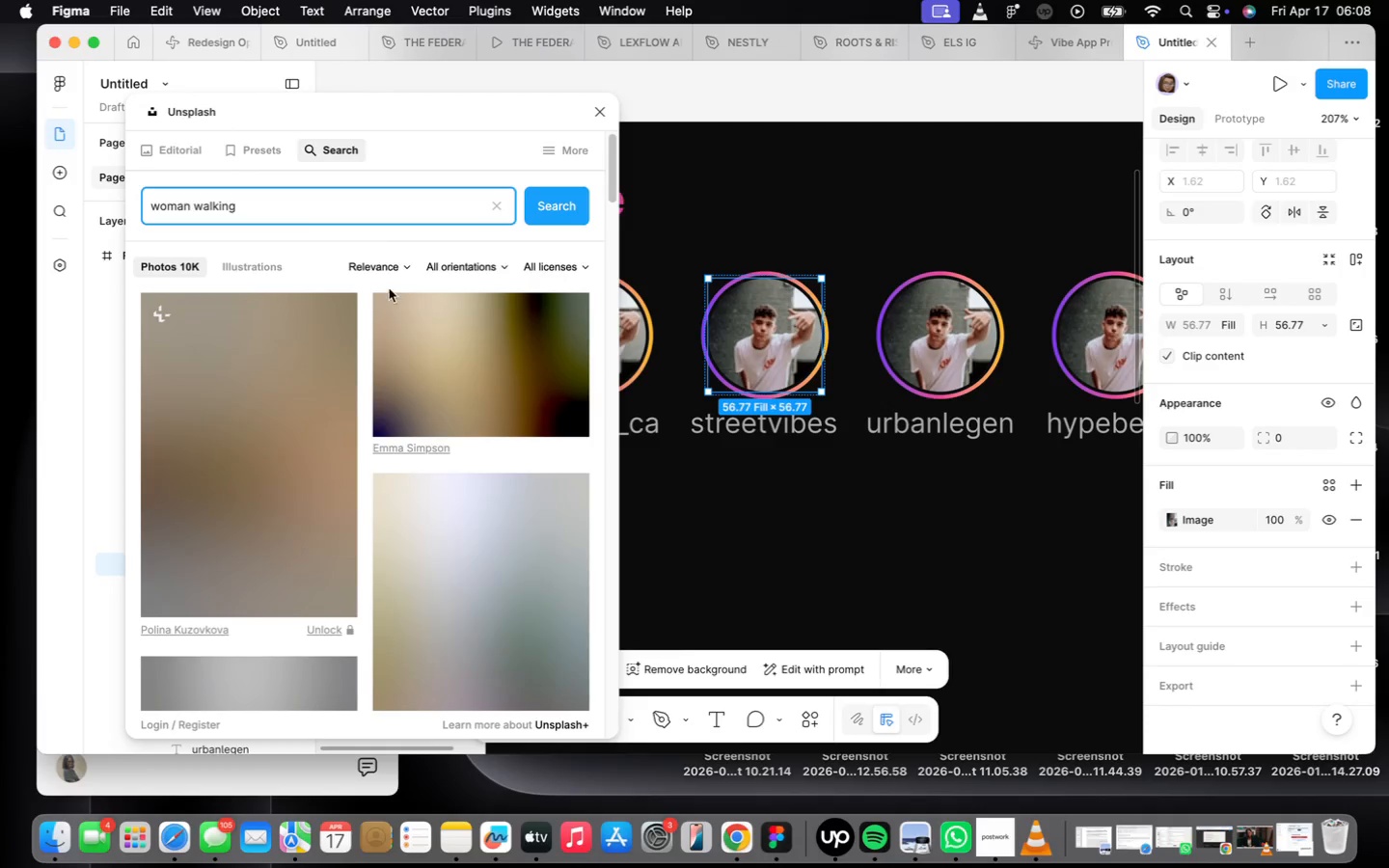 
scroll: coordinate [482, 498], scroll_direction: down, amount: 21.0
 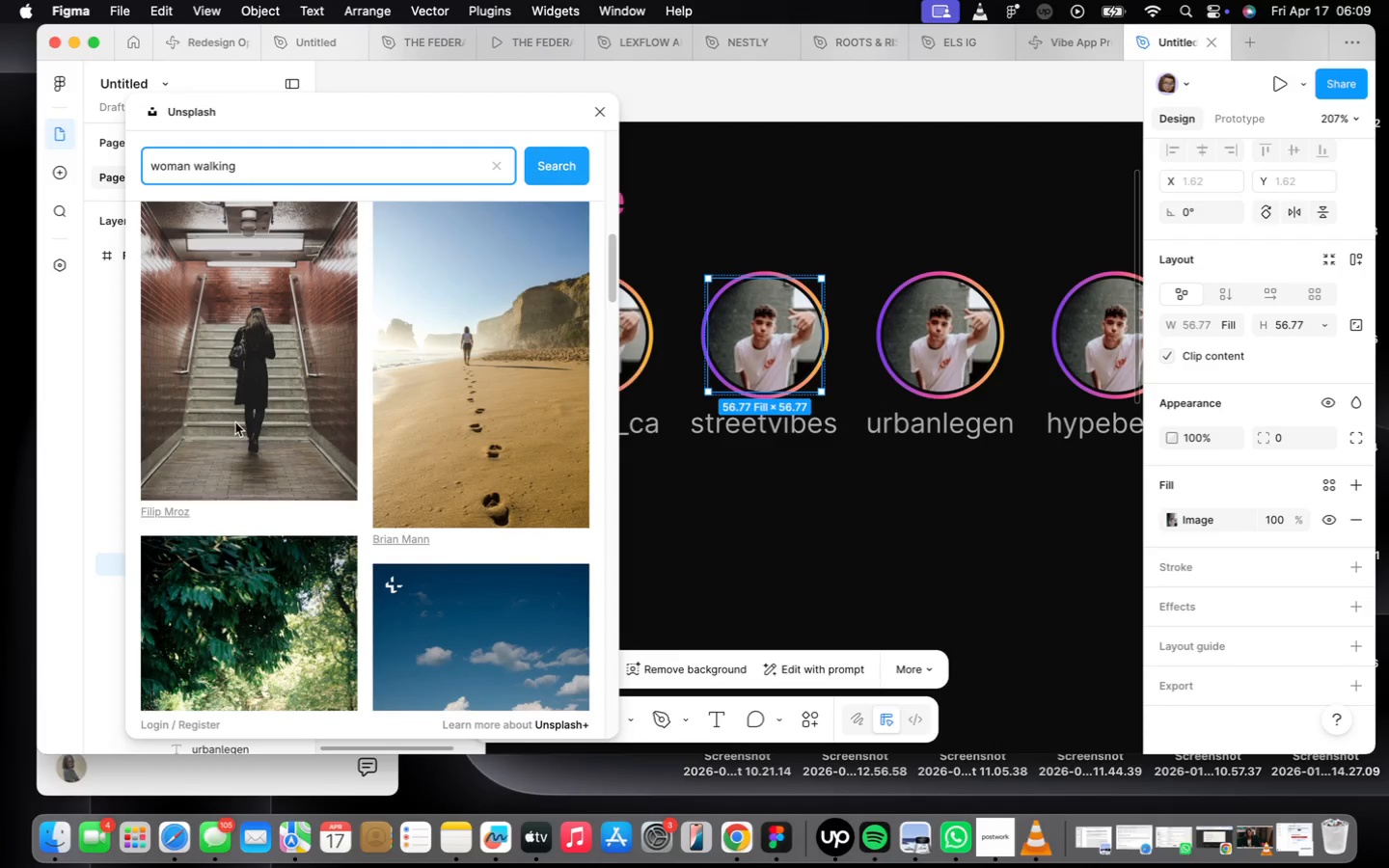 
left_click([236, 421])
 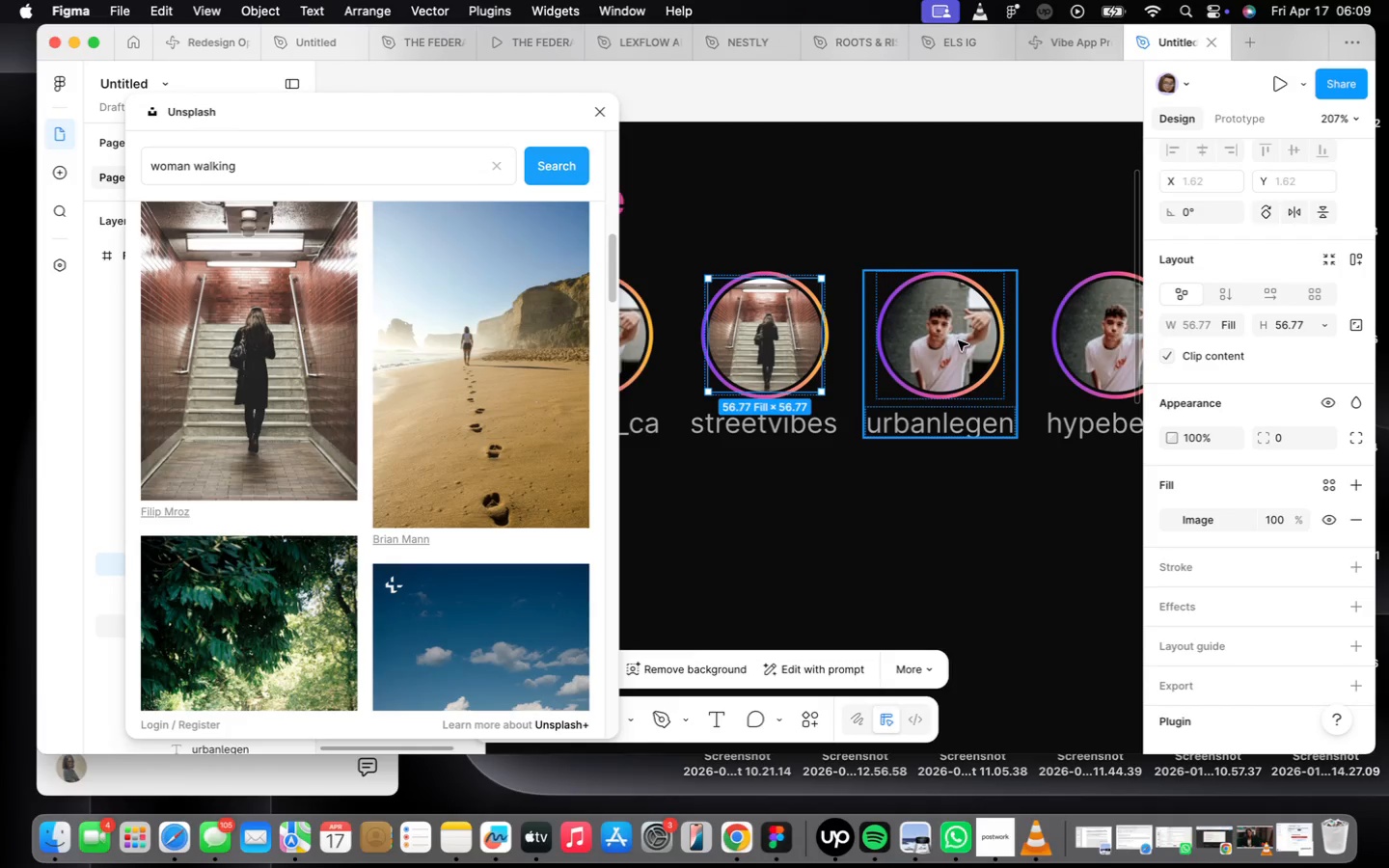 
left_click([949, 345])
 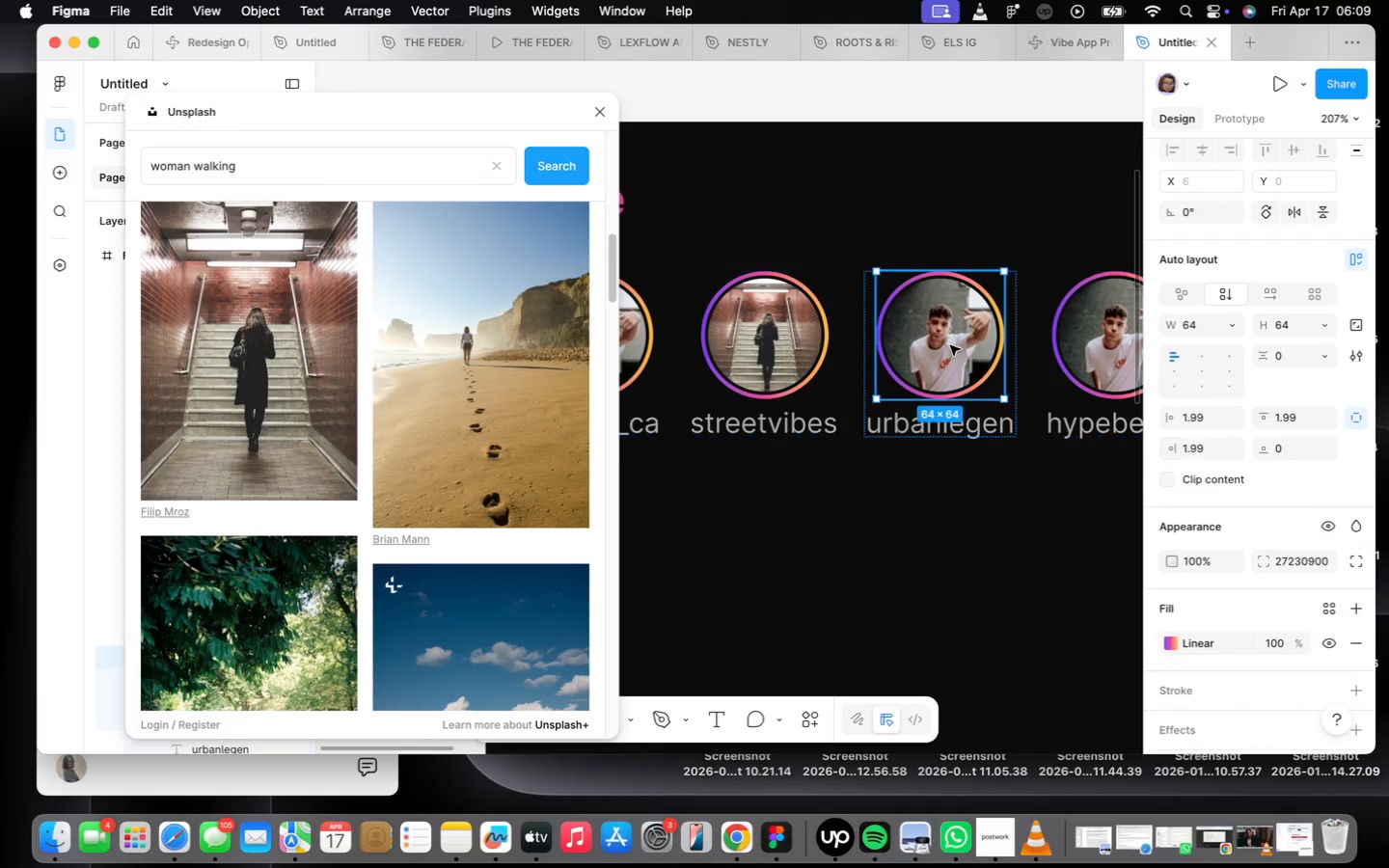 
left_click([951, 347])
 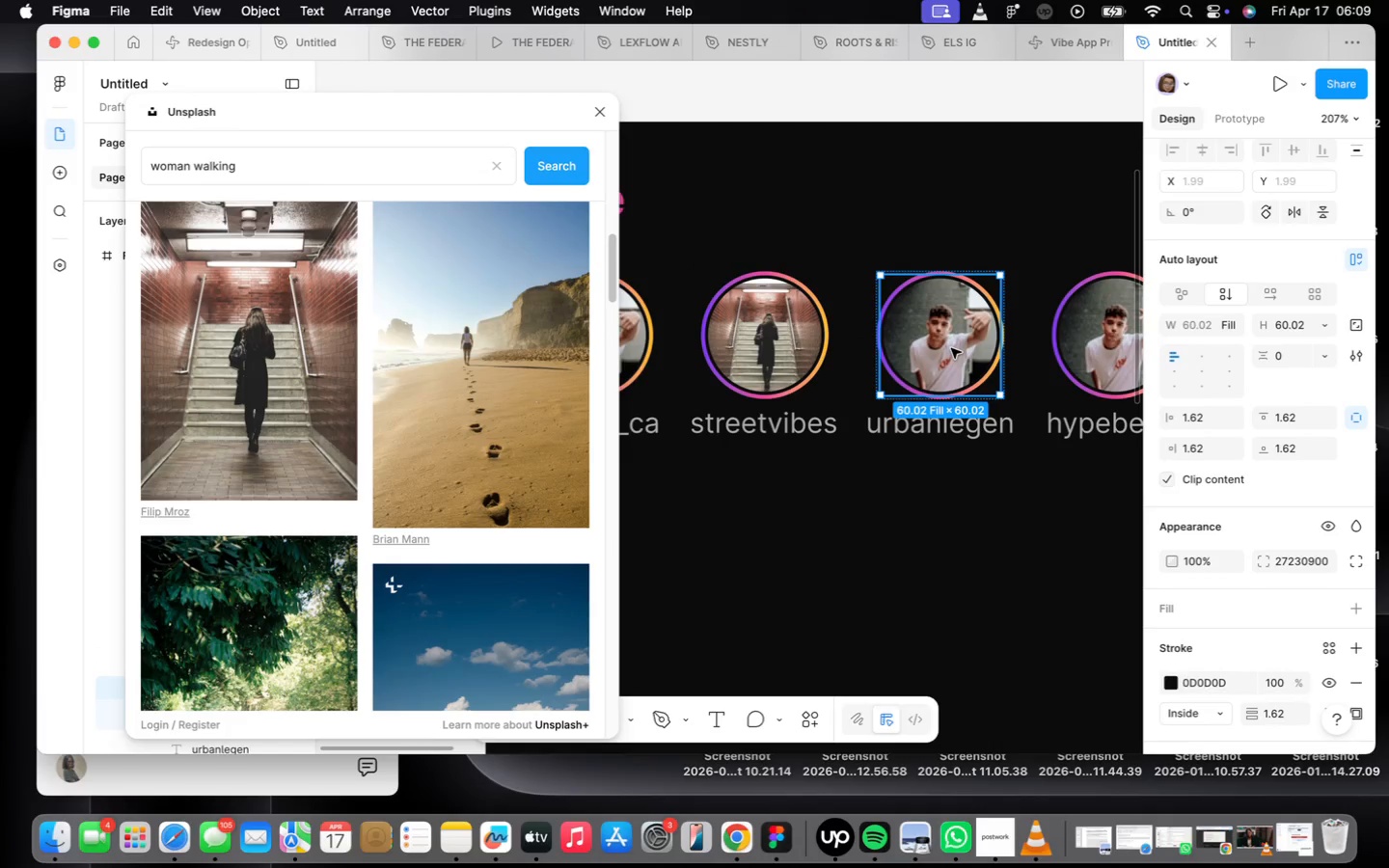 
double_click([951, 348])
 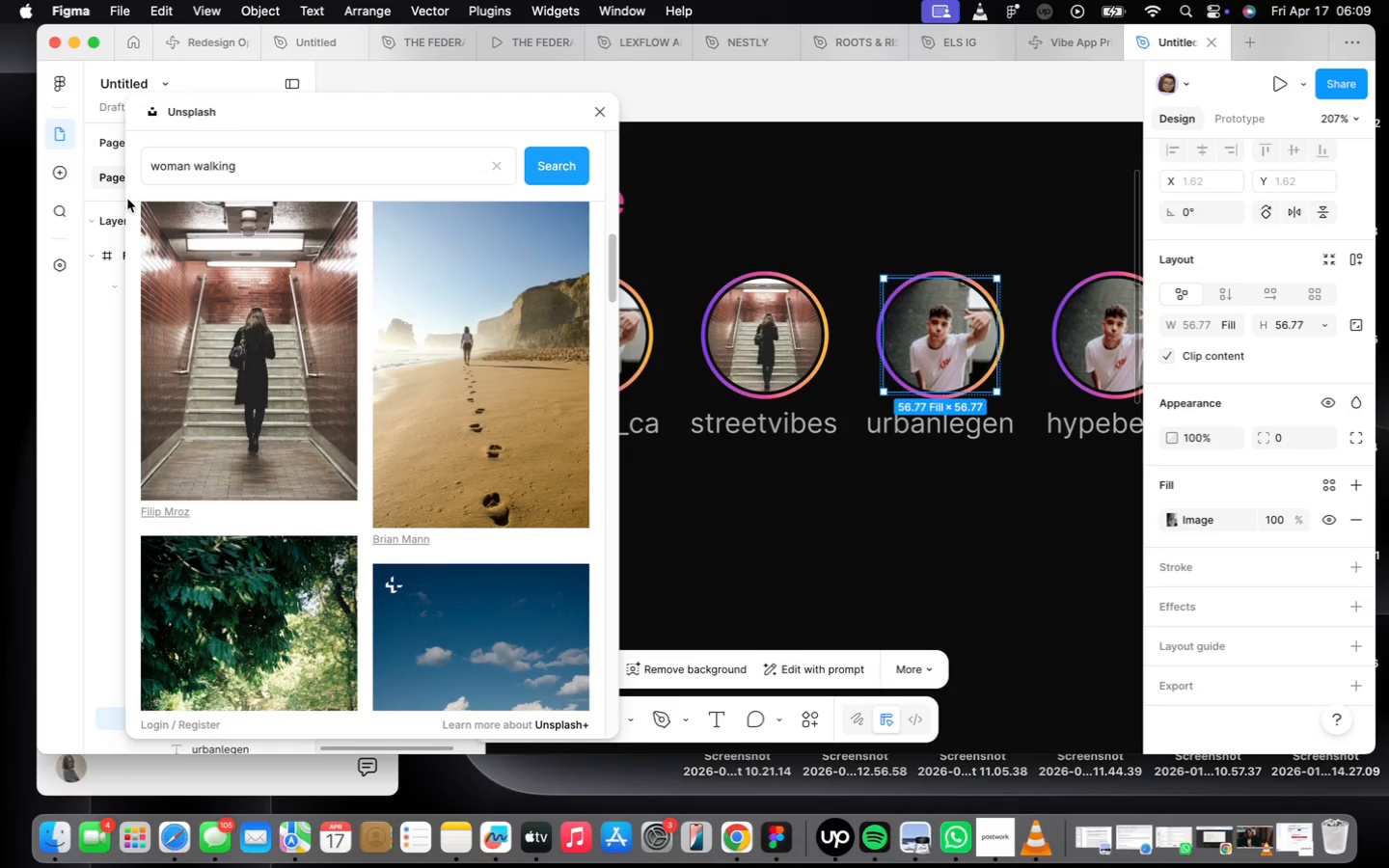 
double_click([188, 172])
 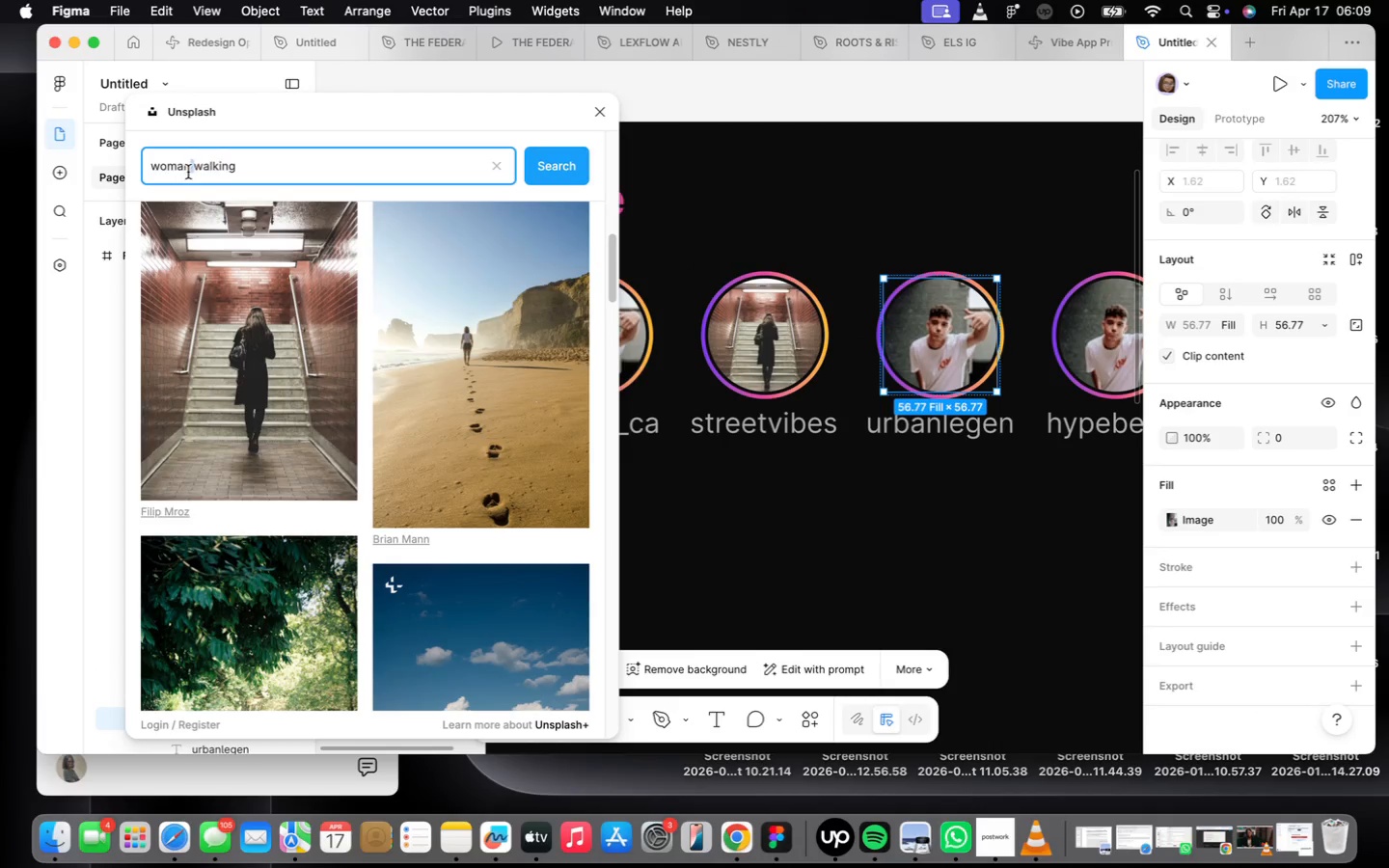 
triple_click([188, 172])
 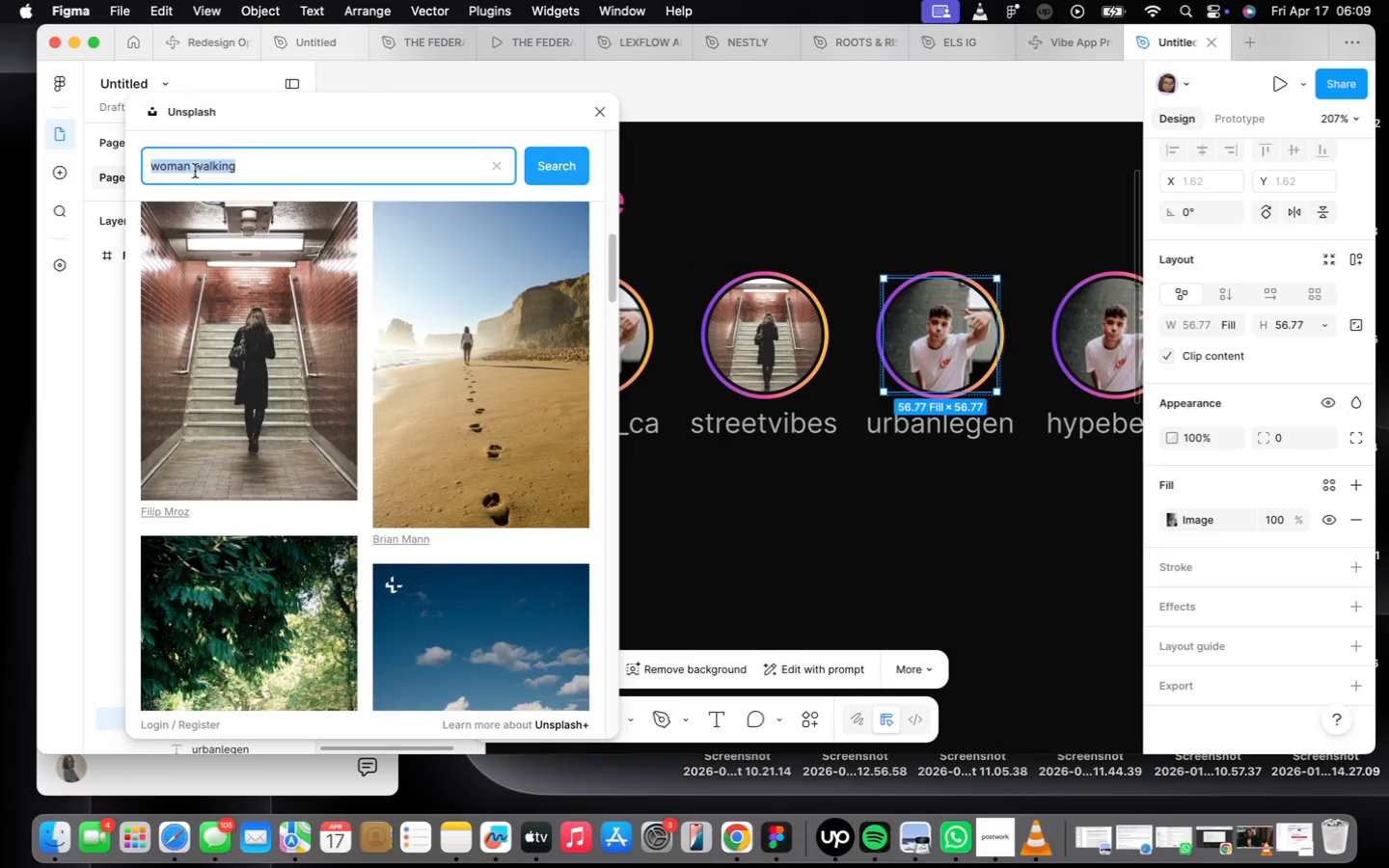 
type(man standing close to graffitti)
 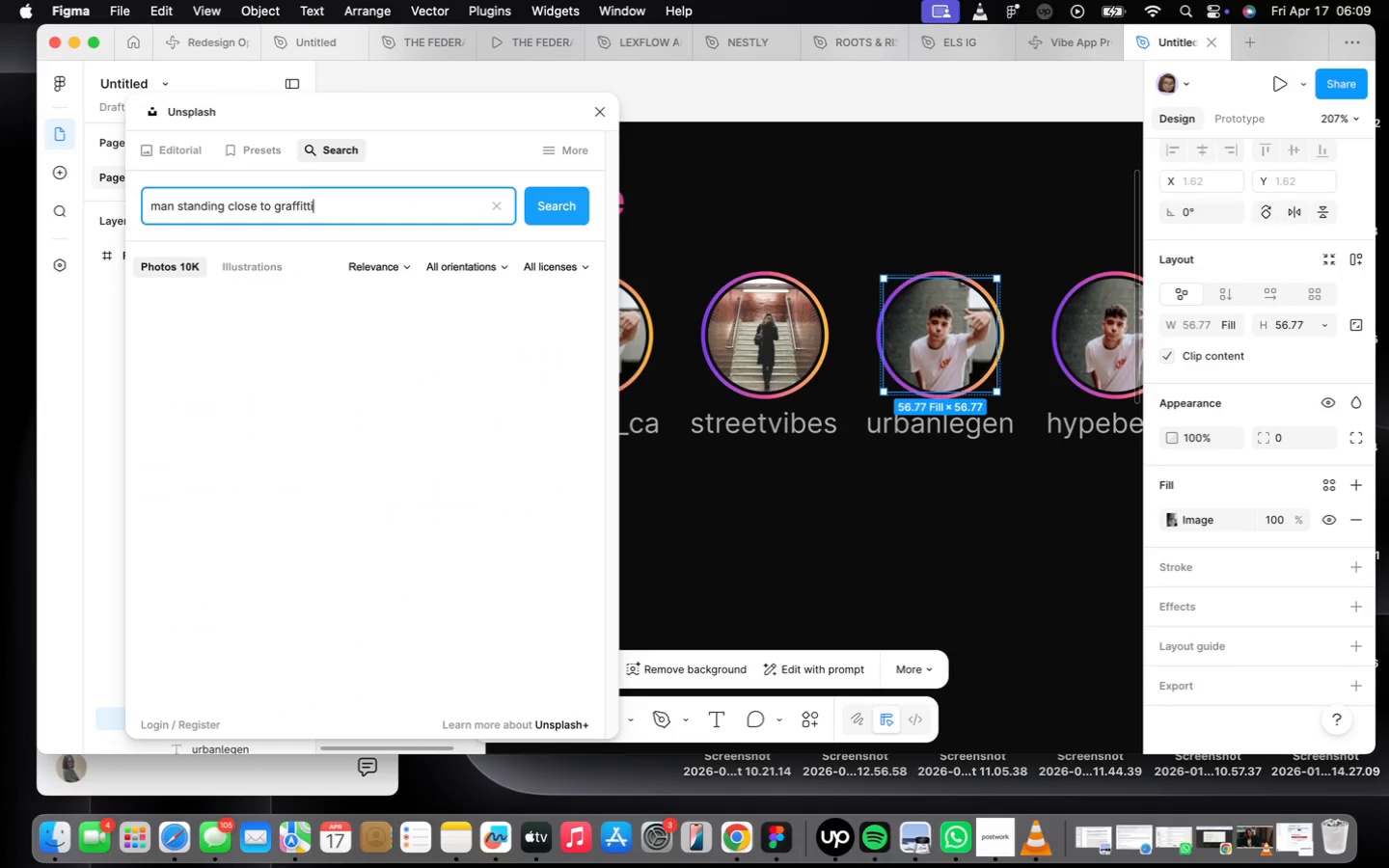 
key(Enter)
 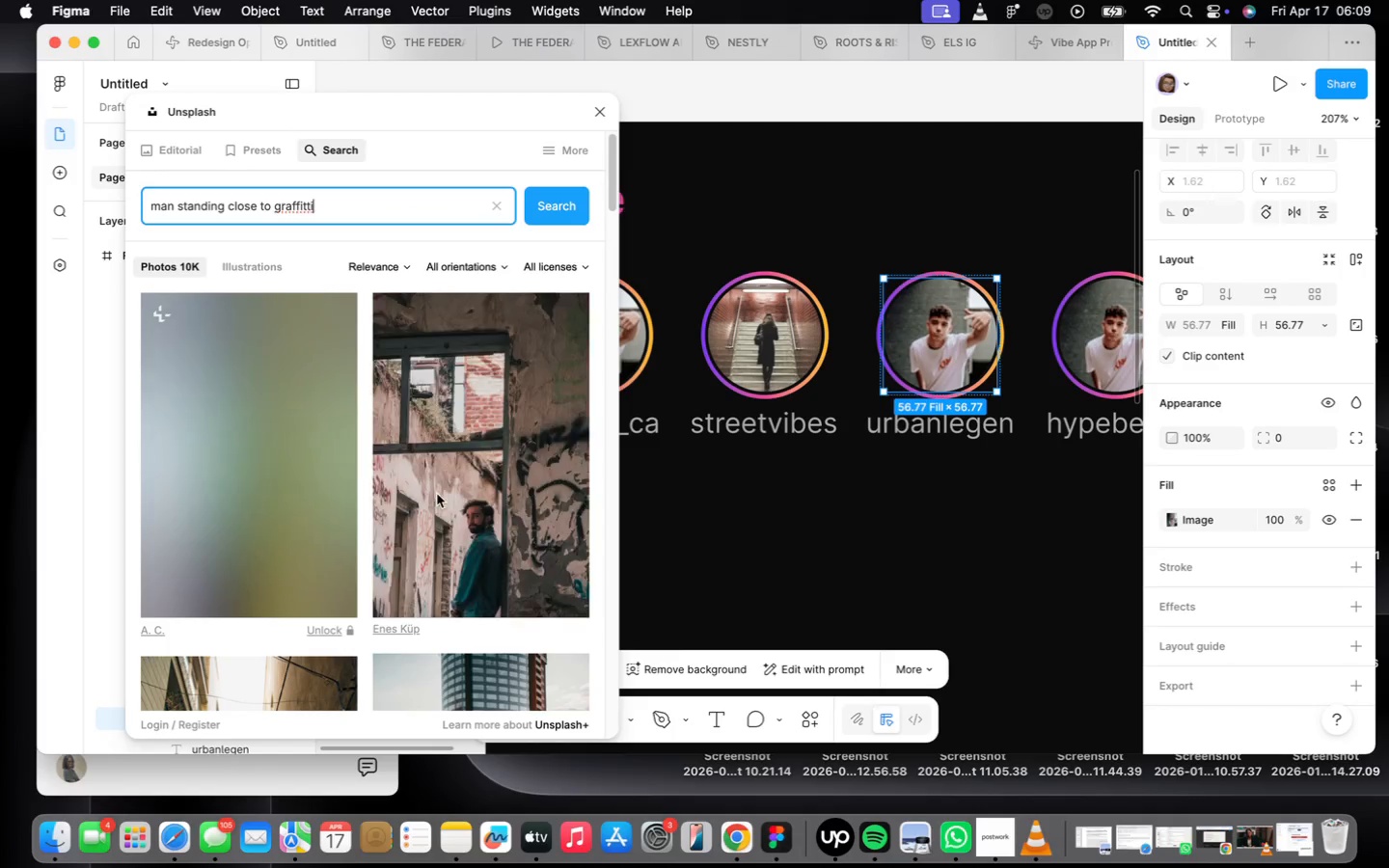 
scroll: coordinate [359, 458], scroll_direction: down, amount: 38.0
 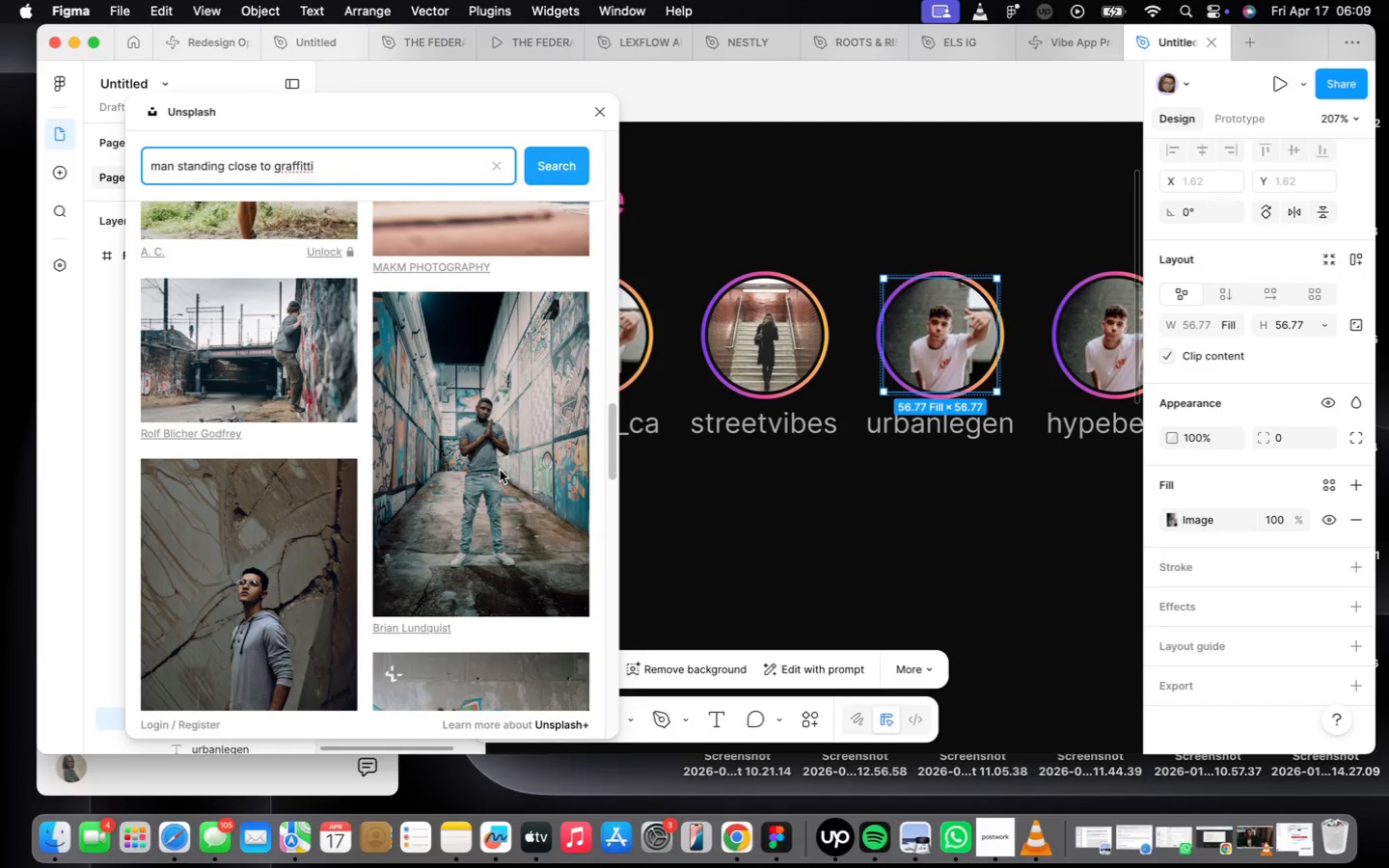 
left_click([496, 472])
 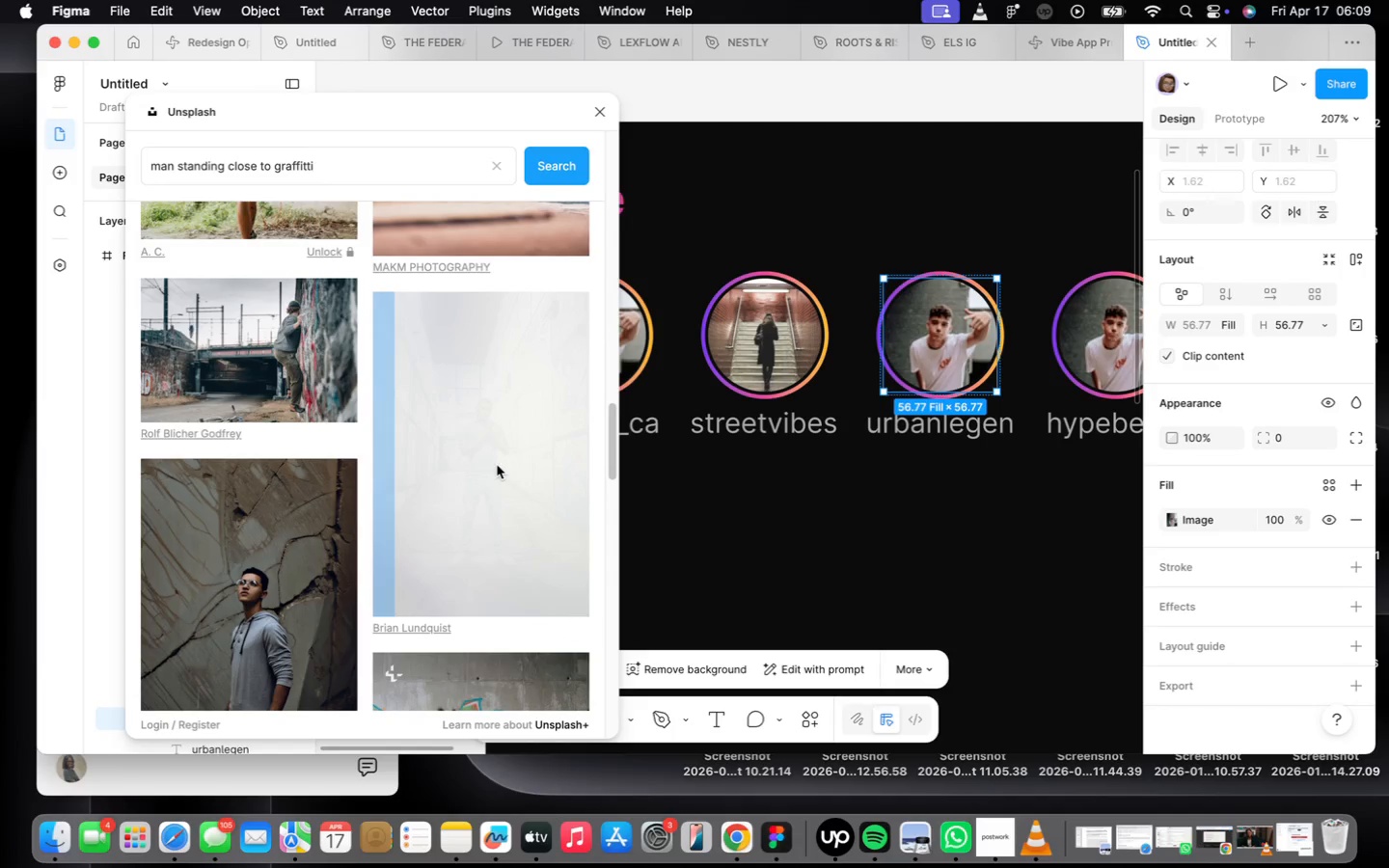 
mouse_move([472, 459])
 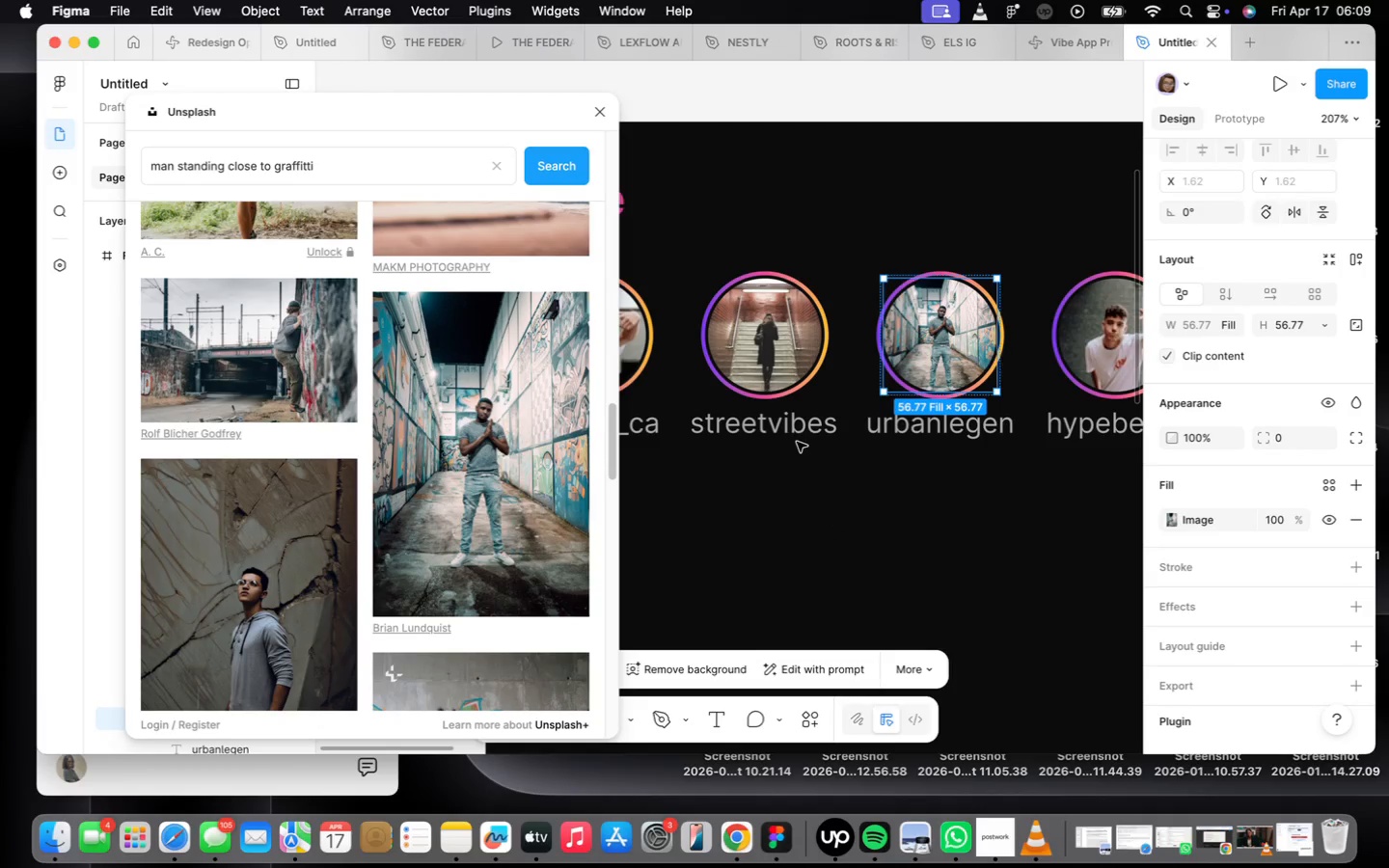 
double_click([1086, 329])
 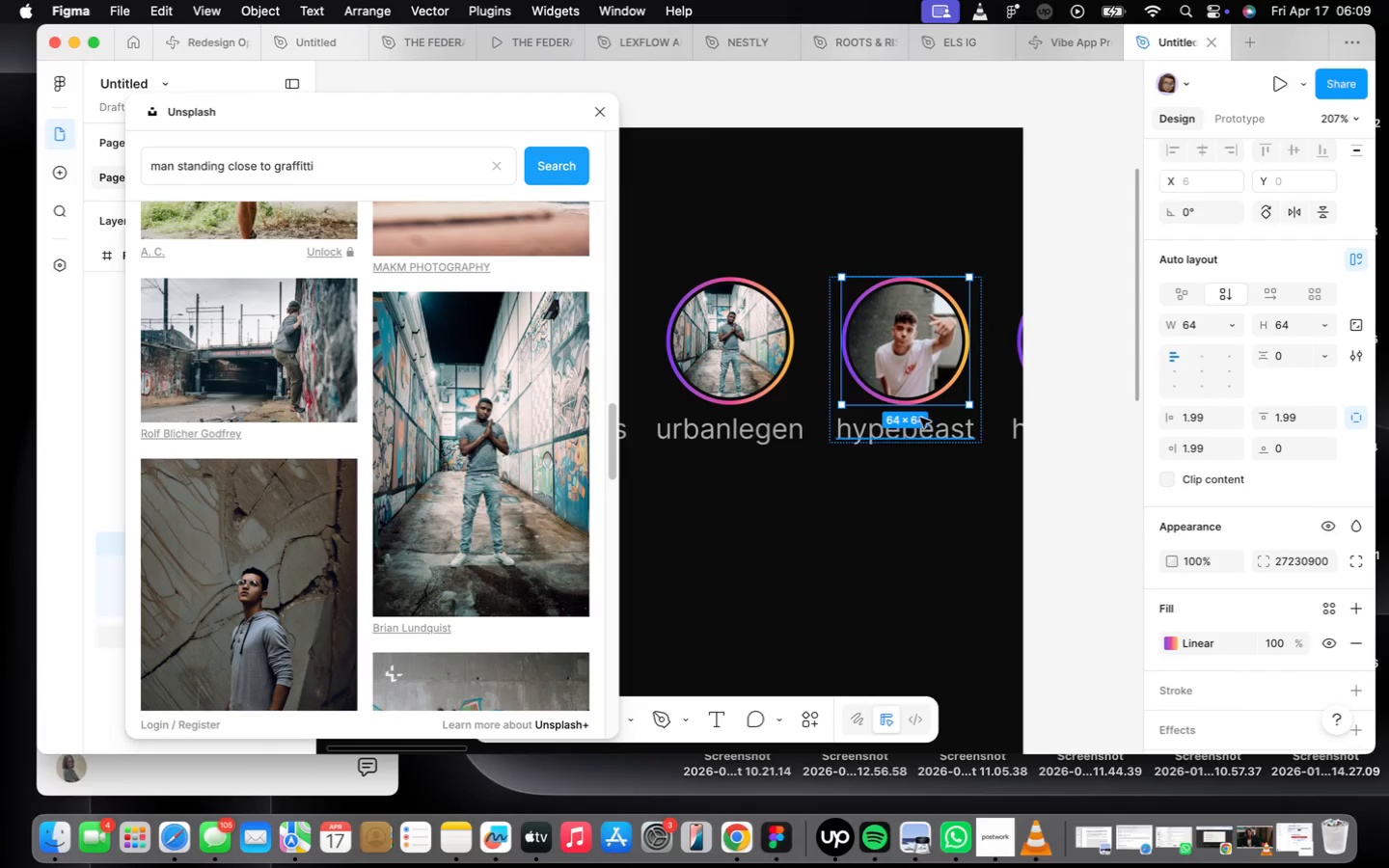 
double_click([957, 348])
 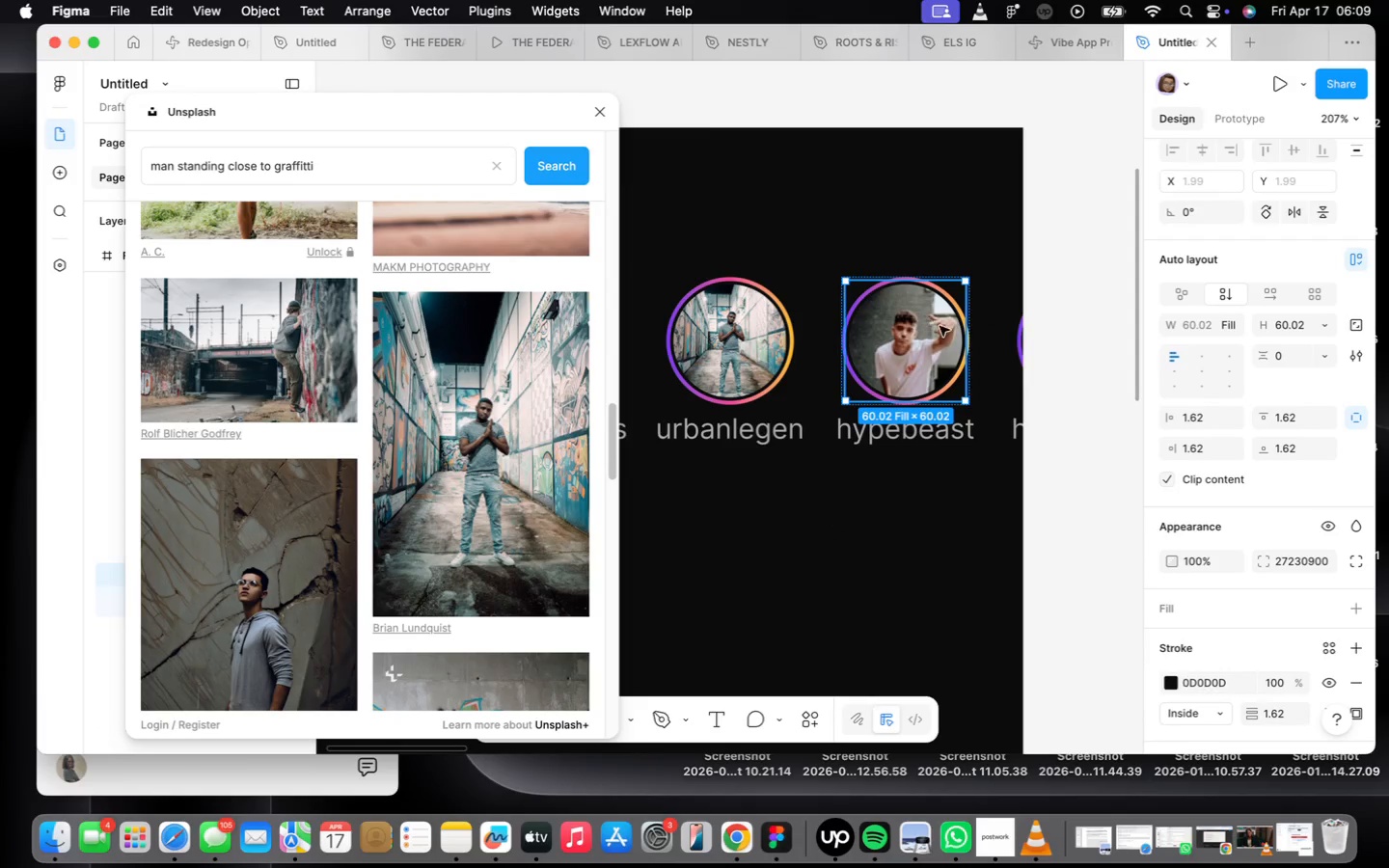 
double_click([940, 329])
 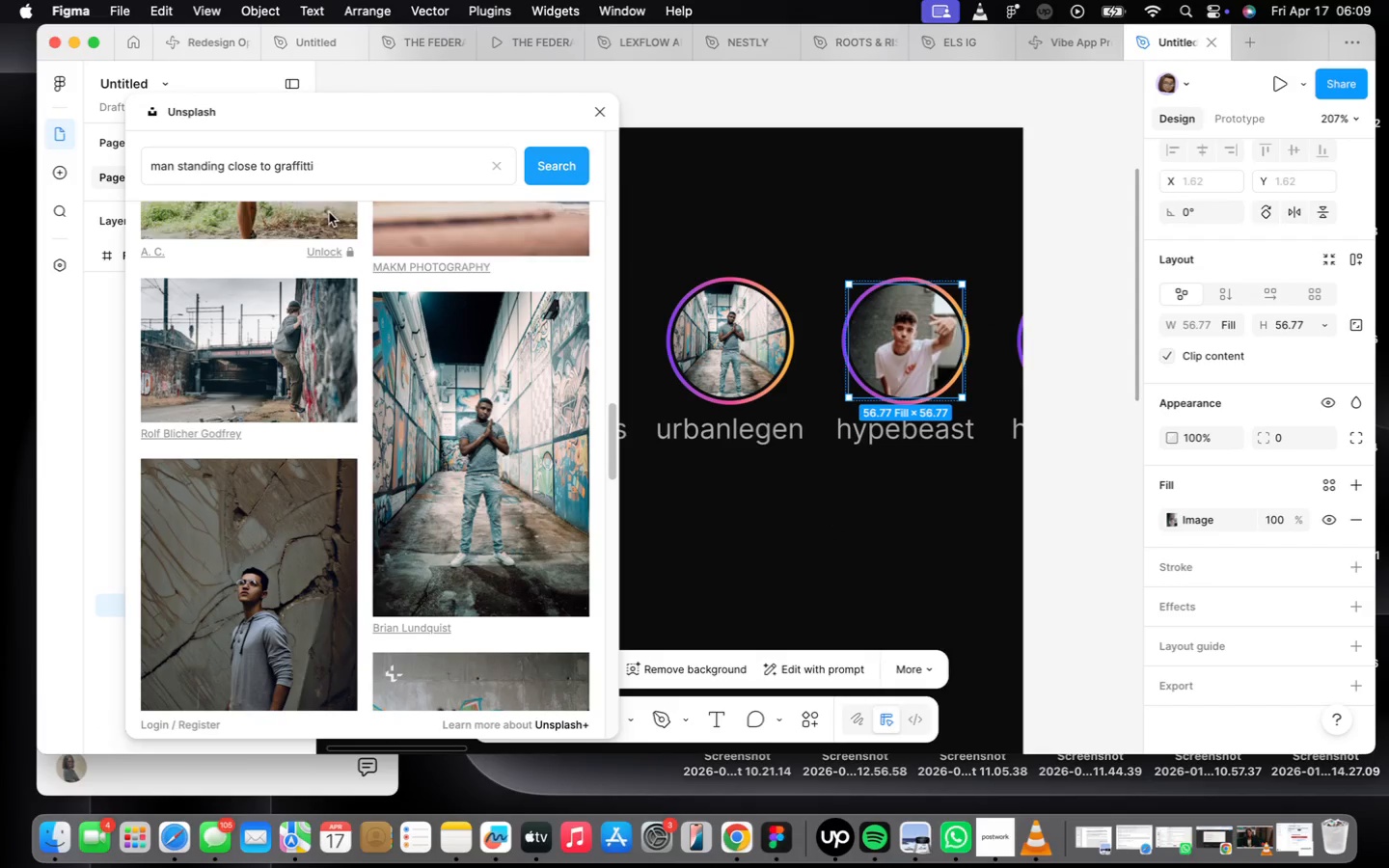 
left_click([258, 177])
 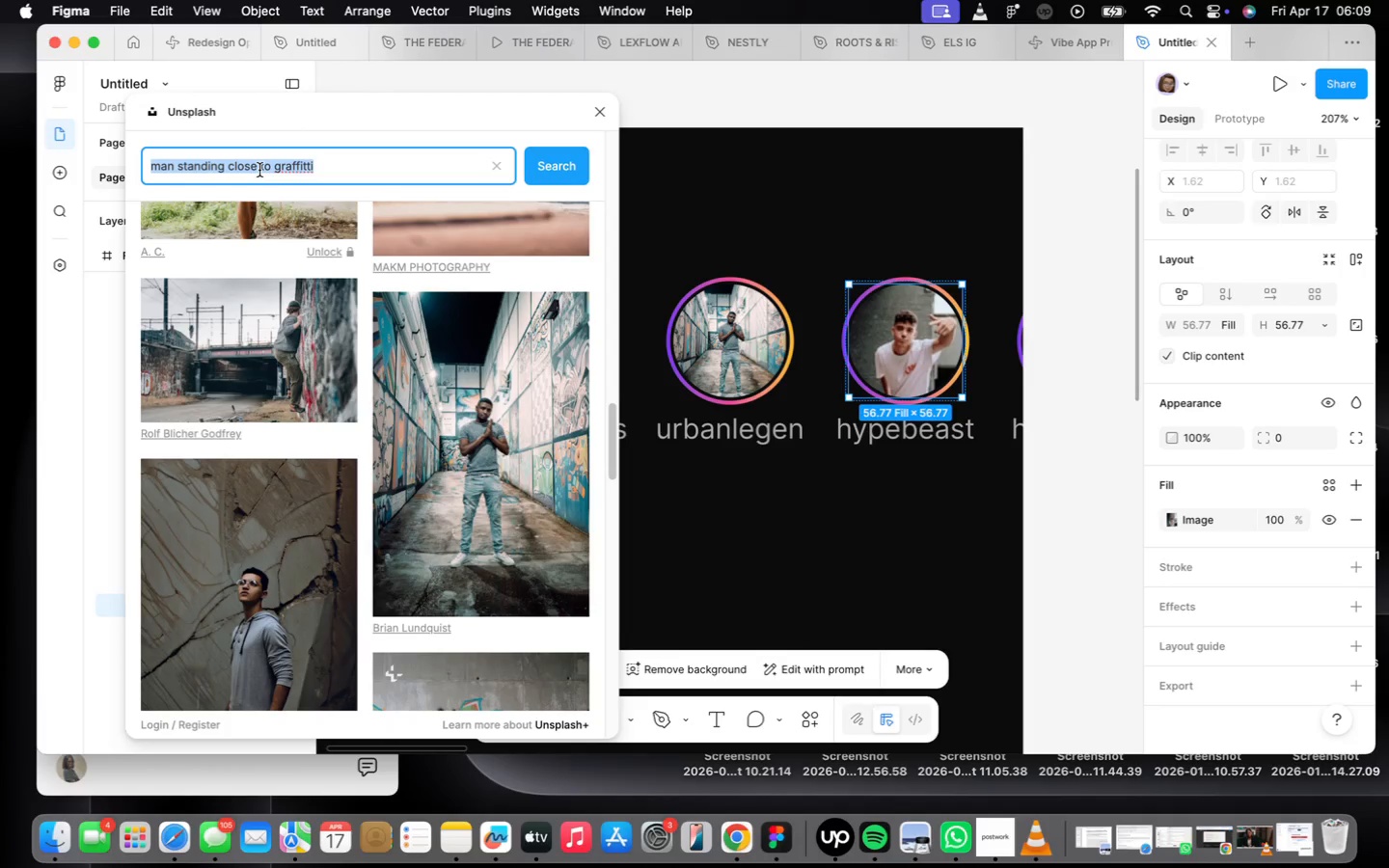 
wait(6.31)
 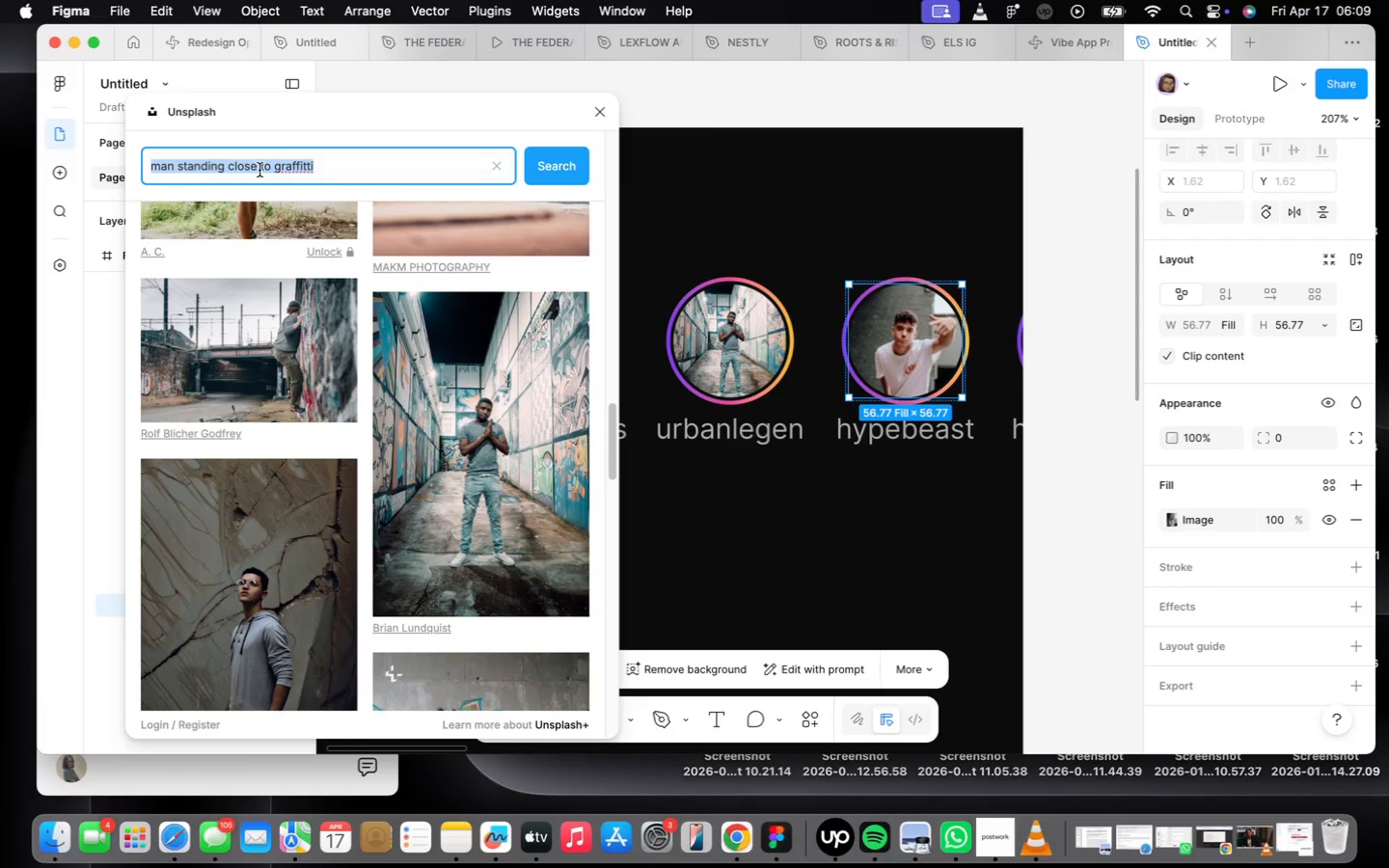 
type(leg with sneakers)
 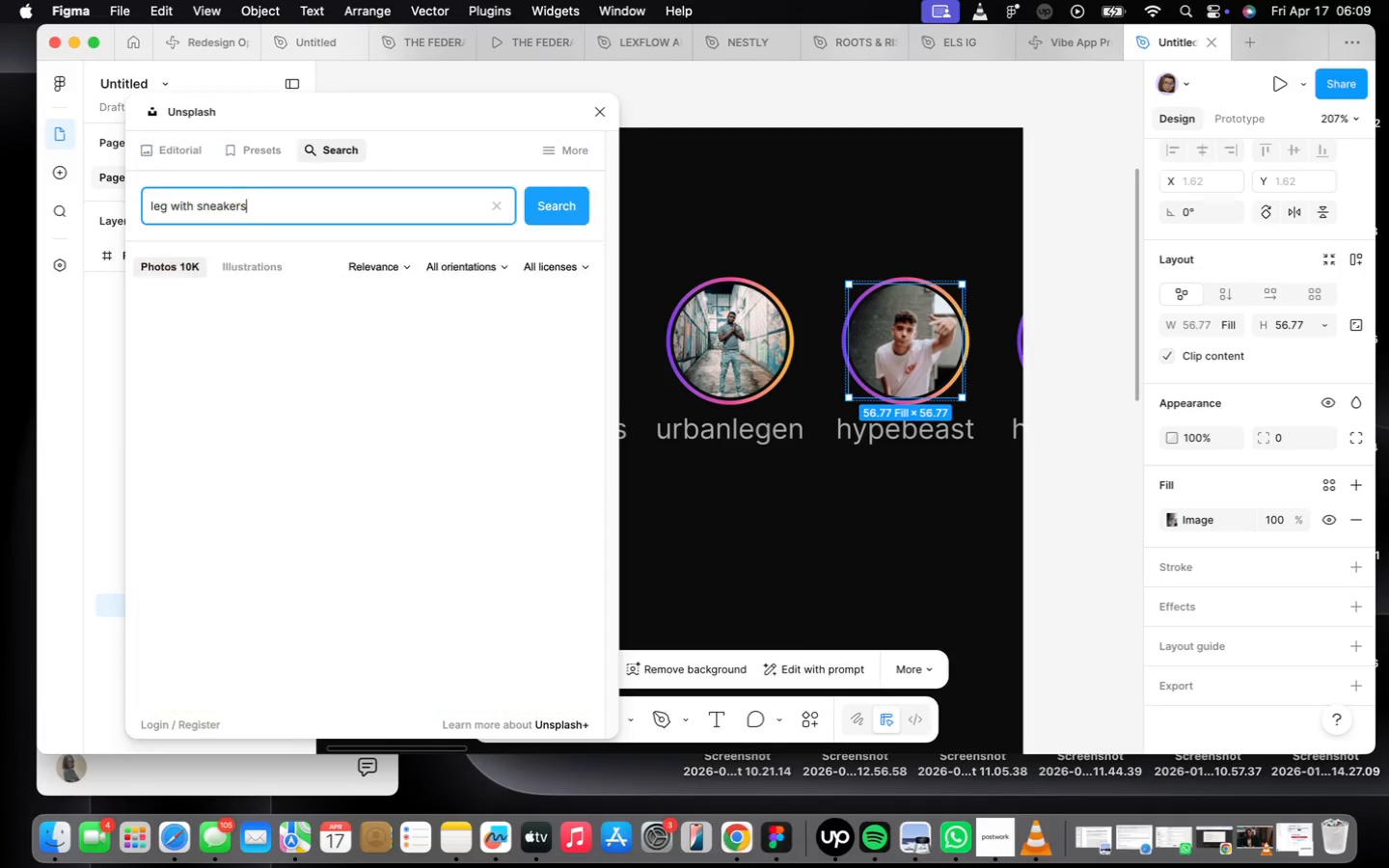 
key(Enter)
 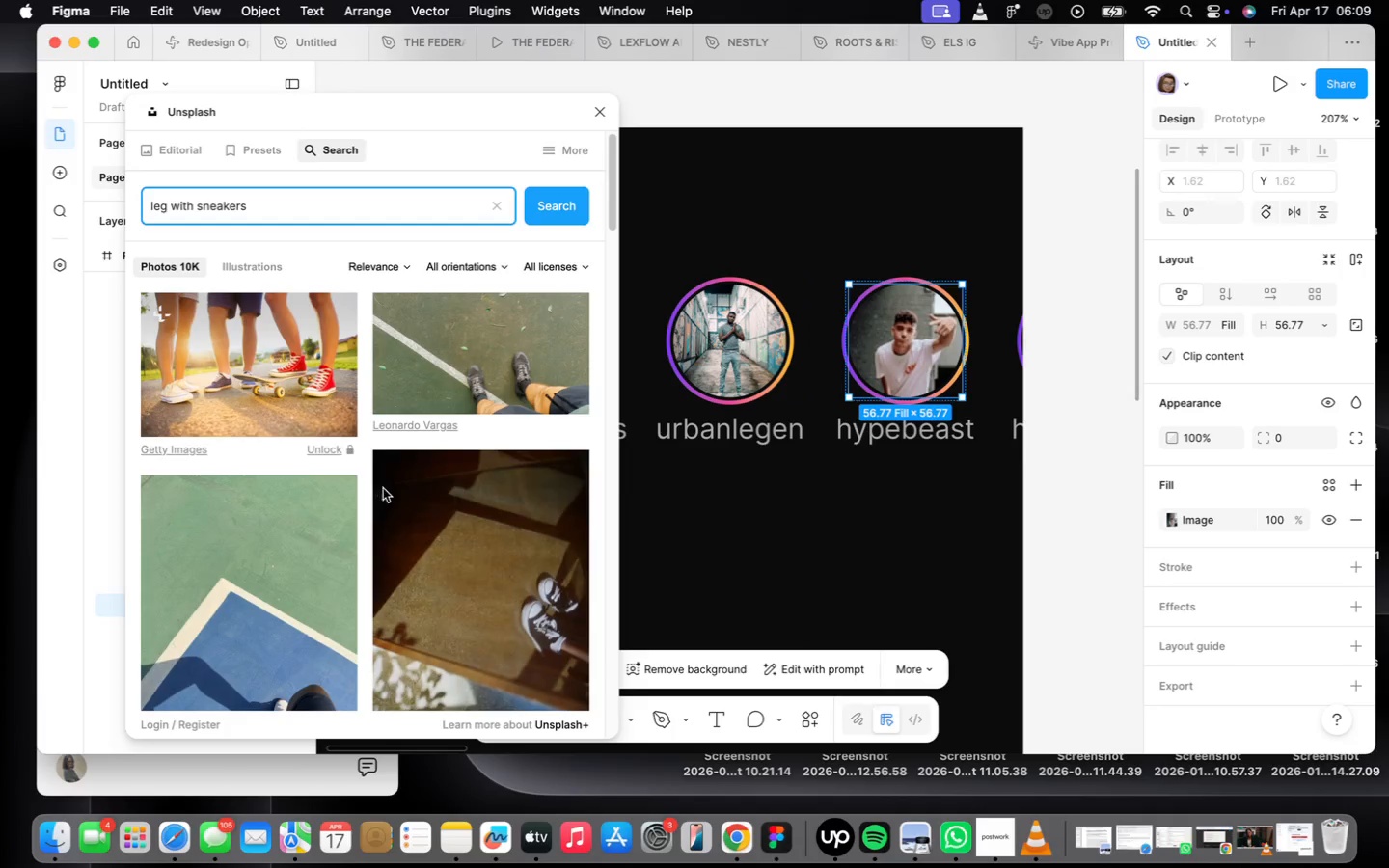 
left_click([524, 393])
 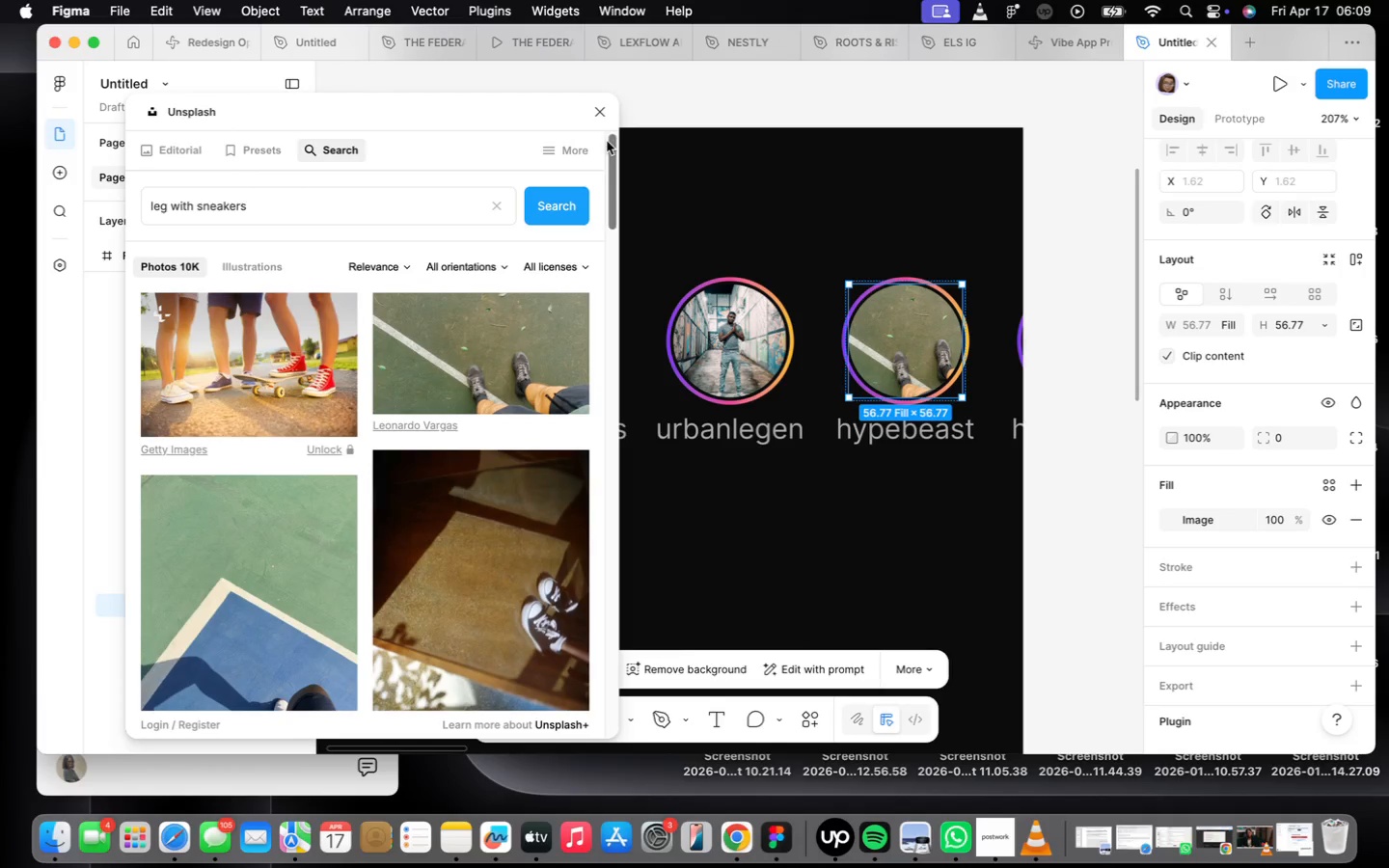 
left_click([589, 113])
 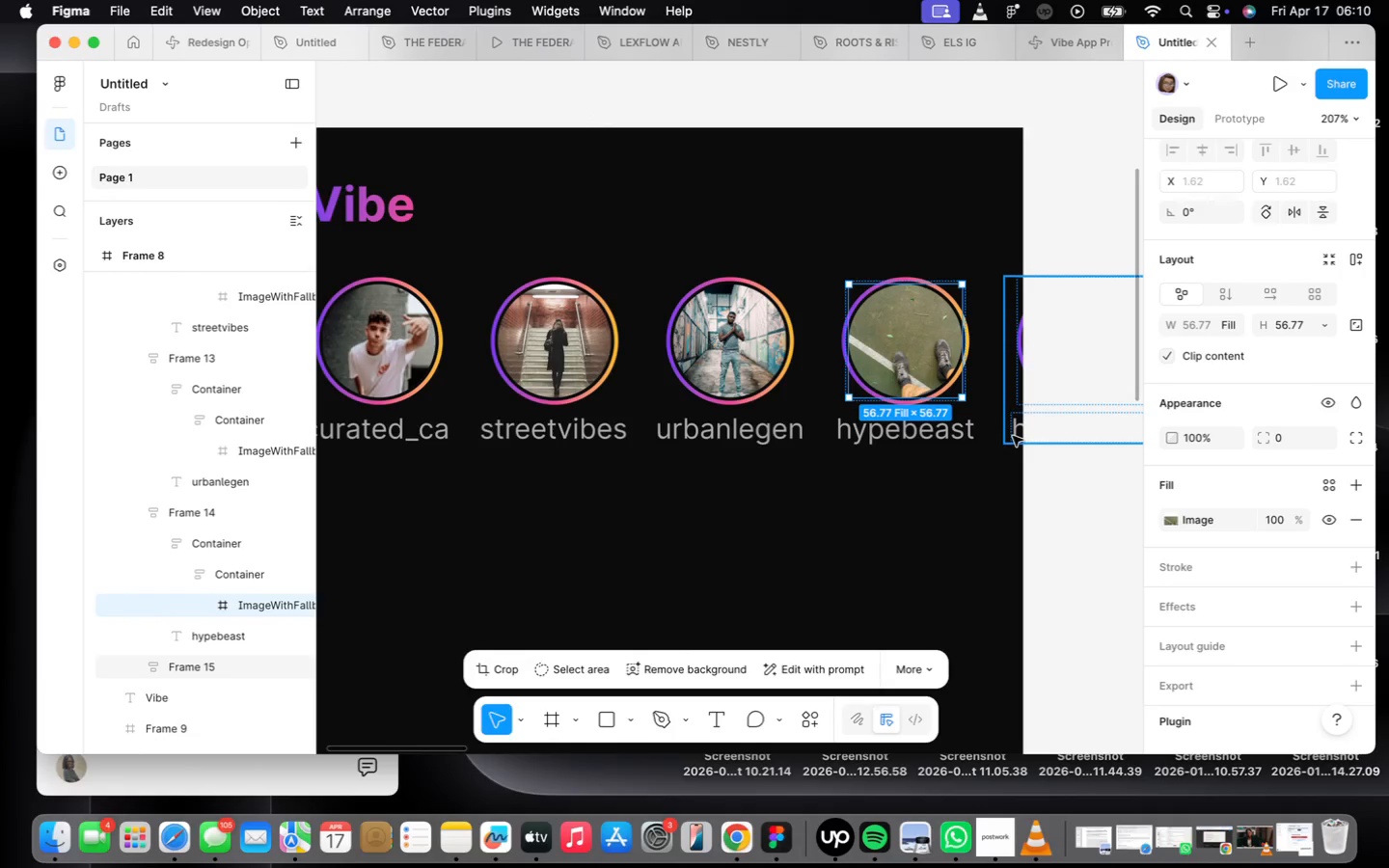 
double_click([1013, 436])
 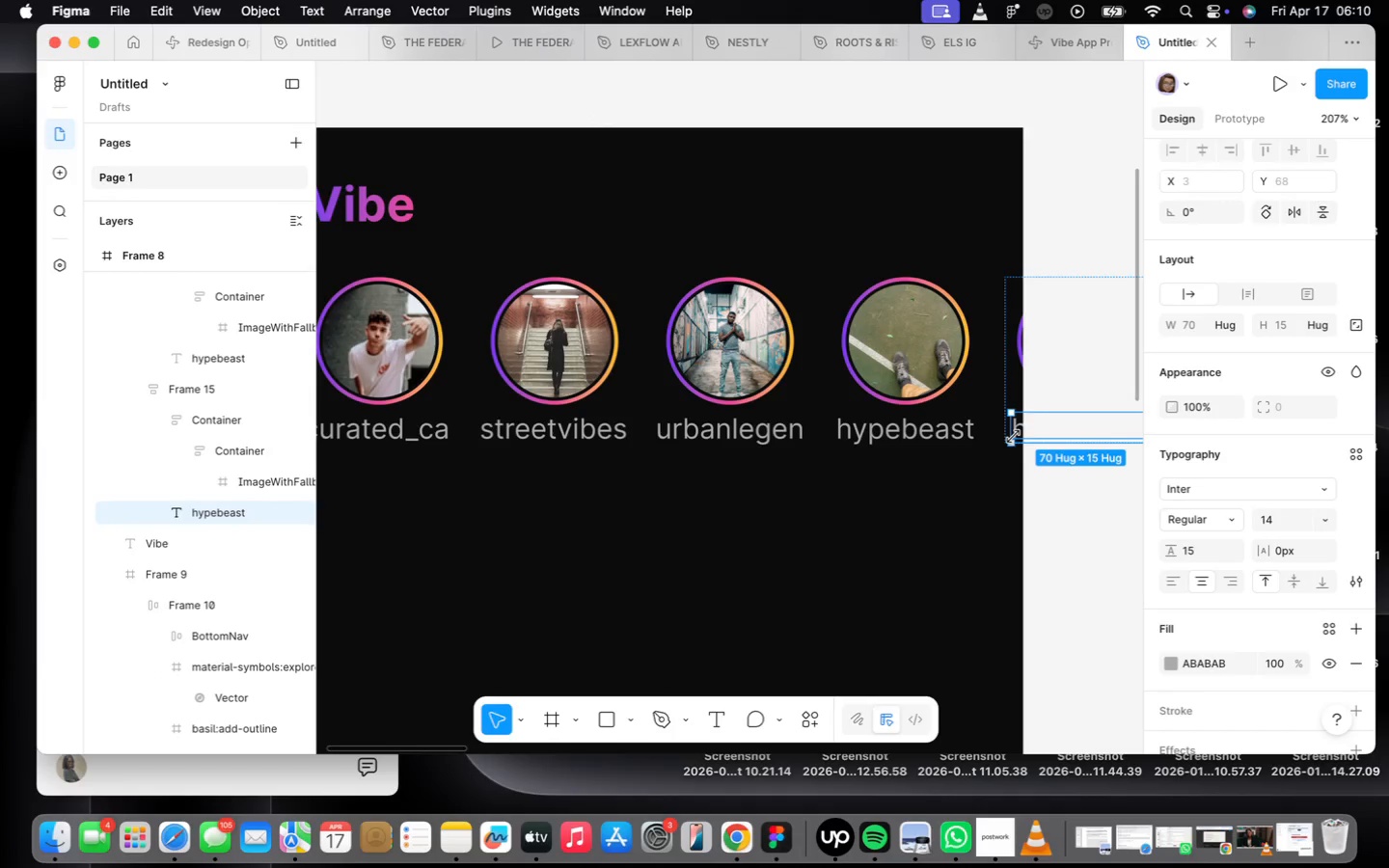 
triple_click([1013, 436])
 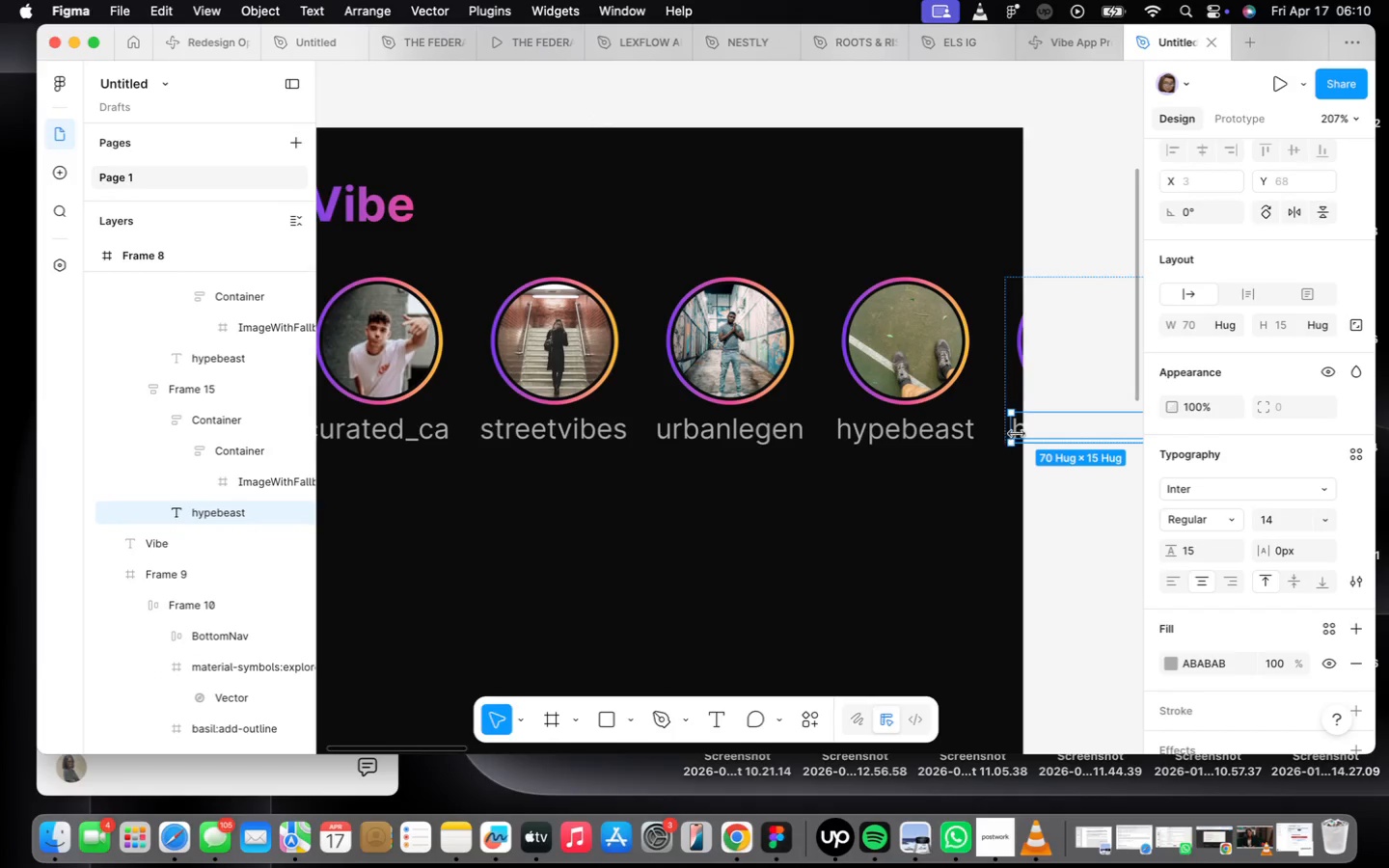 
double_click([1018, 431])
 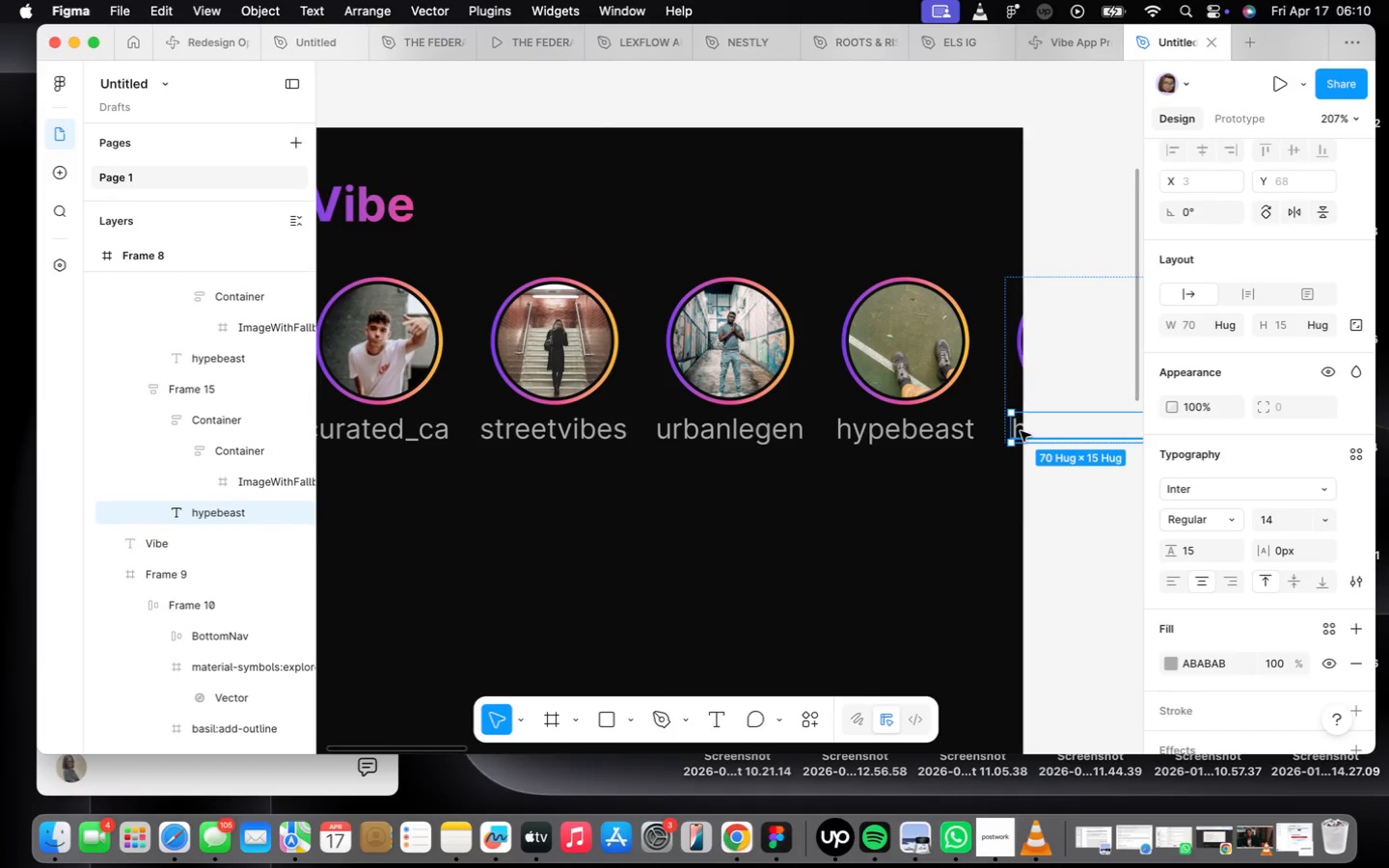 
double_click([1021, 431])
 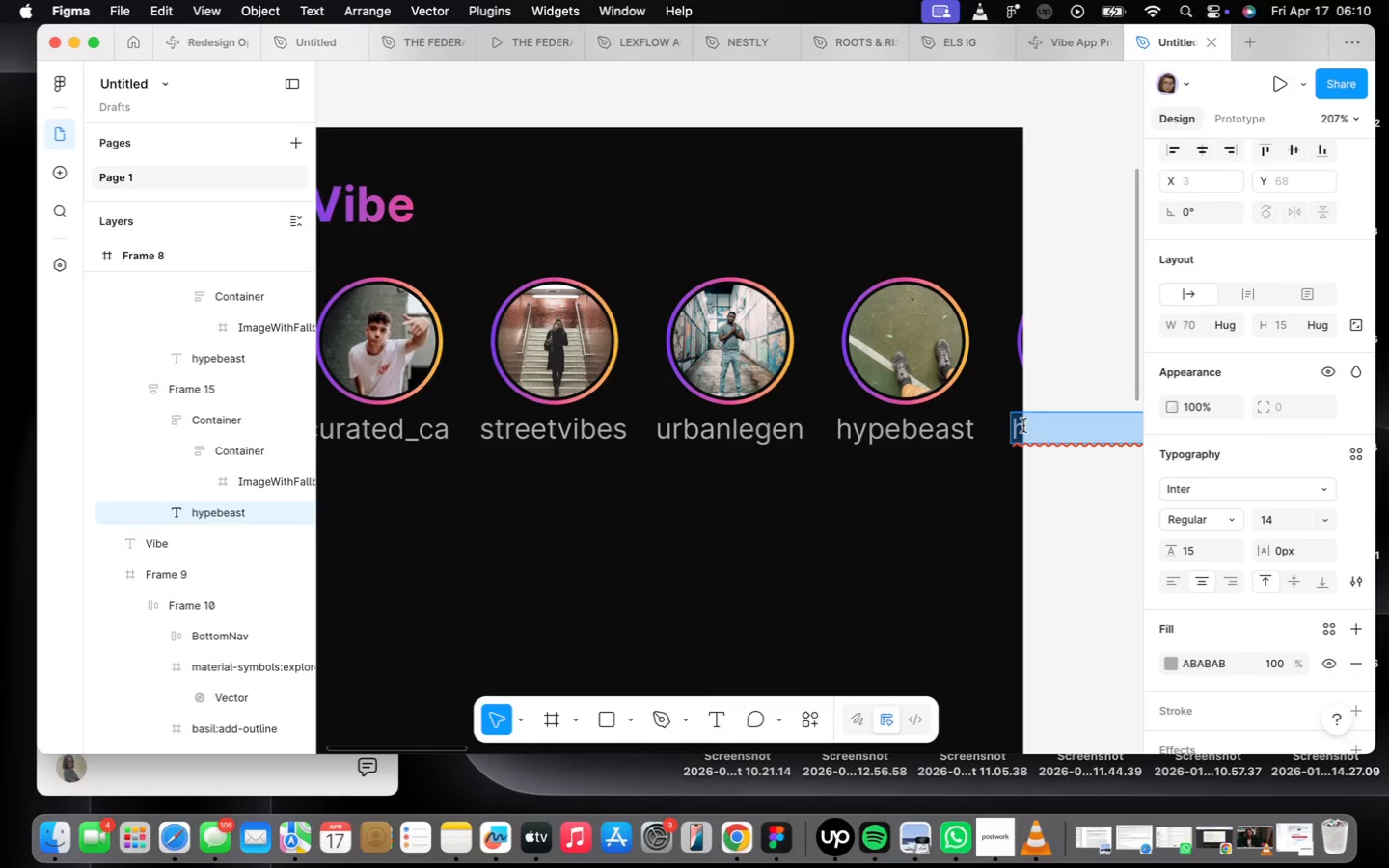 
type(artwoksiiiiiiikkj)
key(Backspace)
key(Backspace)
 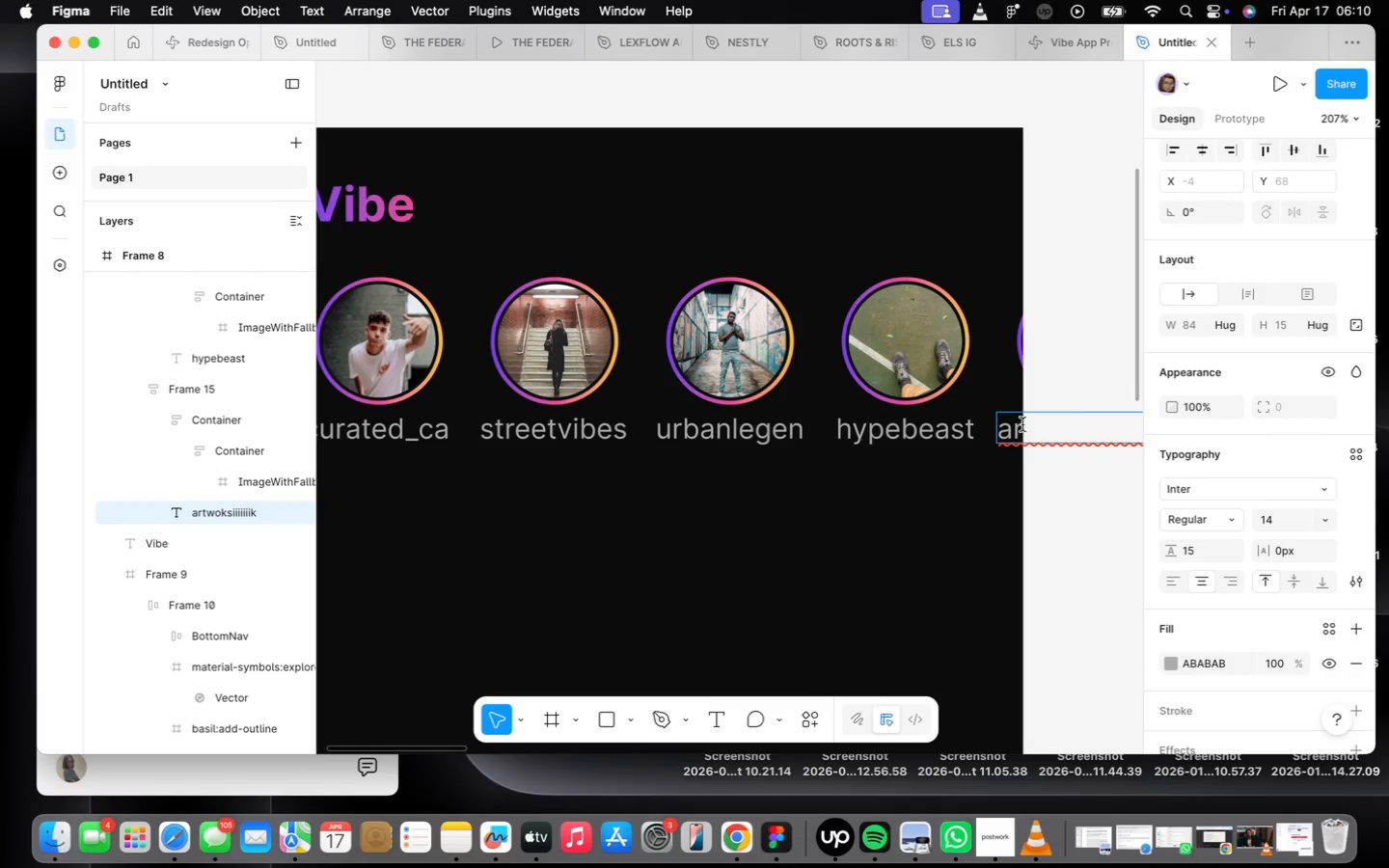 
left_click_drag(start_coordinate=[1003, 530], to_coordinate=[1009, 529])
 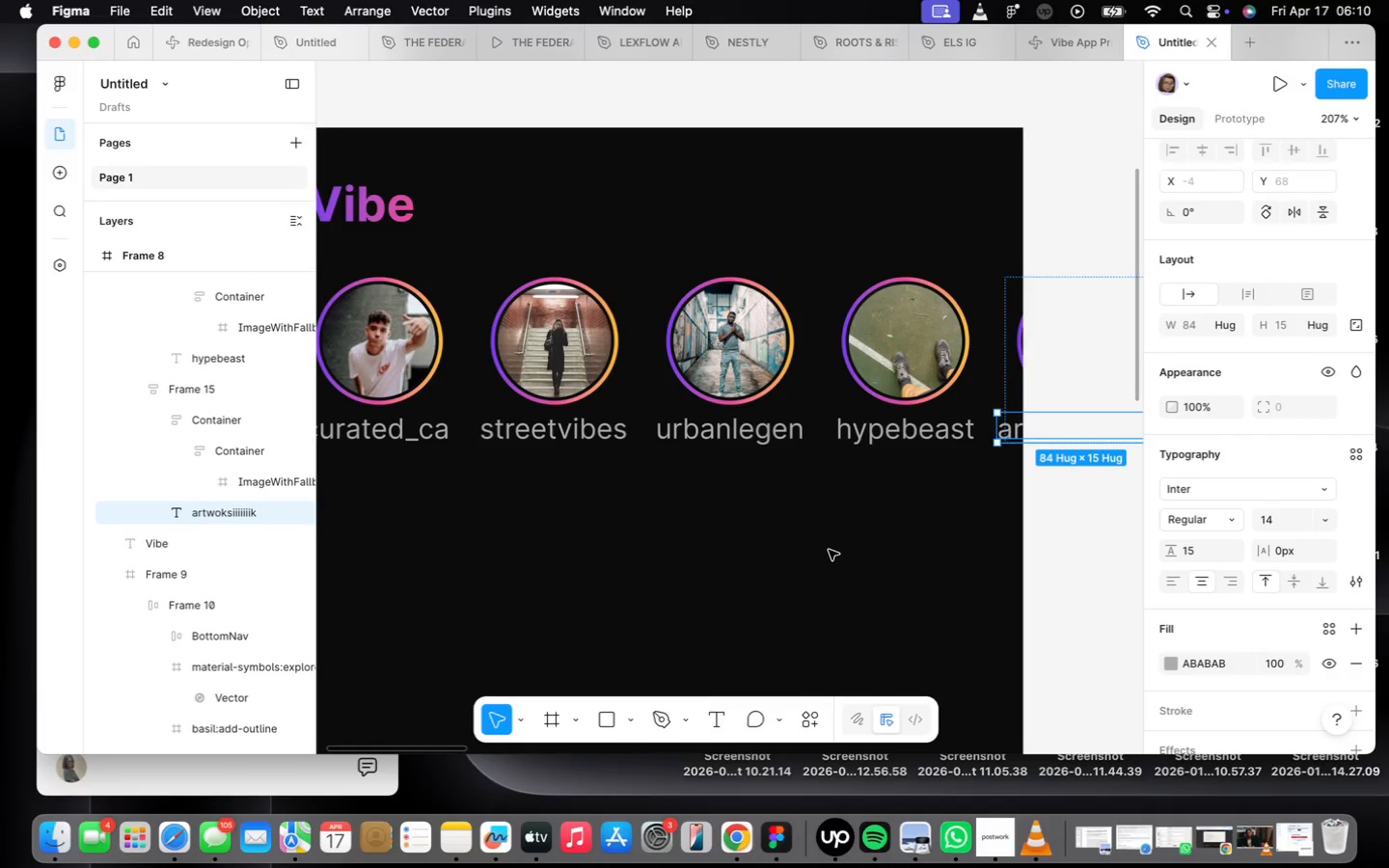 
left_click([828, 550])
 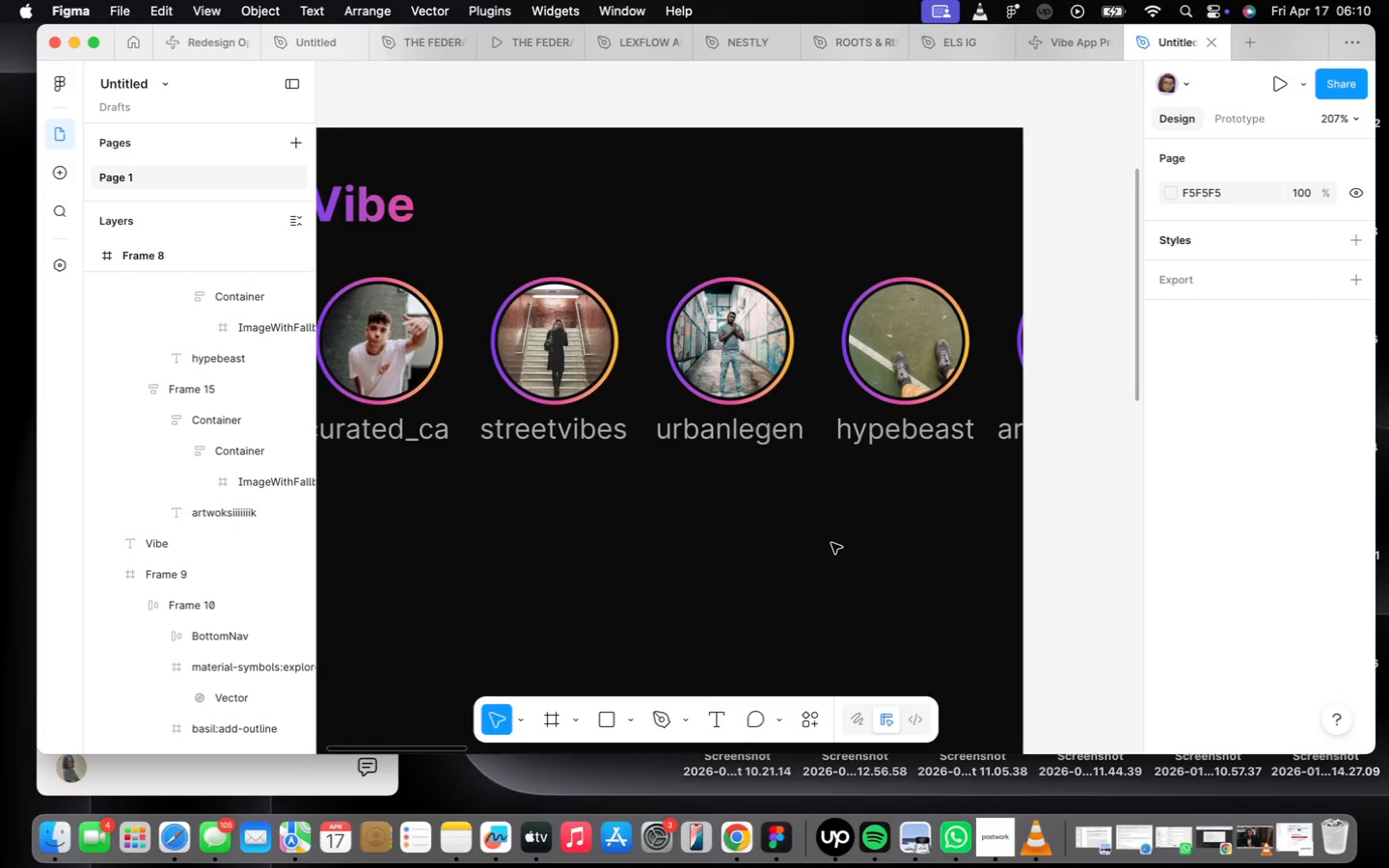 
scroll: coordinate [831, 542], scroll_direction: down, amount: 11.0
 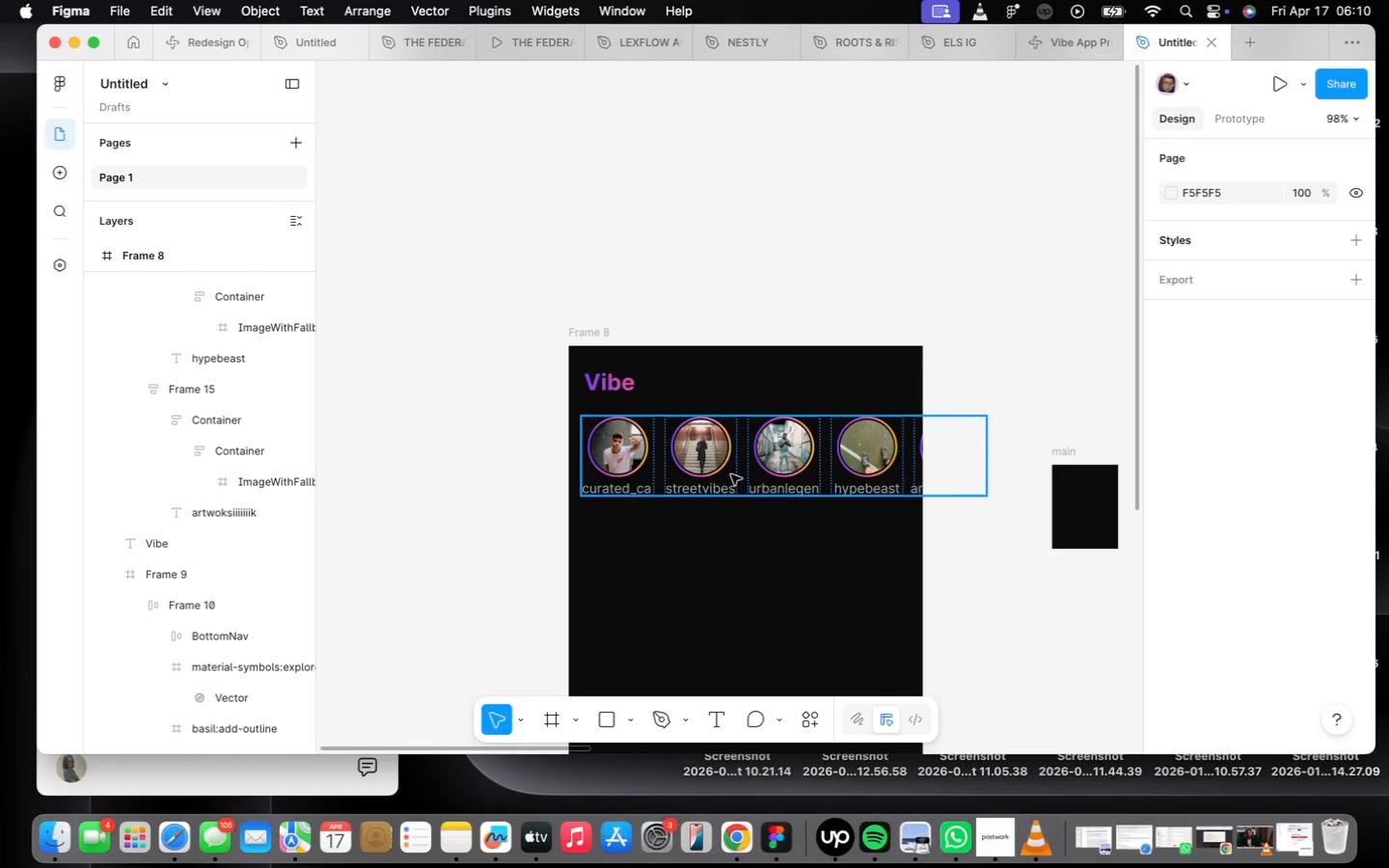 
left_click([731, 474])
 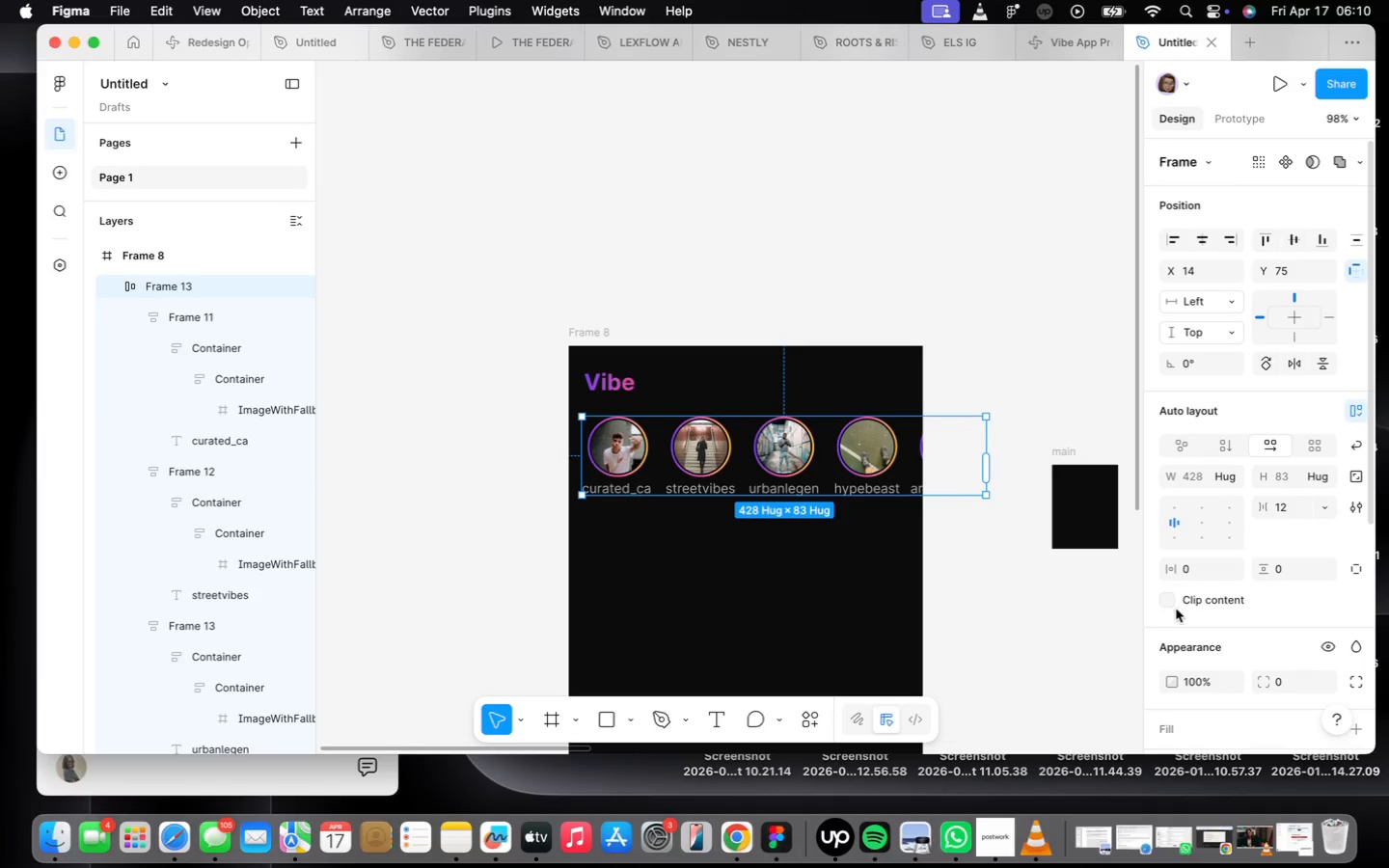 
left_click([1172, 600])
 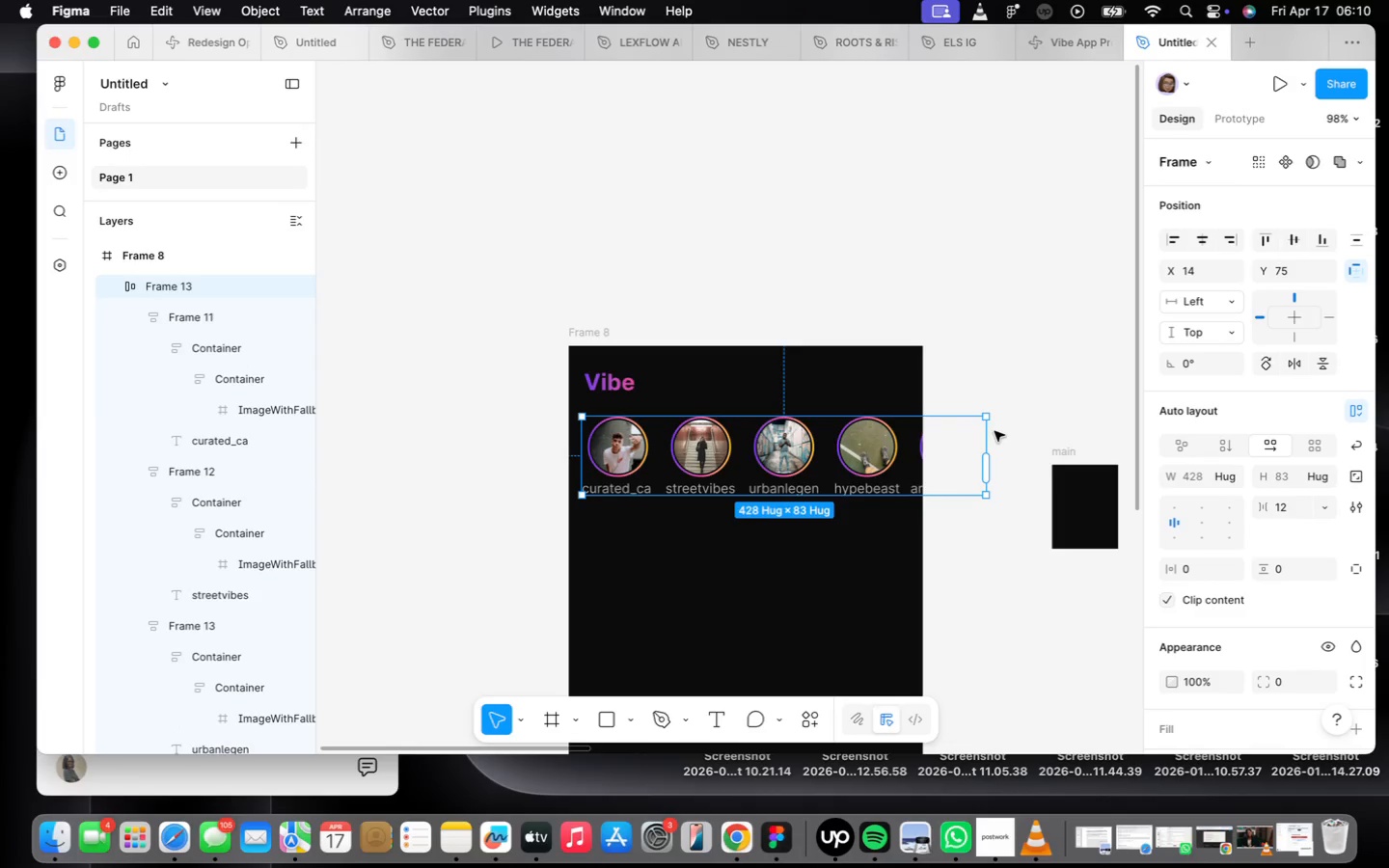 
left_click_drag(start_coordinate=[991, 433], to_coordinate=[924, 440])
 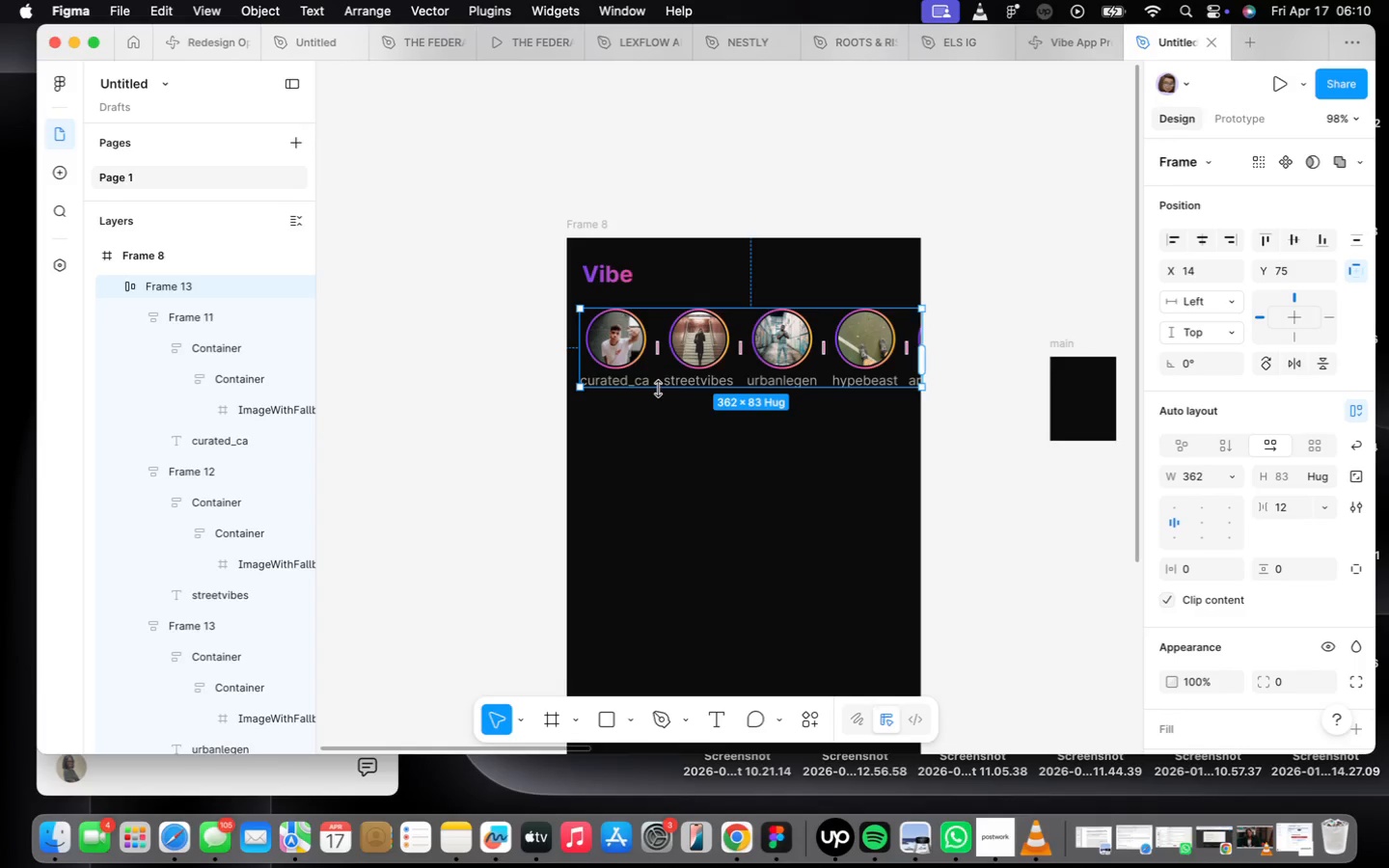 
scroll: coordinate [931, 395], scroll_direction: down, amount: 23.0
 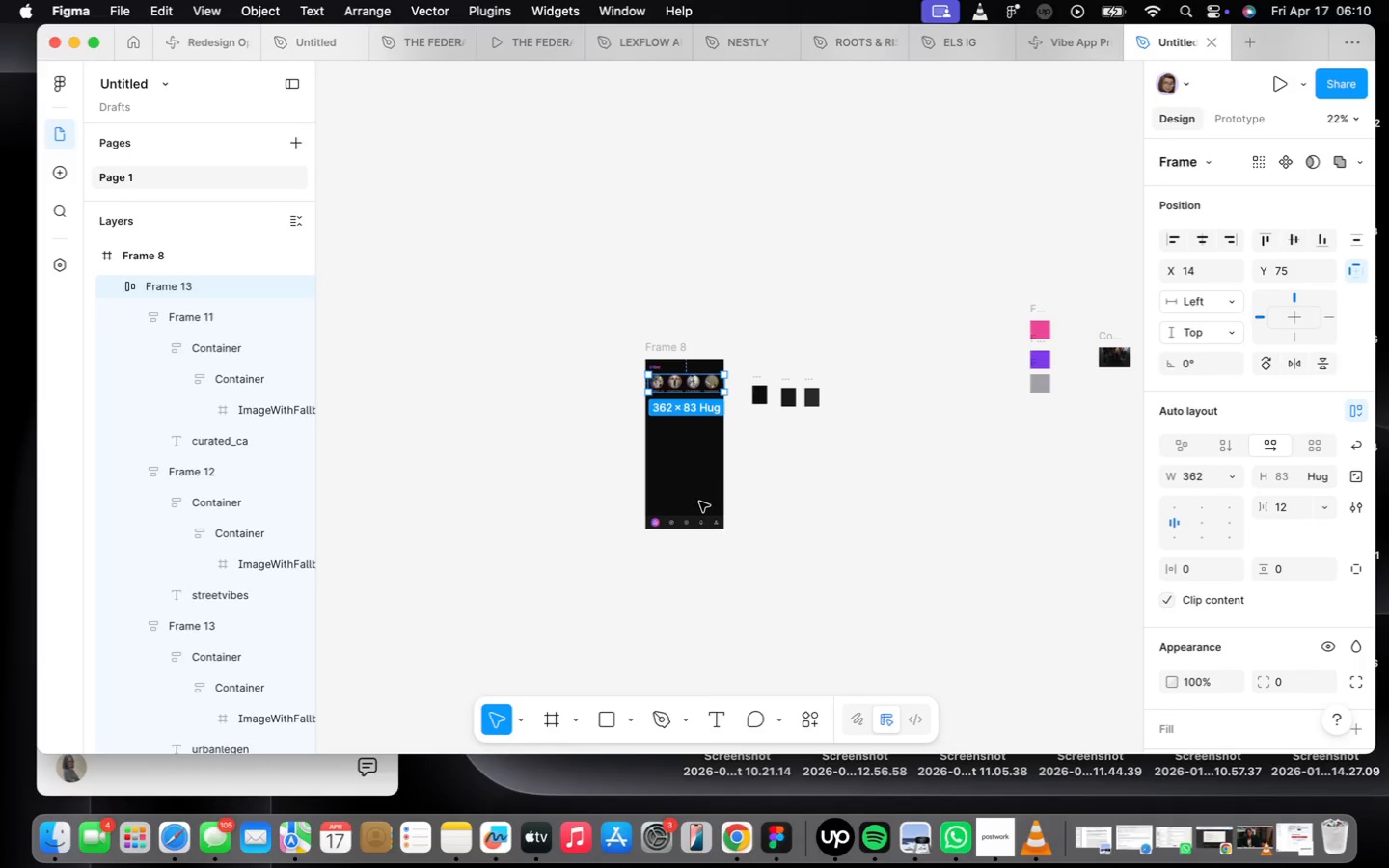 
scroll: coordinate [663, 477], scroll_direction: up, amount: 28.0
 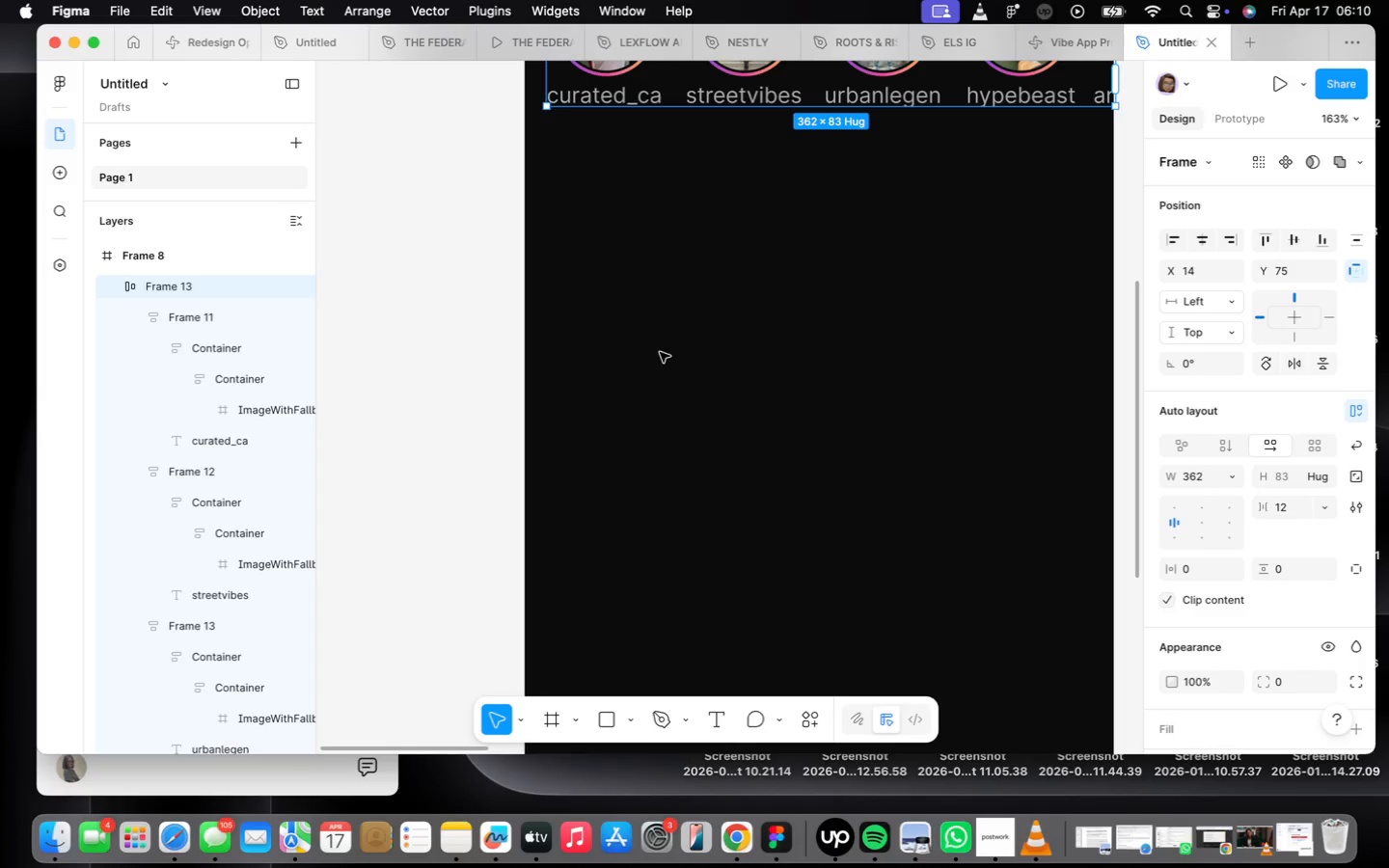 
key(F)
 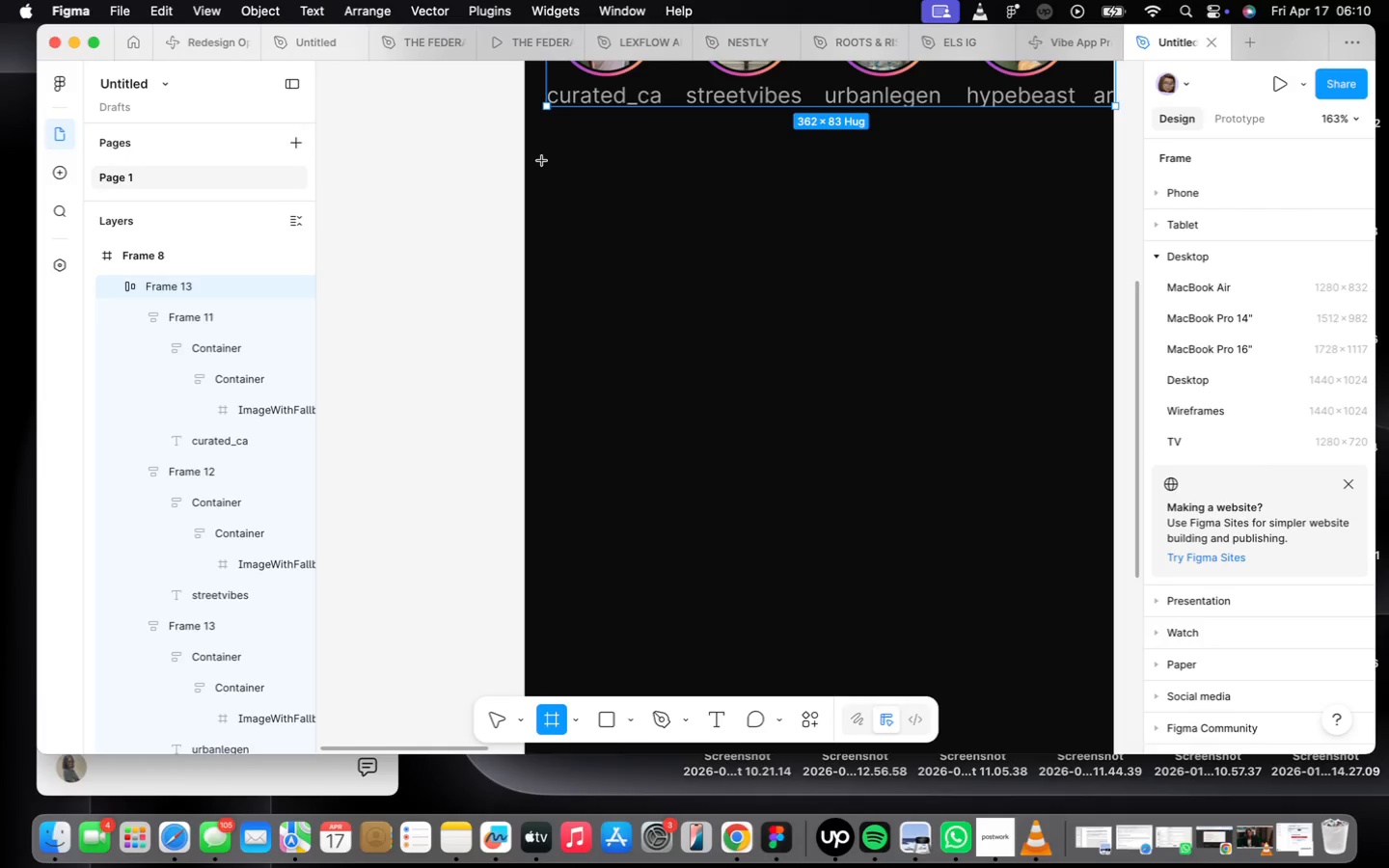 
left_click_drag(start_coordinate=[549, 149], to_coordinate=[1093, 715])
 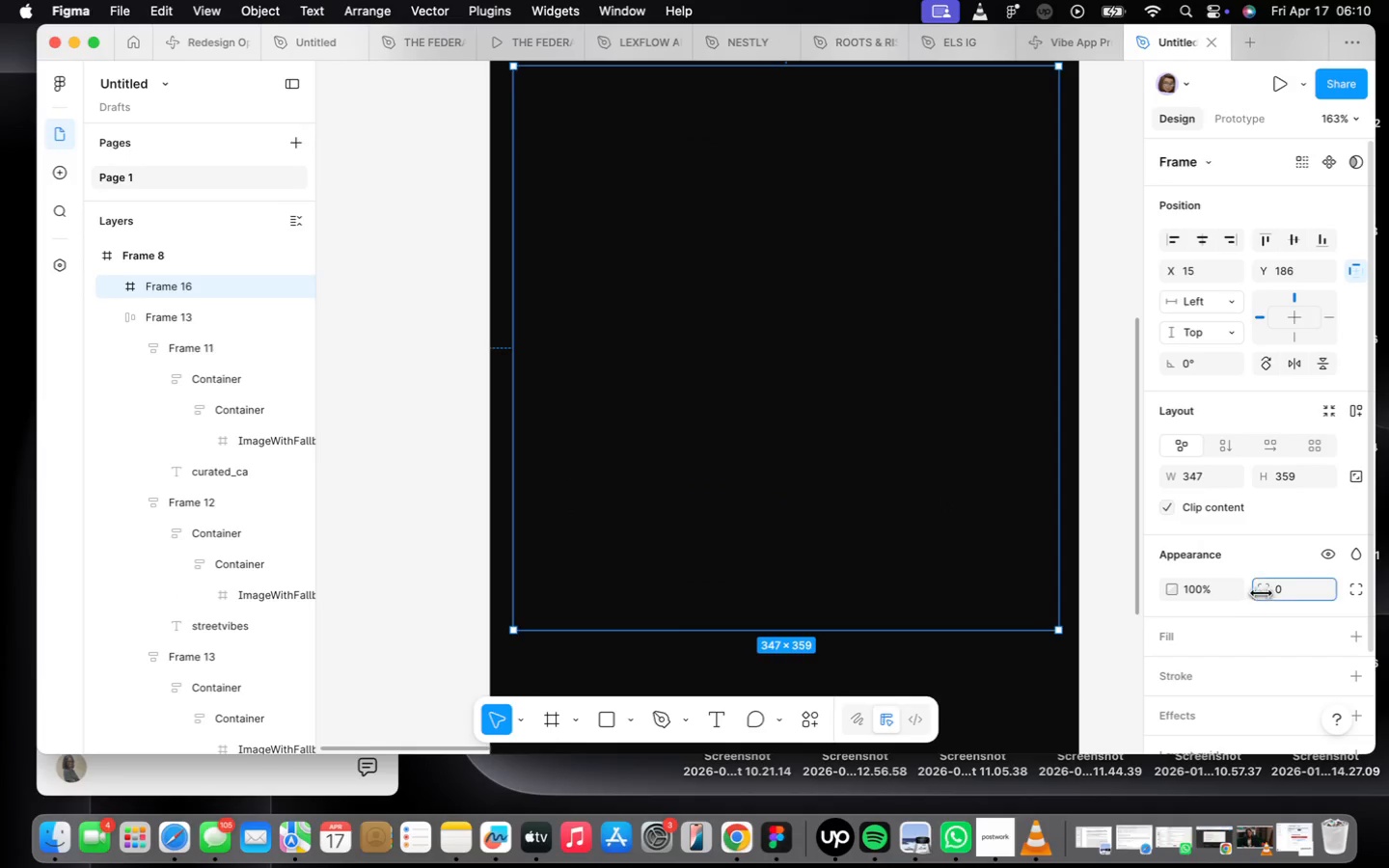 
wait(6.19)
 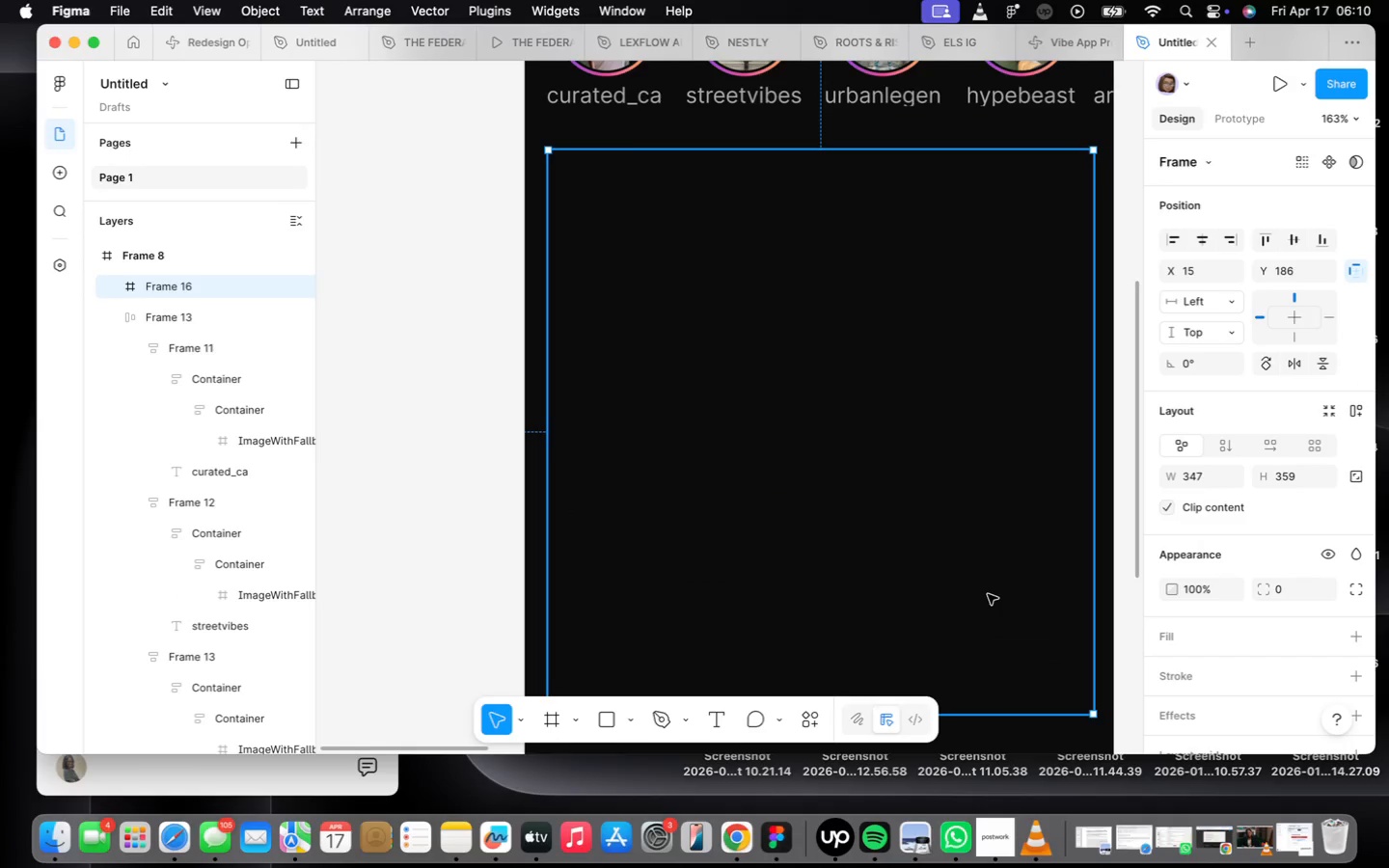 
scroll: coordinate [762, 419], scroll_direction: down, amount: 5.0
 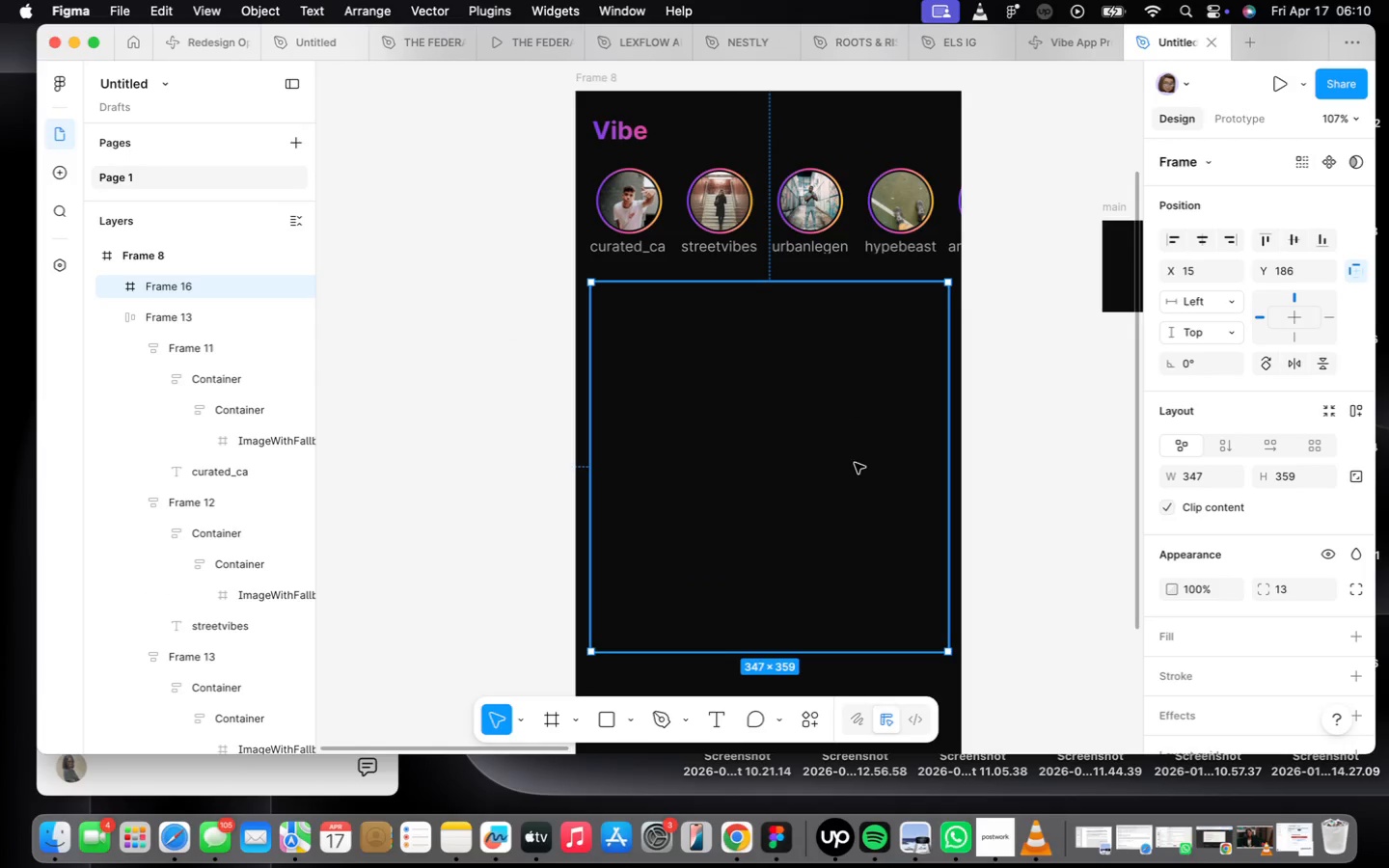 
left_click([840, 432])
 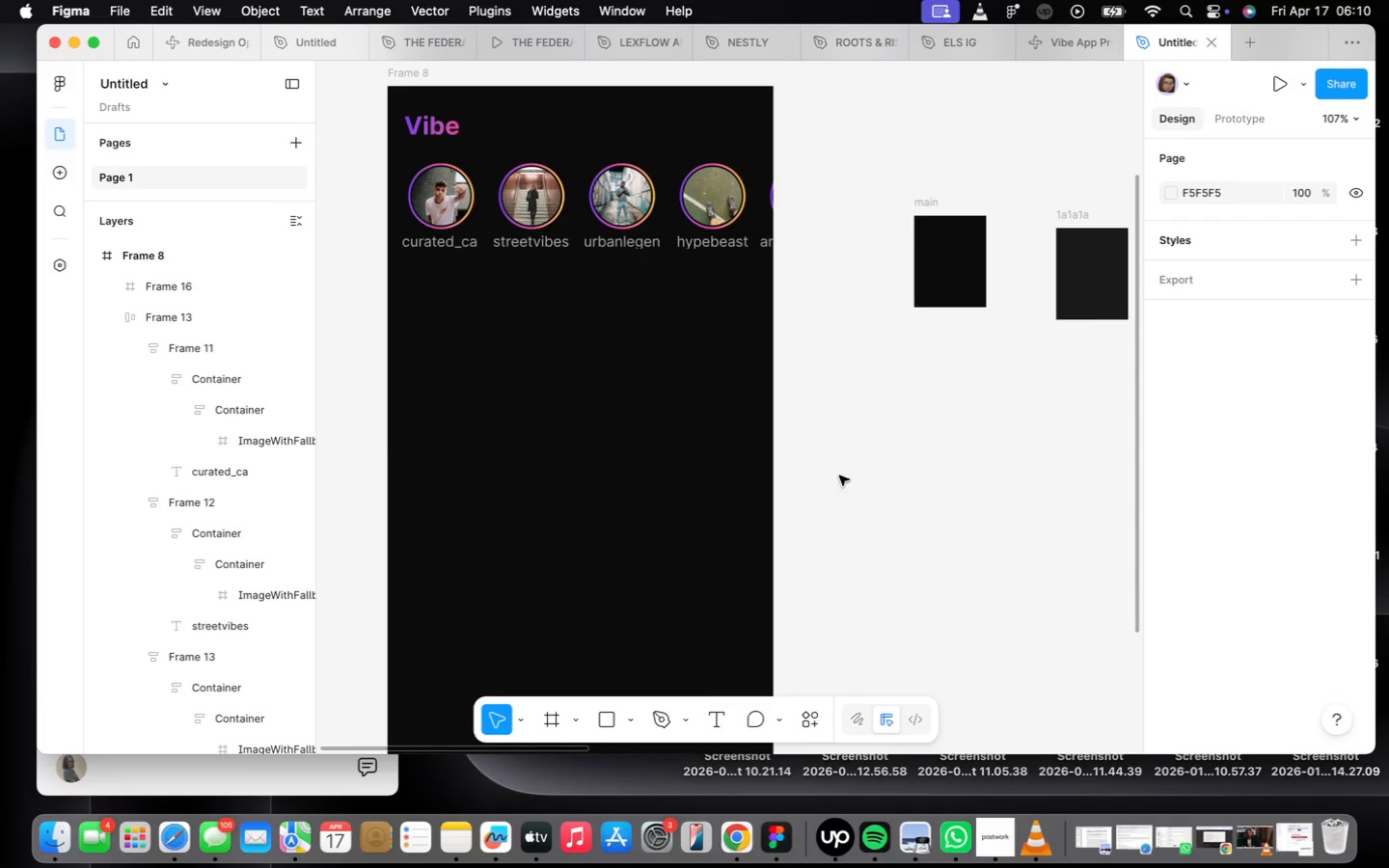 
key(F)
 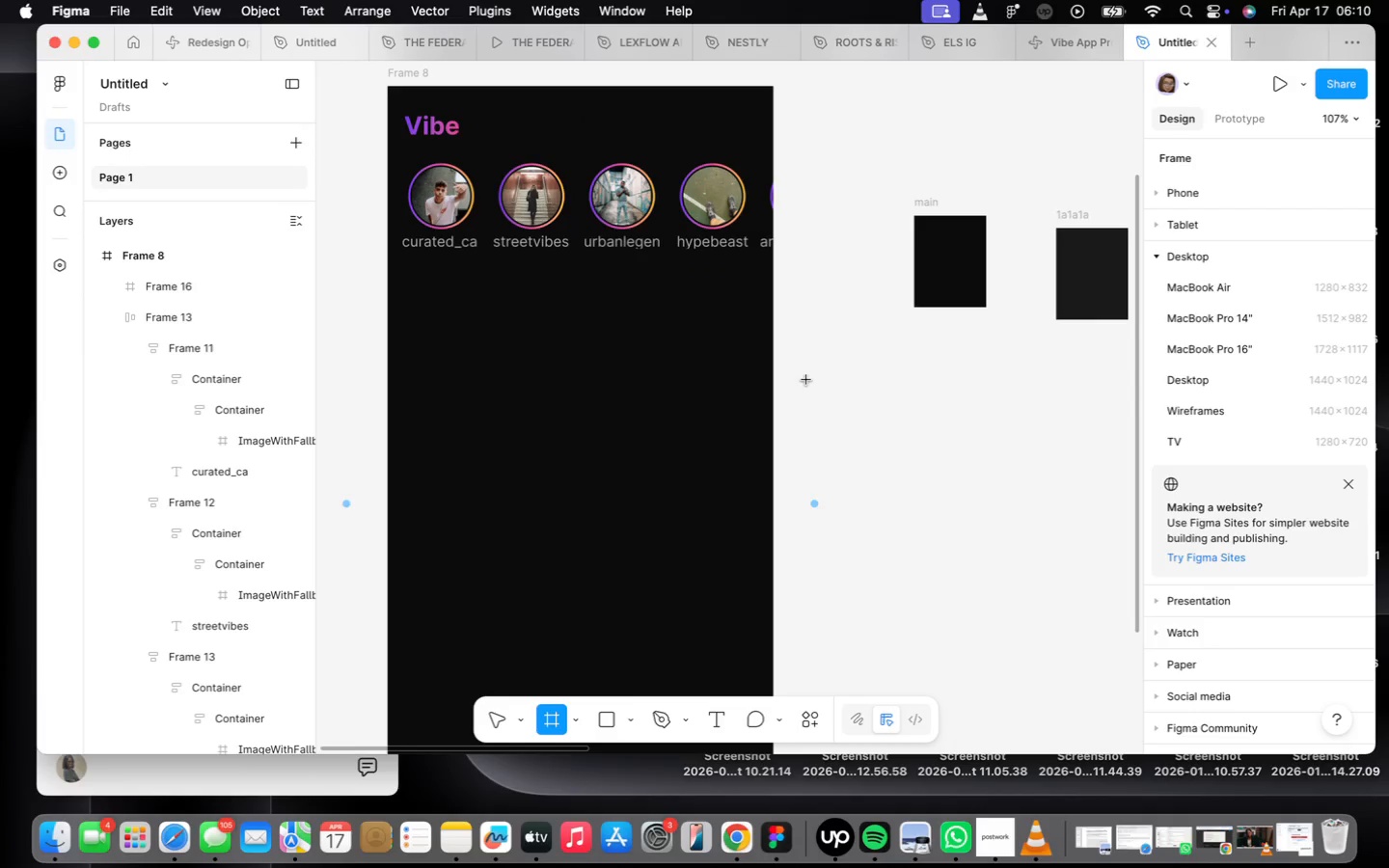 
left_click_drag(start_coordinate=[805, 380], to_coordinate=[1120, 425])
 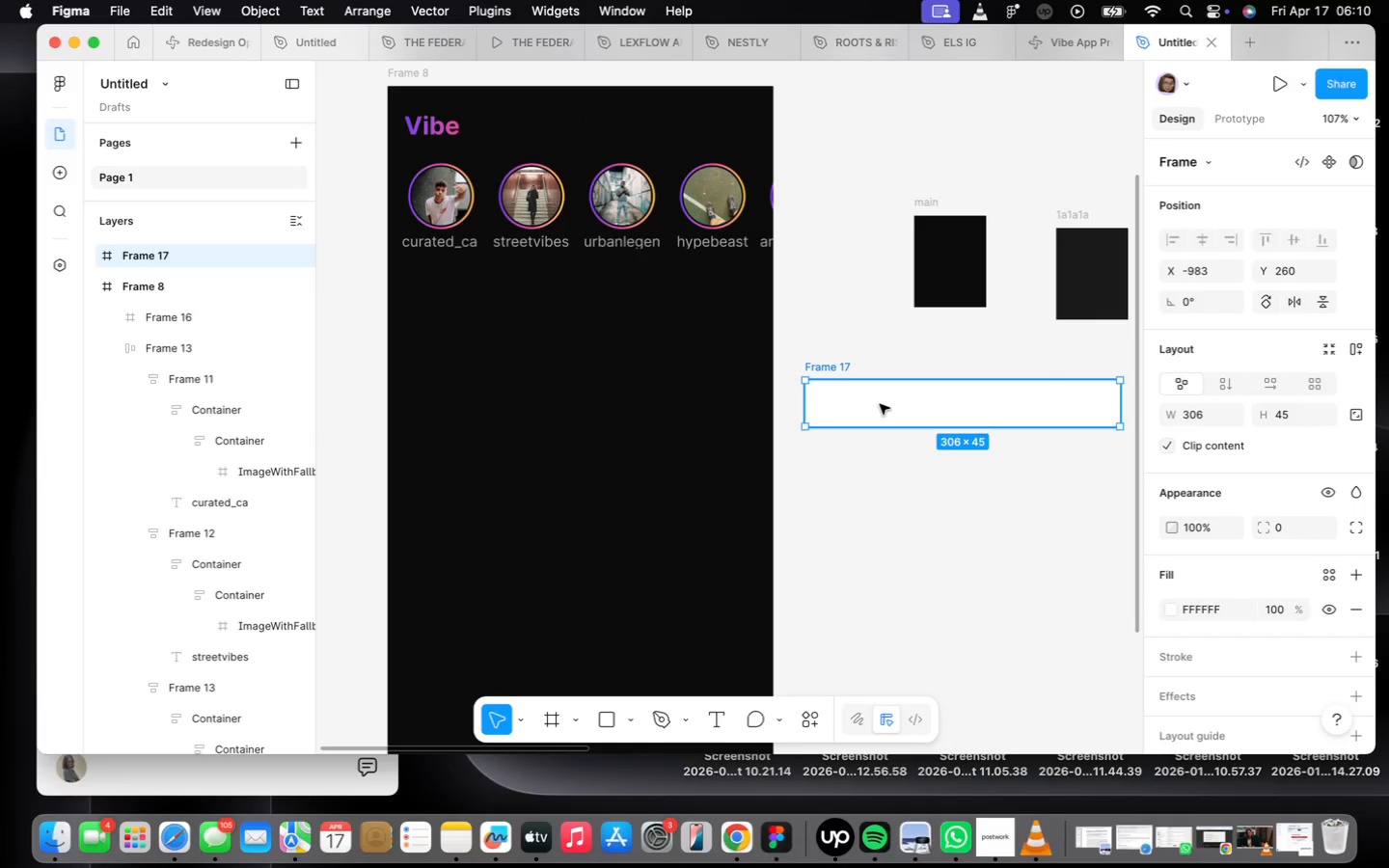 
wait(5.26)
 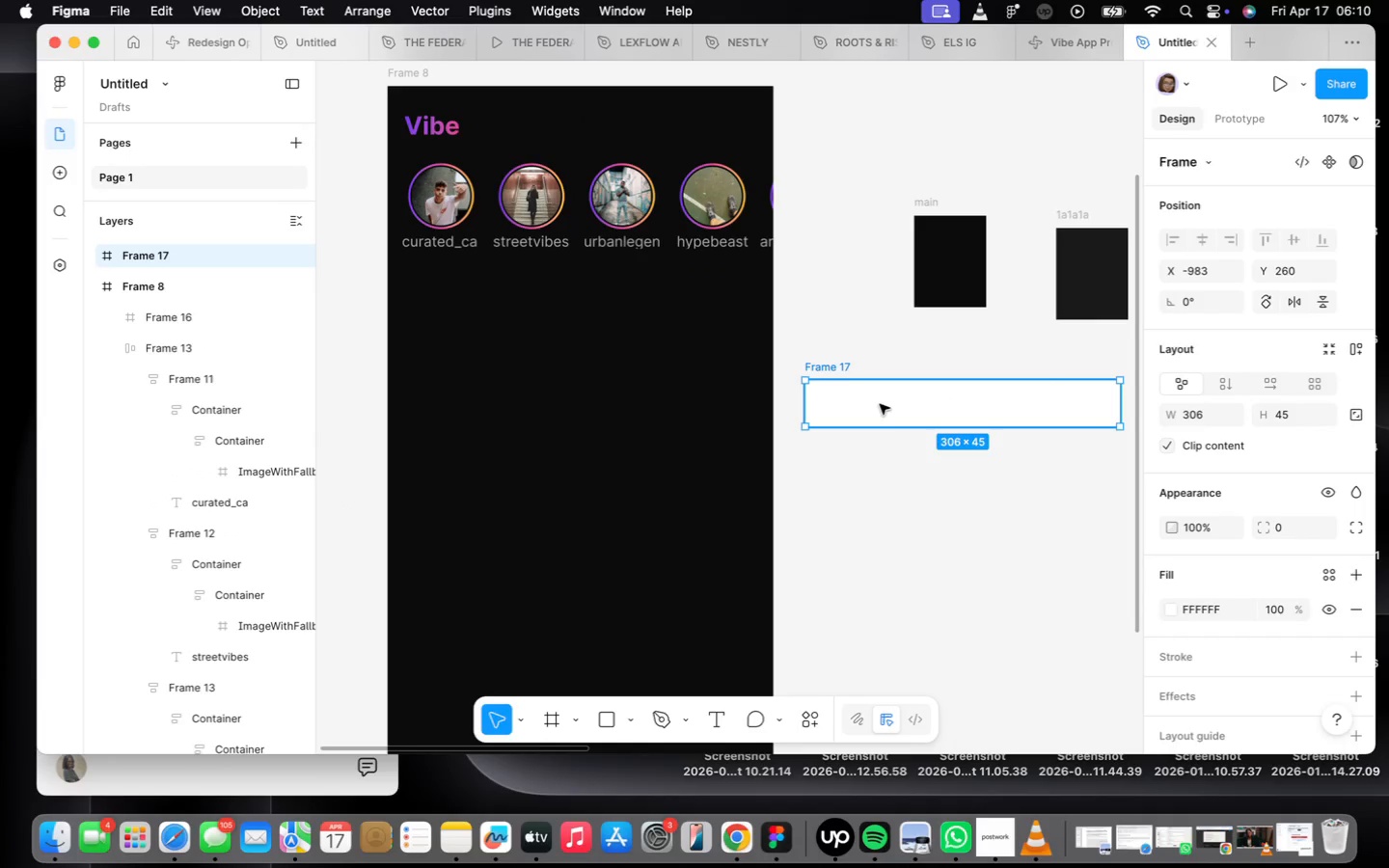 
left_click([607, 448])
 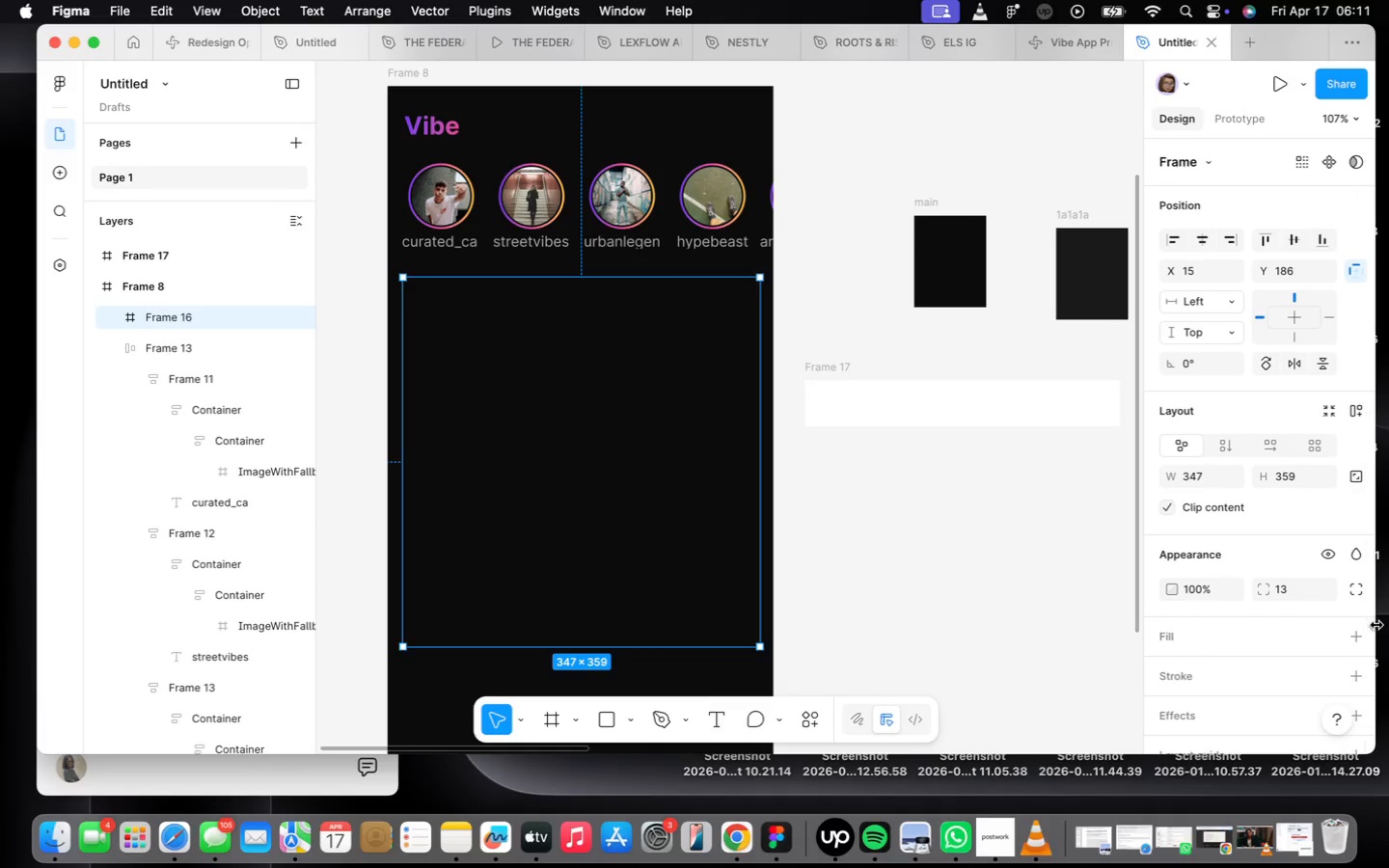 
left_click([1360, 639])
 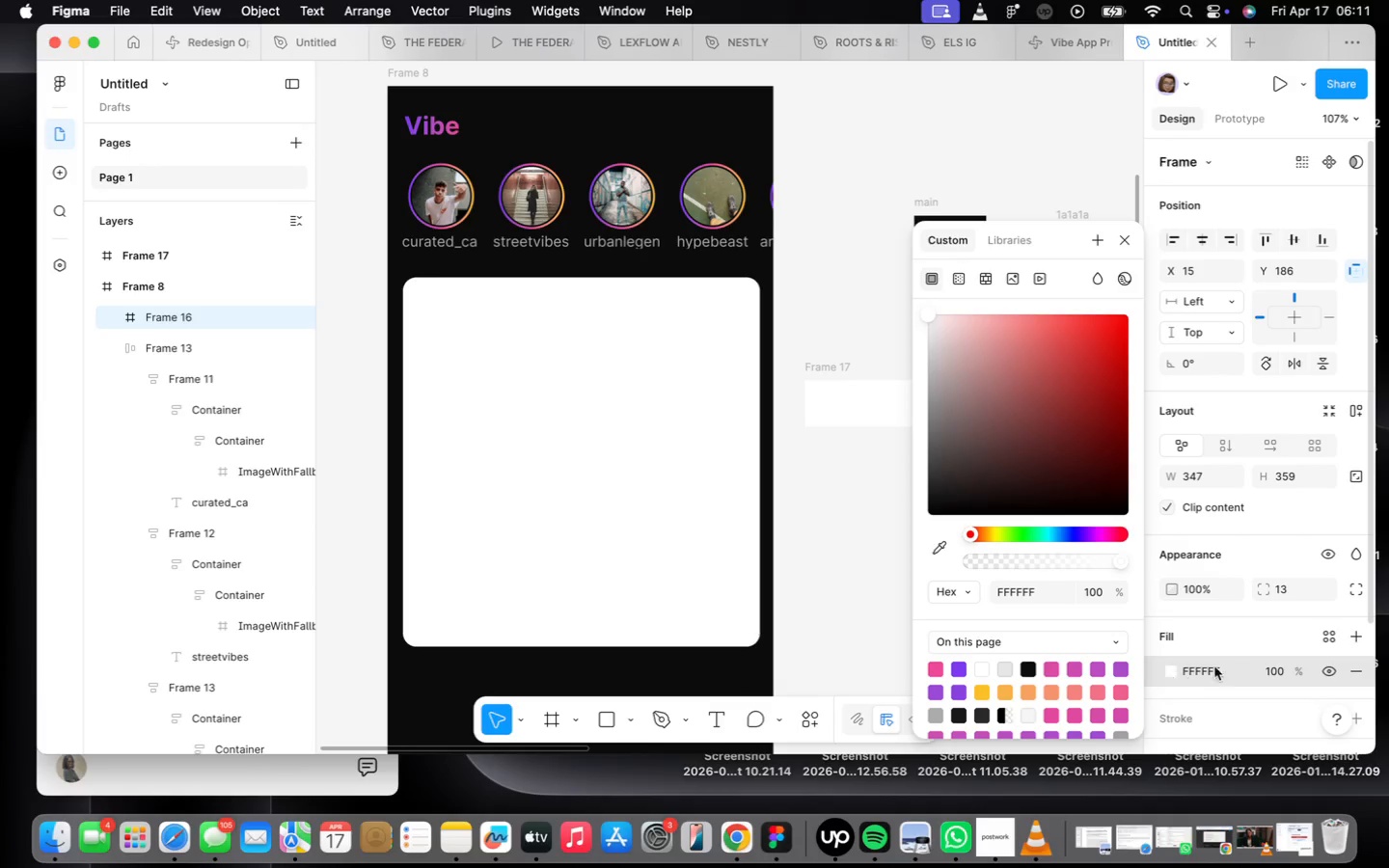 
left_click([1234, 664])
 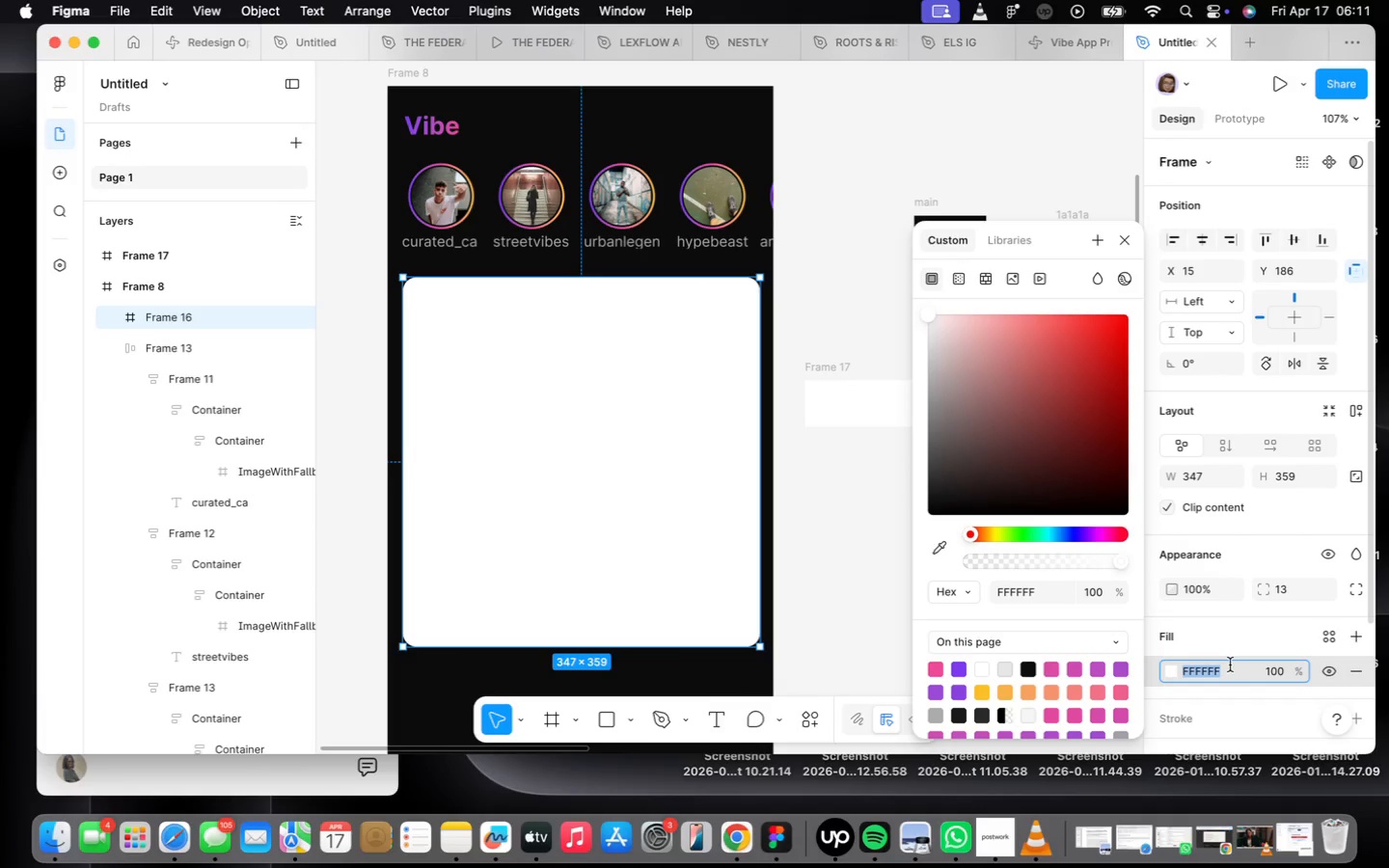 
type(1a1a1a)
 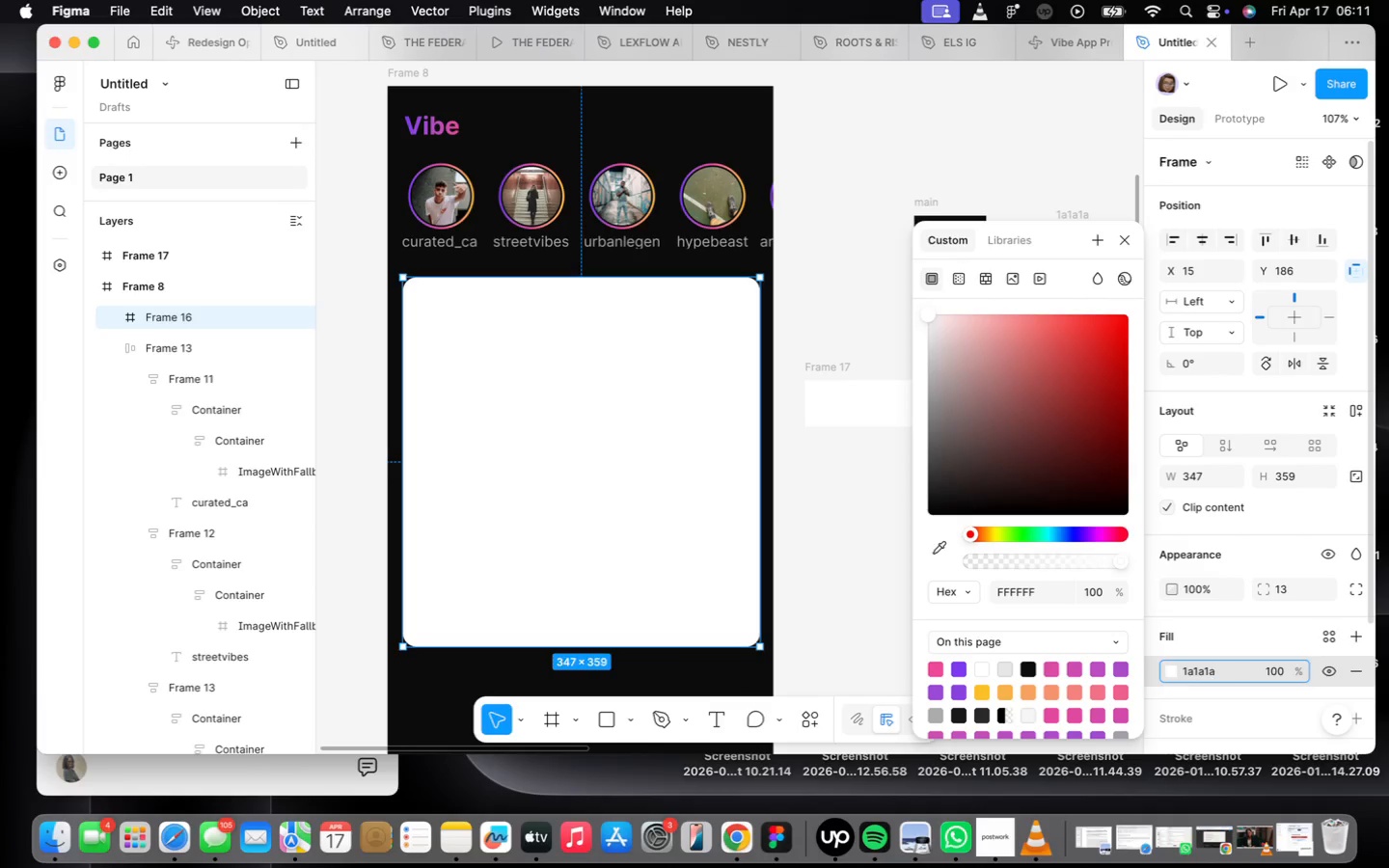 
key(Enter)
 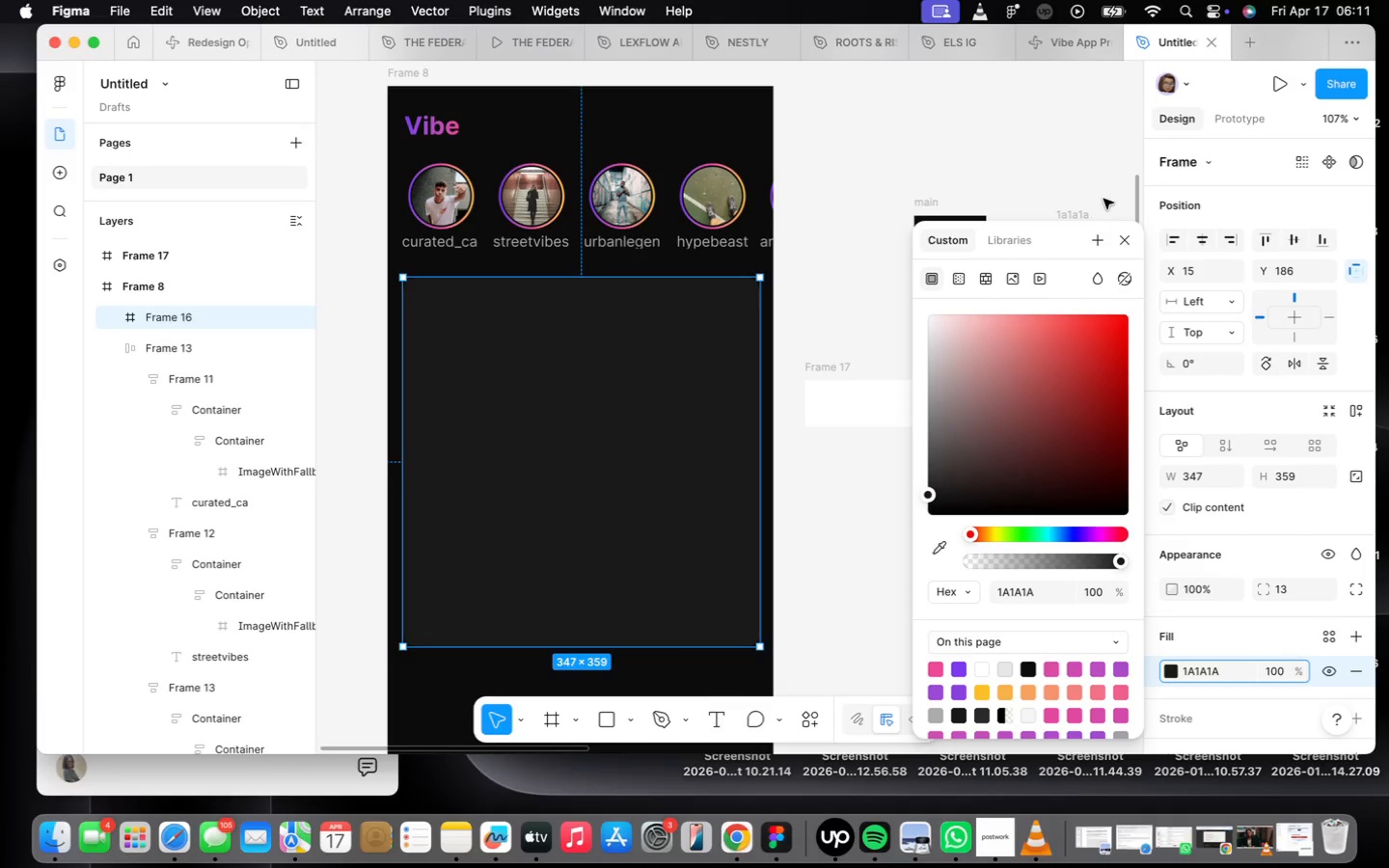 
left_click([1121, 232])
 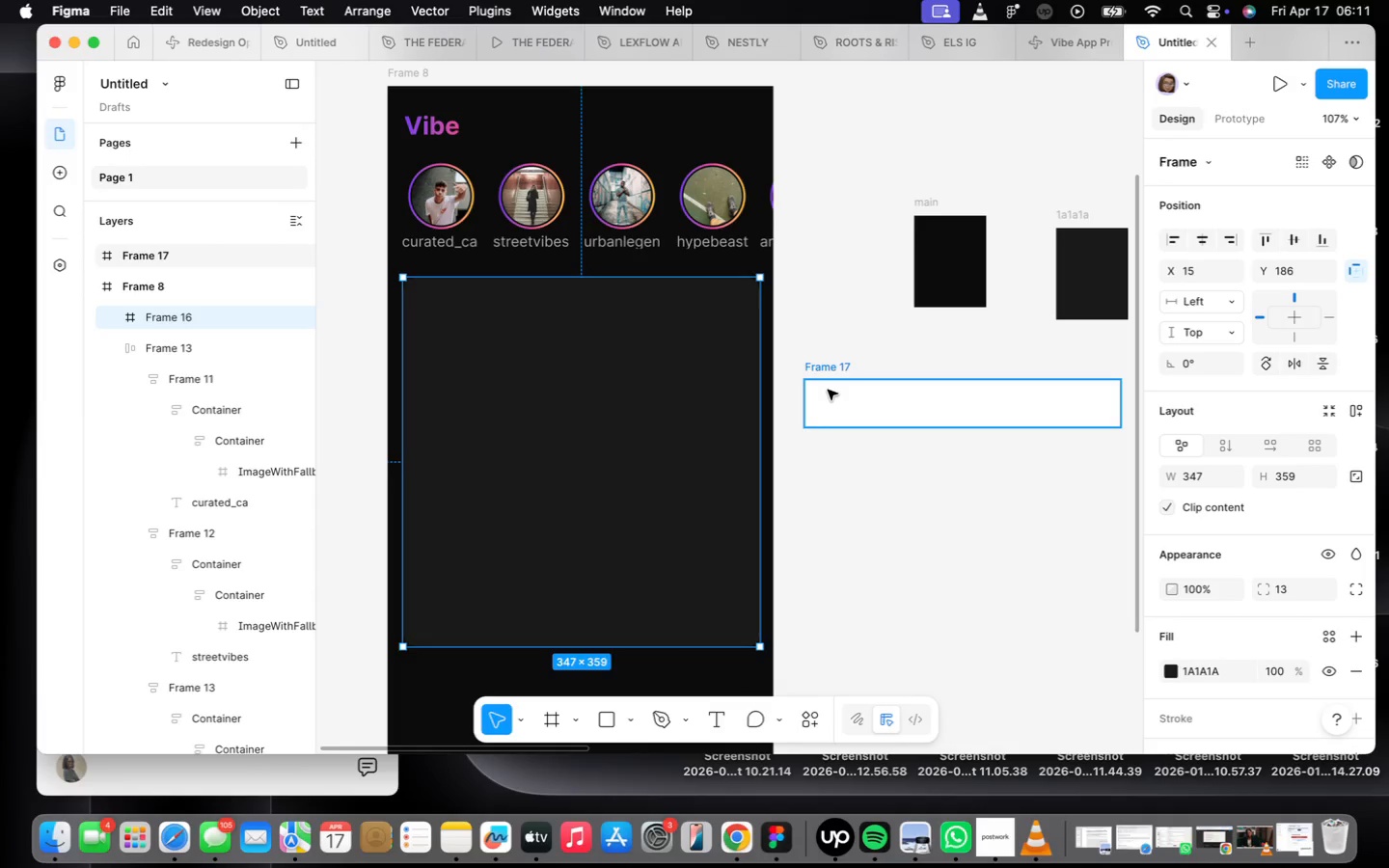 
left_click([825, 378])
 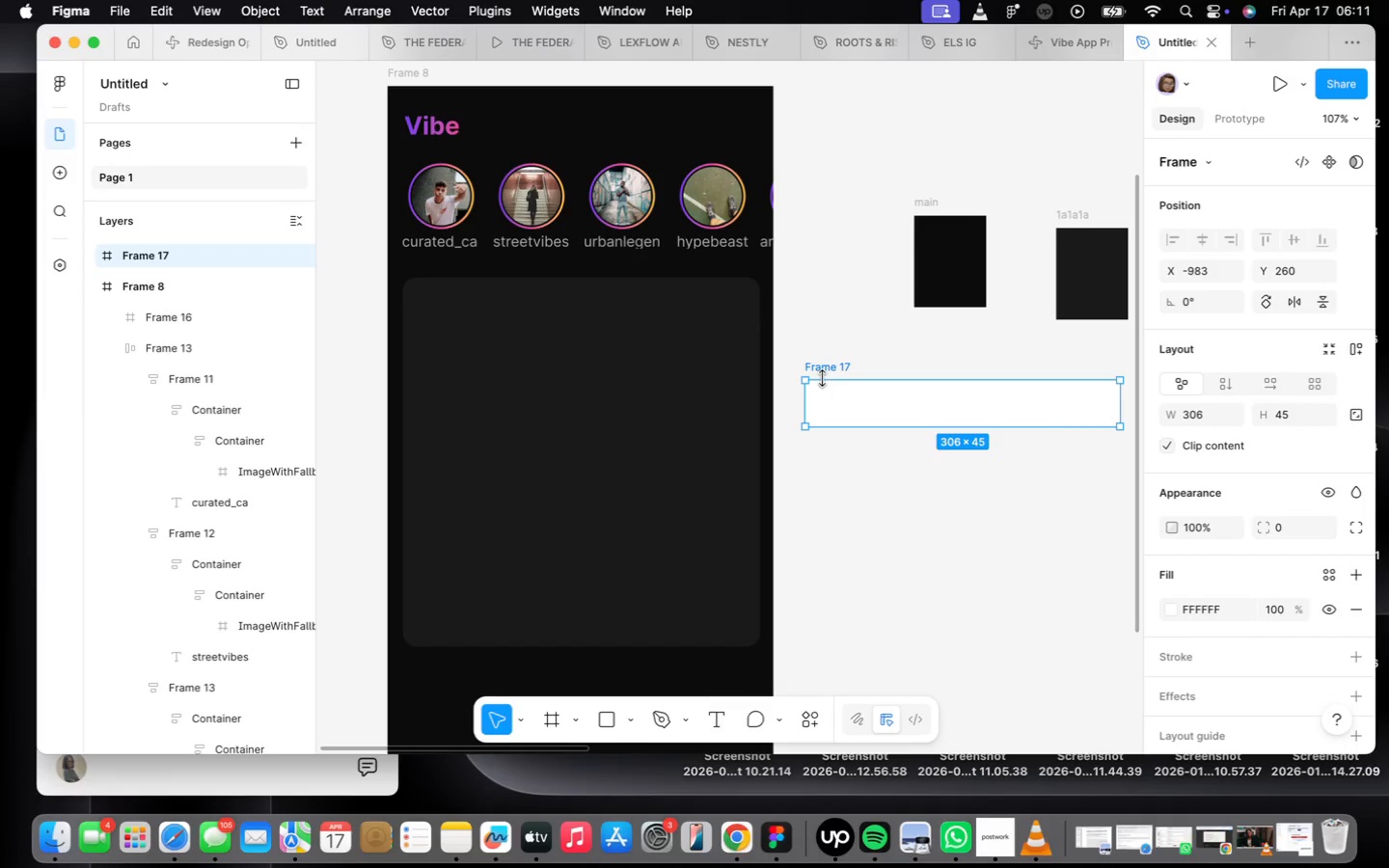 
key(Backspace)
 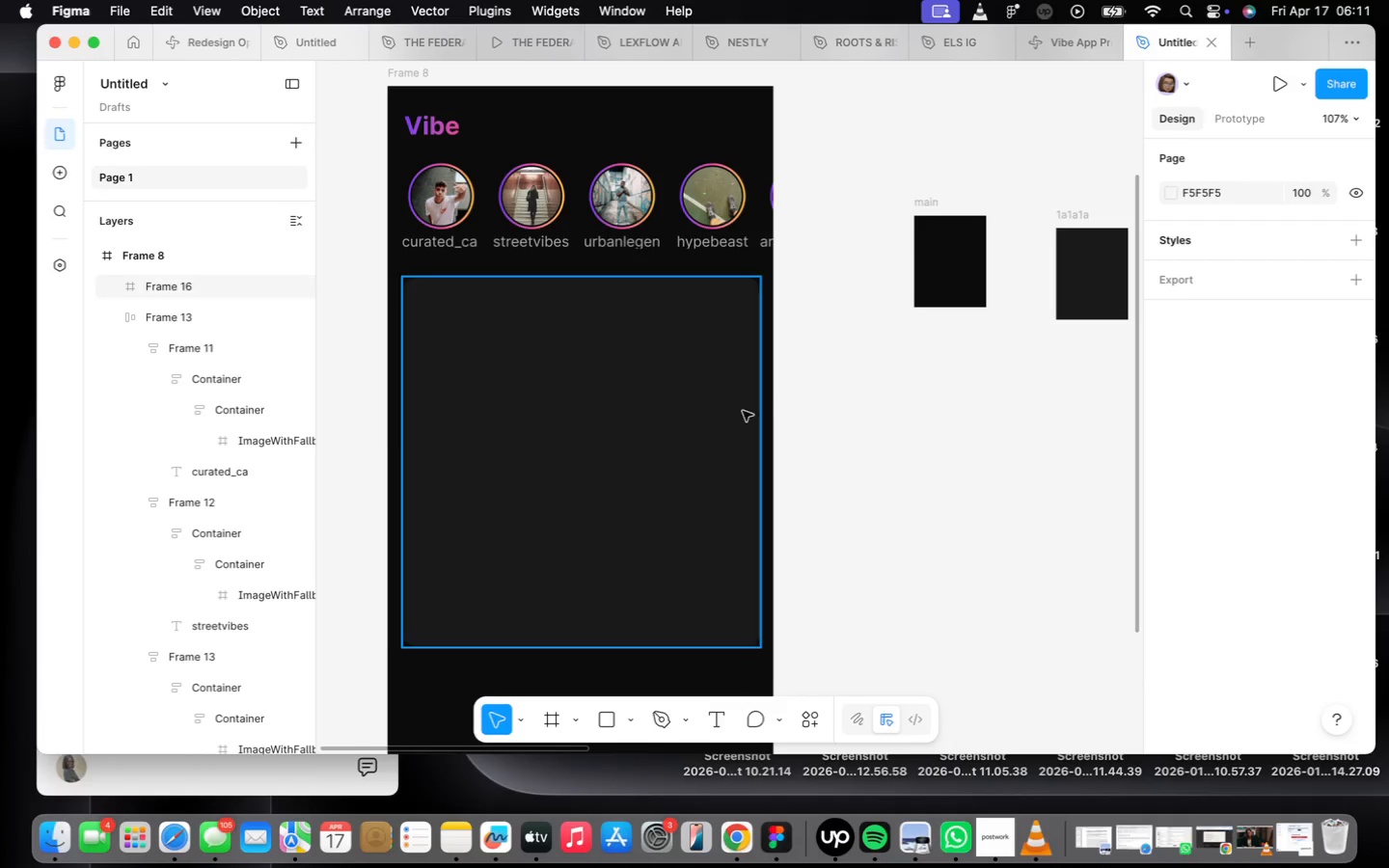 
left_click([622, 445])
 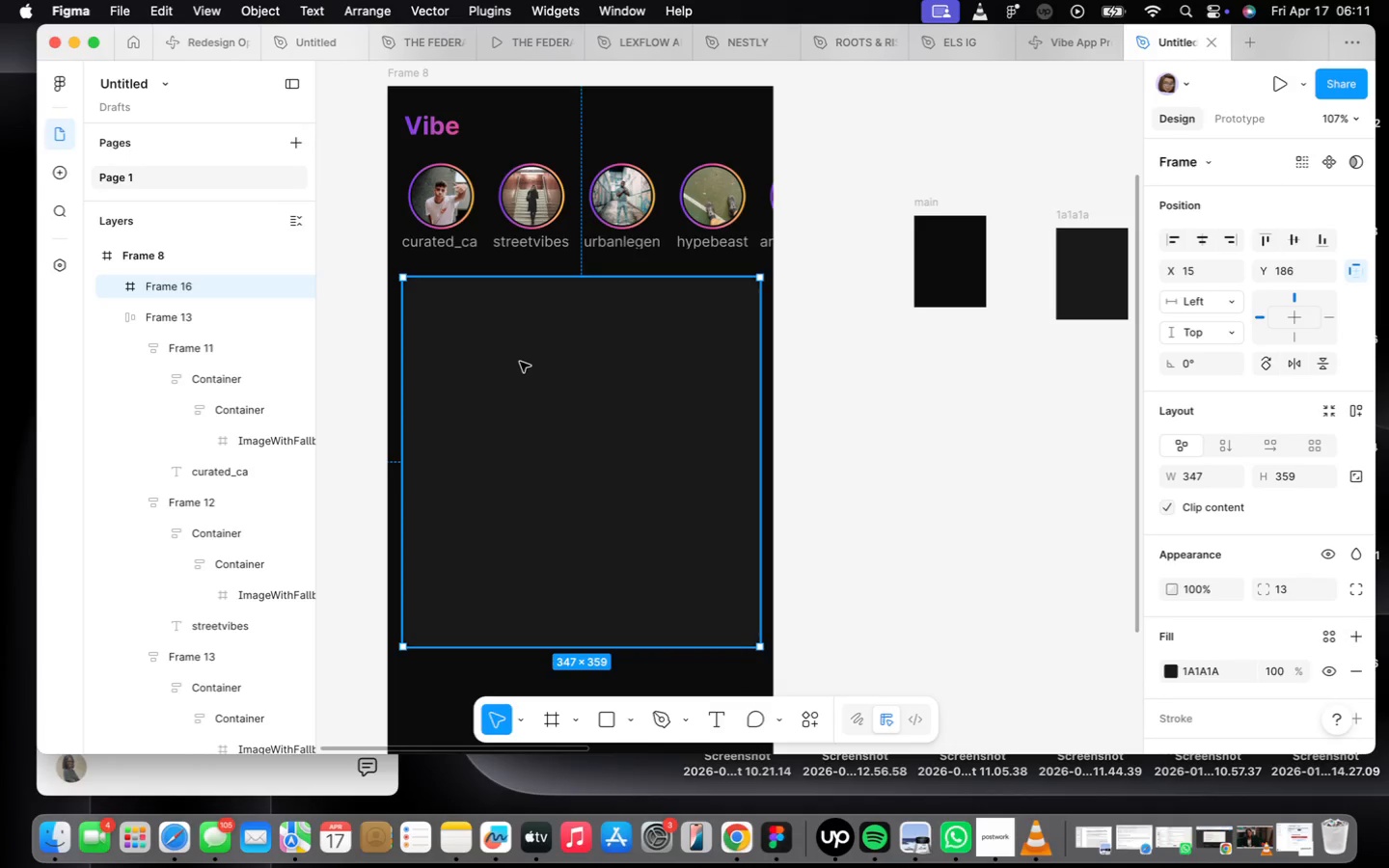 
wait(6.47)
 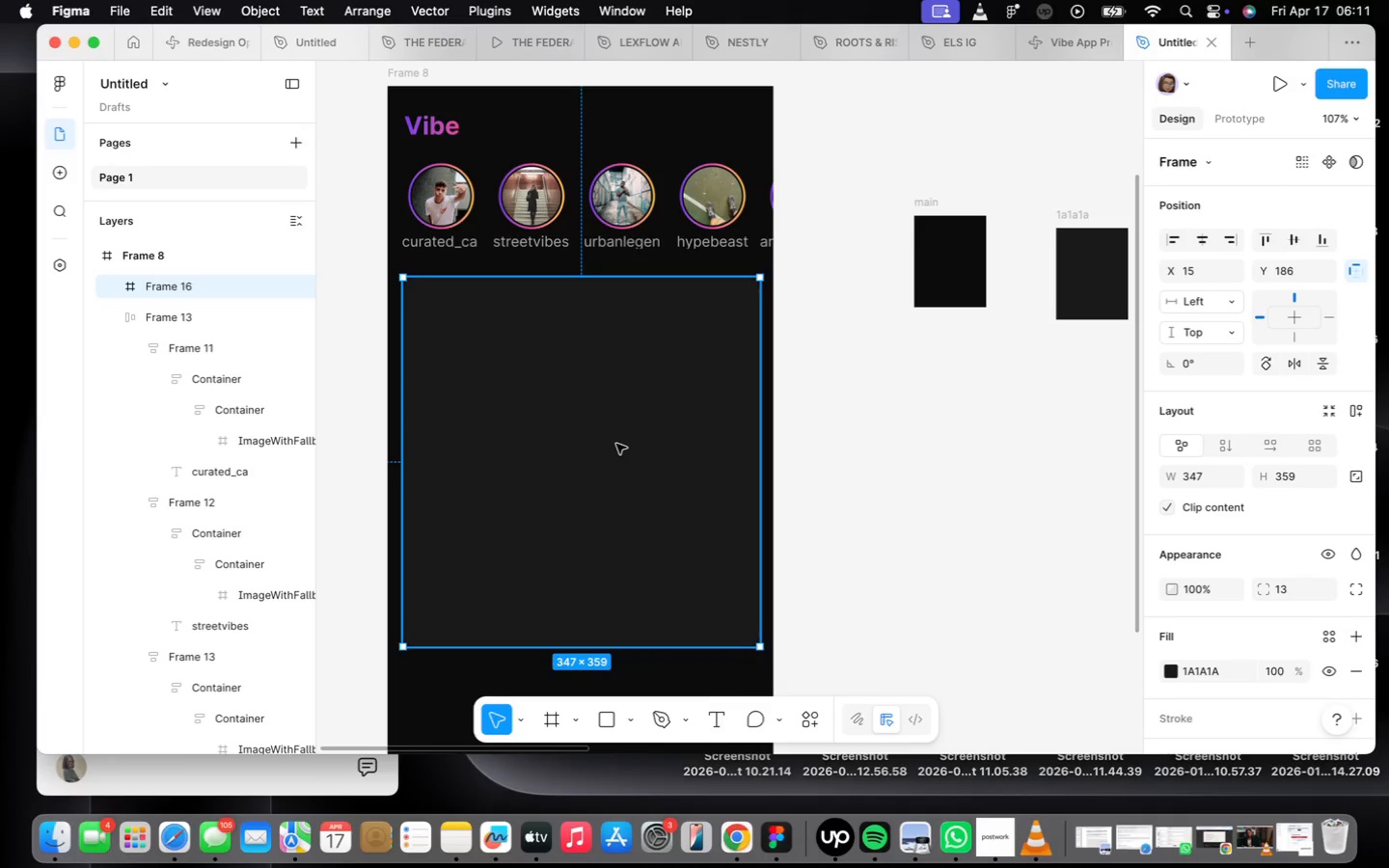 
hold_key(key=OptionLeft, duration=0.95)
left_click_drag(start_coordinate=[520, 373], to_coordinate=[916, 453])
 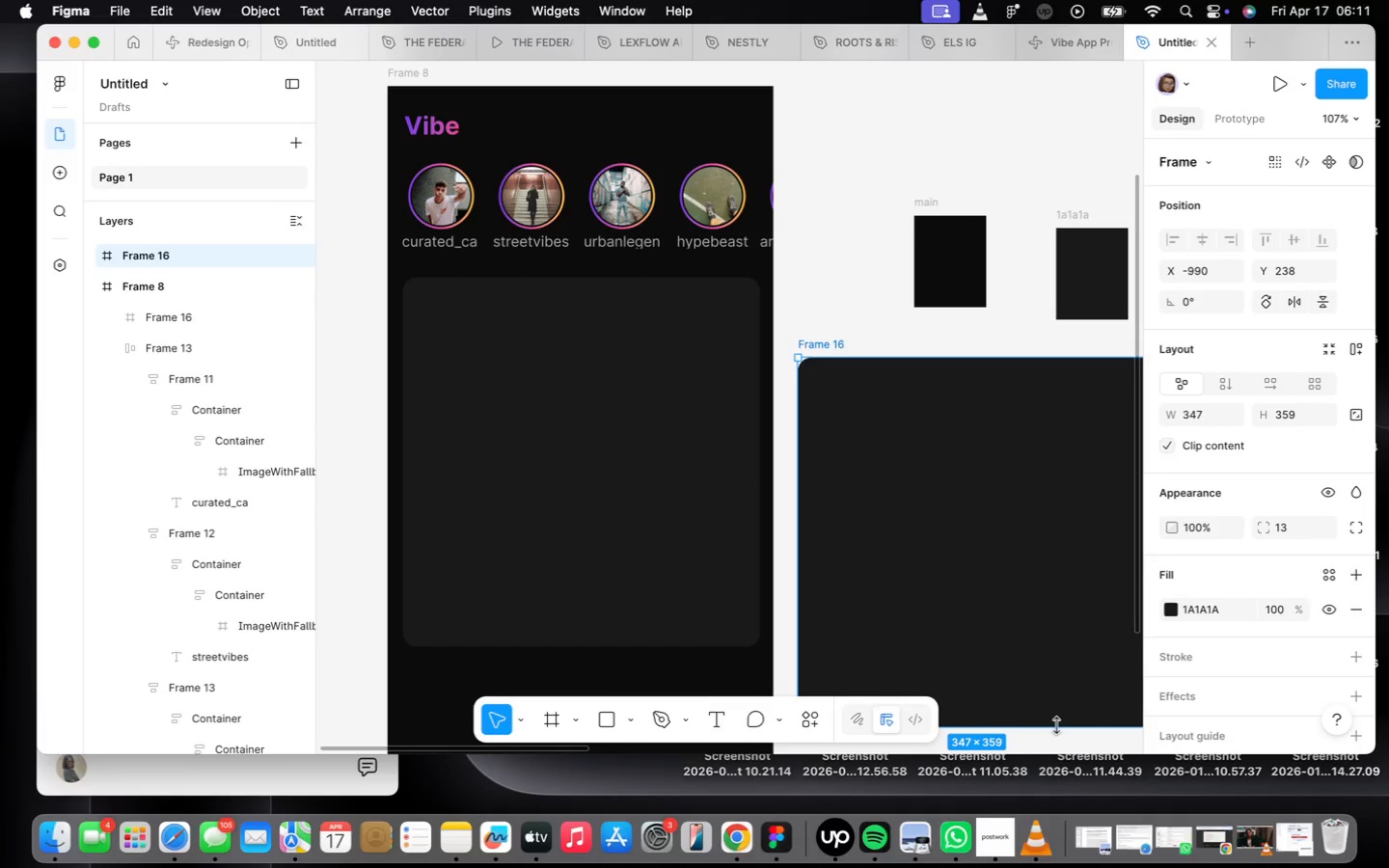 
left_click_drag(start_coordinate=[1056, 728], to_coordinate=[1045, 424])
 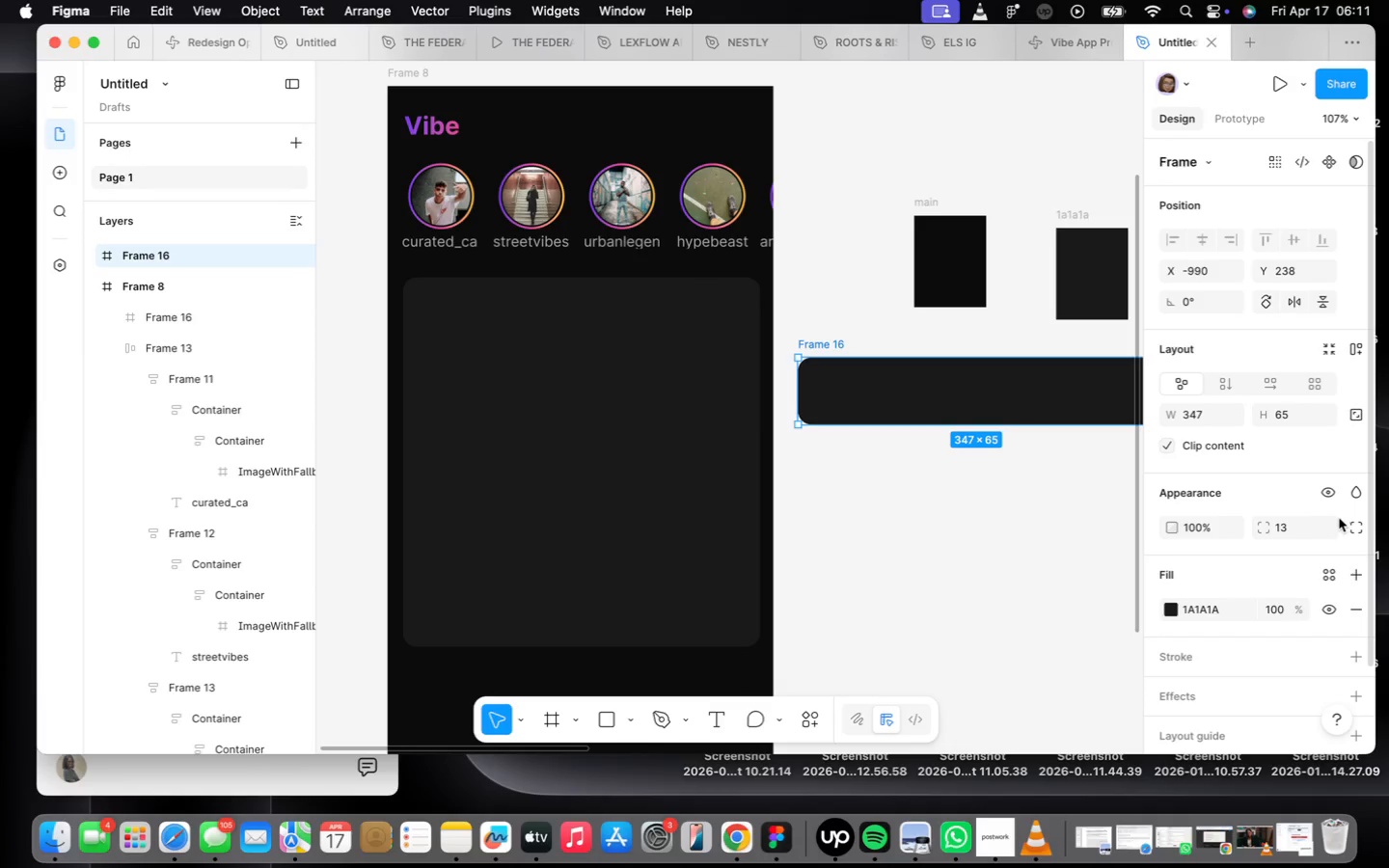 
left_click([1347, 517])
 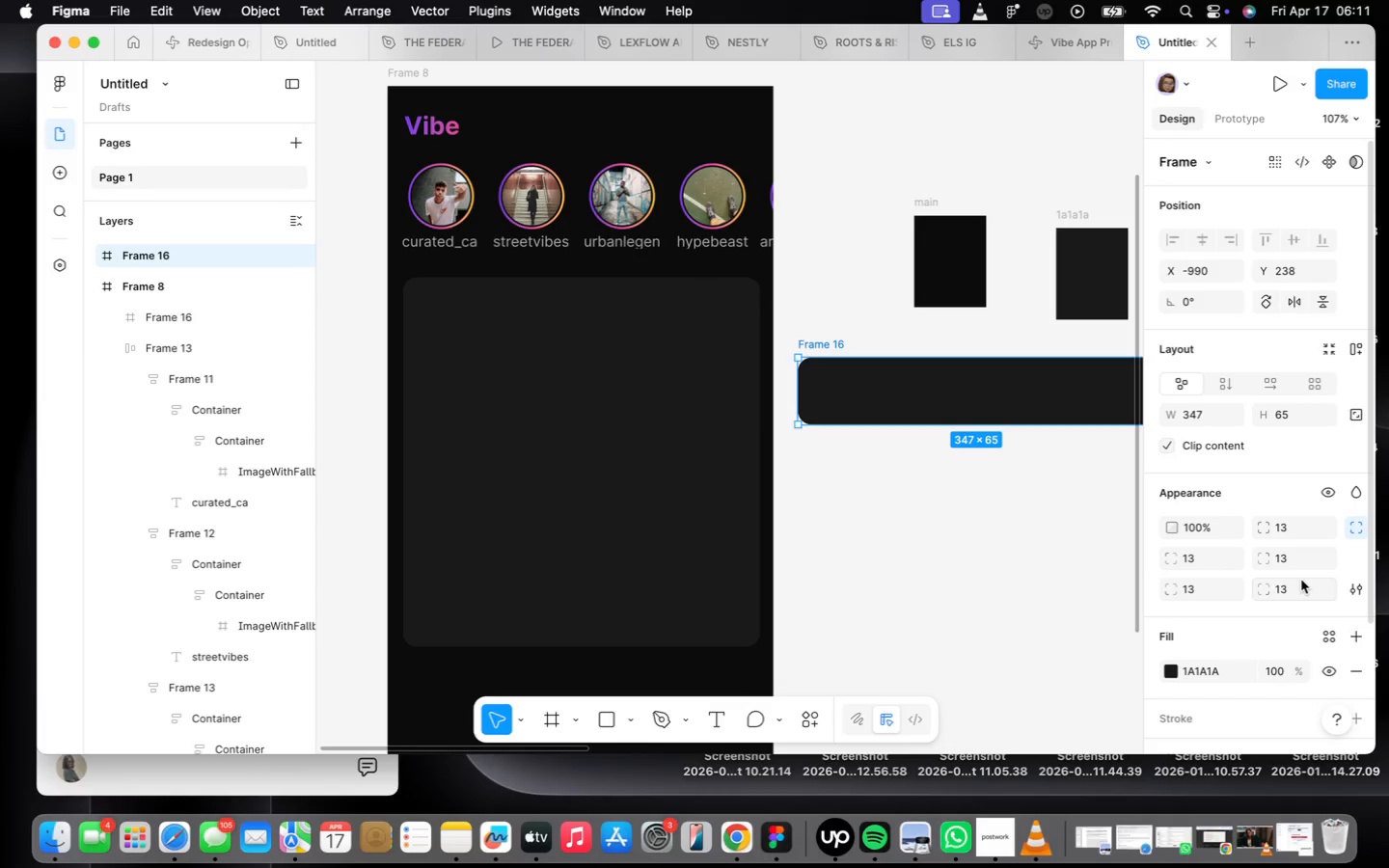 
key(0)
 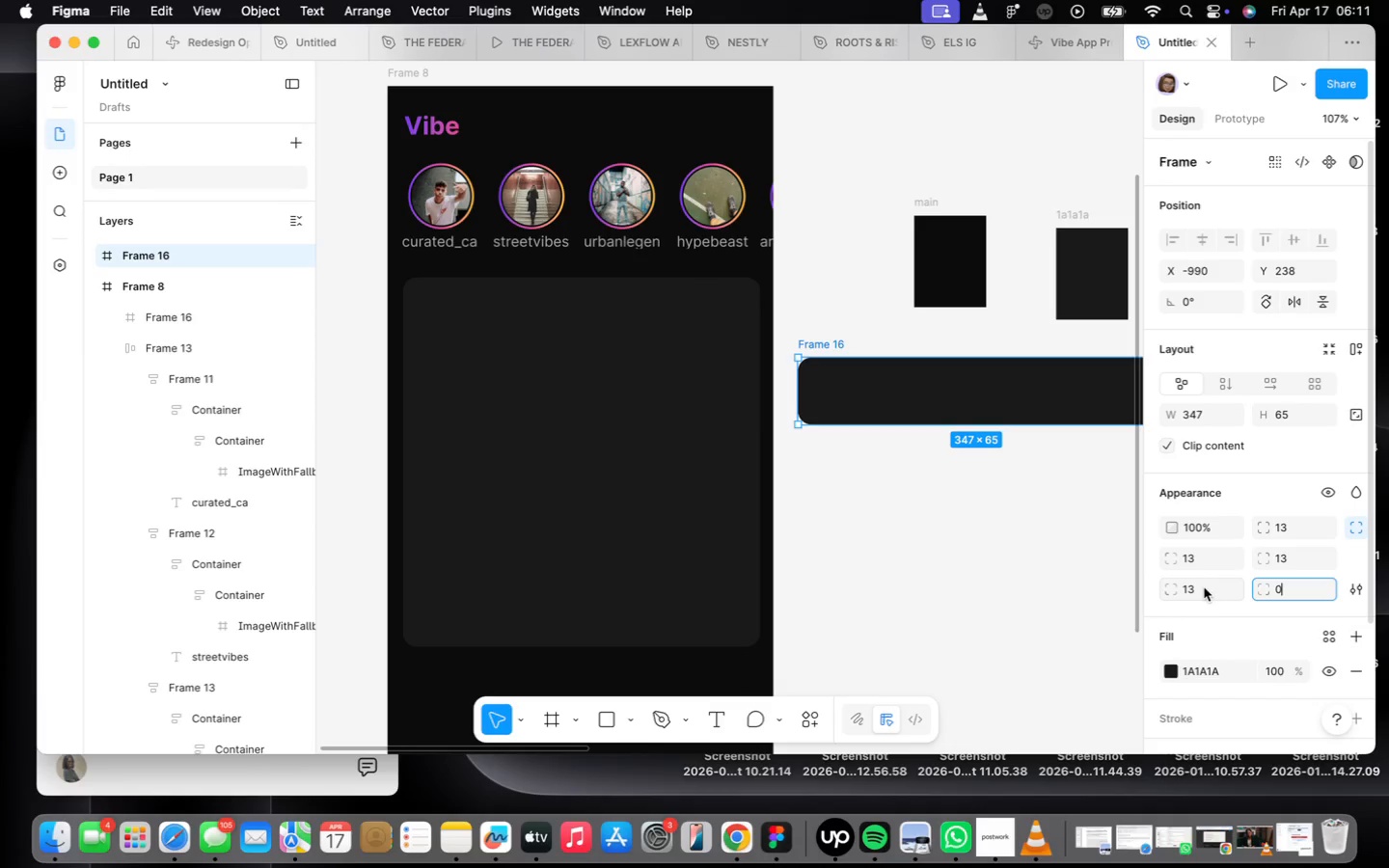 
left_click([1204, 587])
 